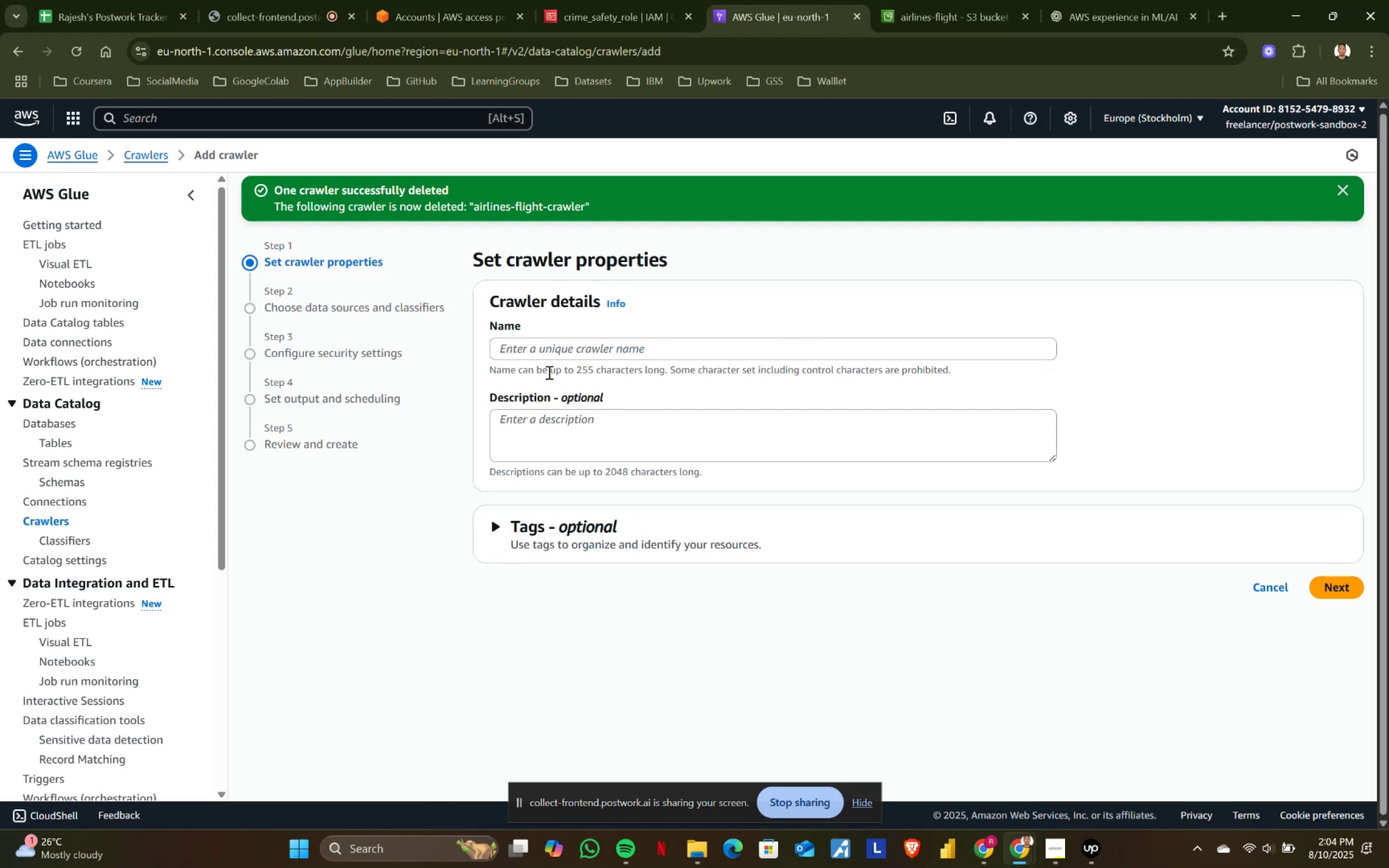 
left_click([545, 357])
 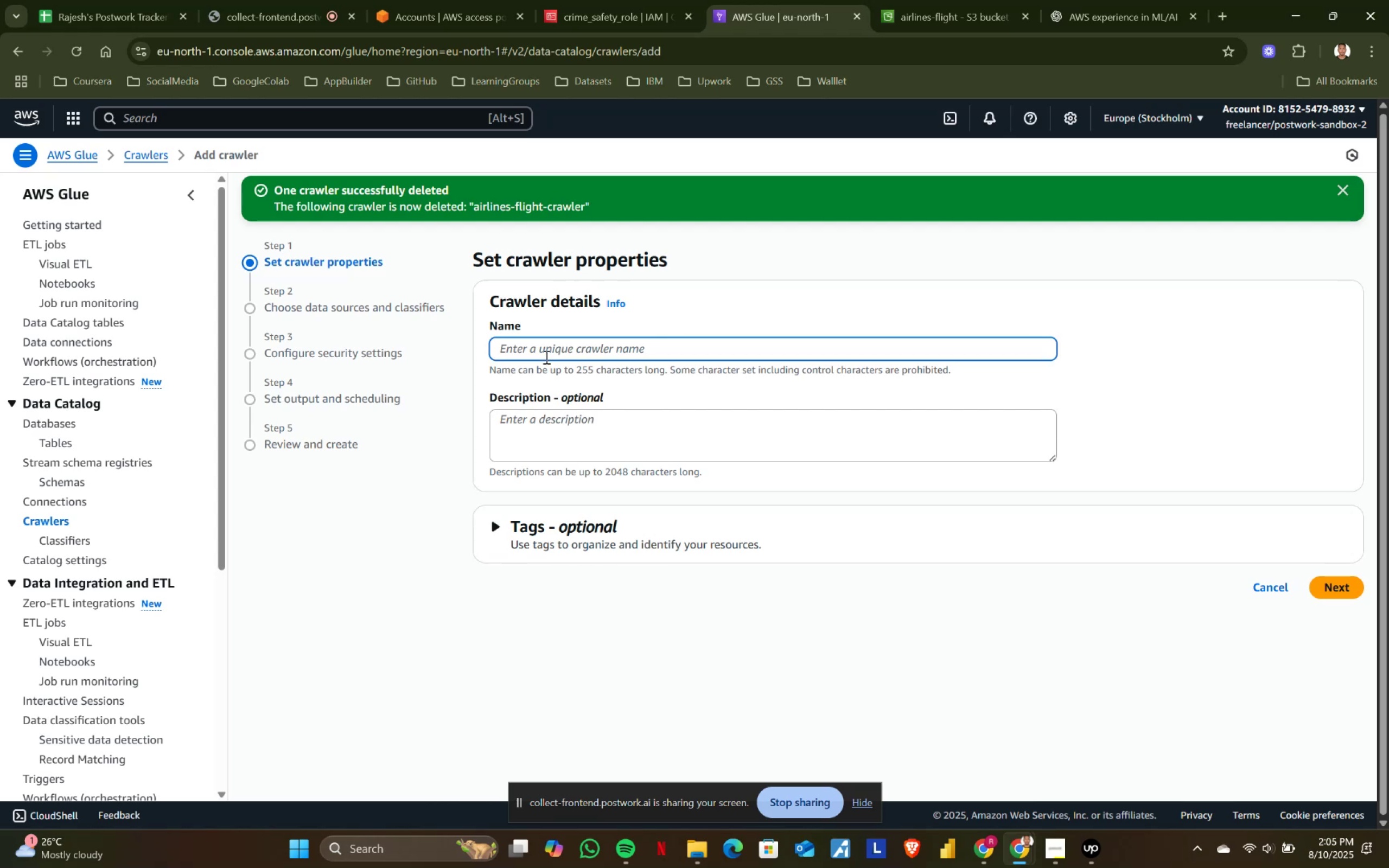 
type(airlines-flights-crawler)
 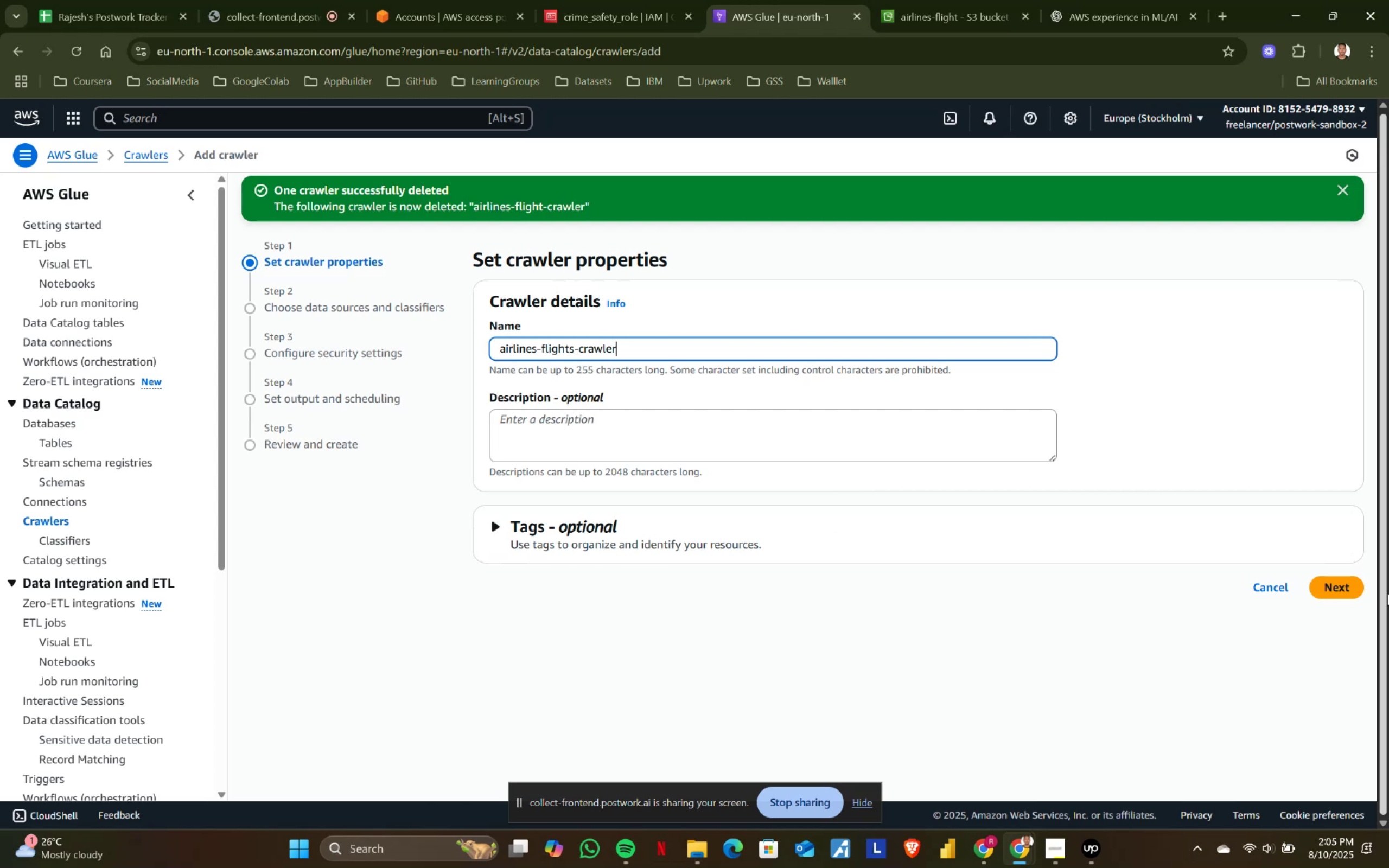 
left_click([1347, 586])
 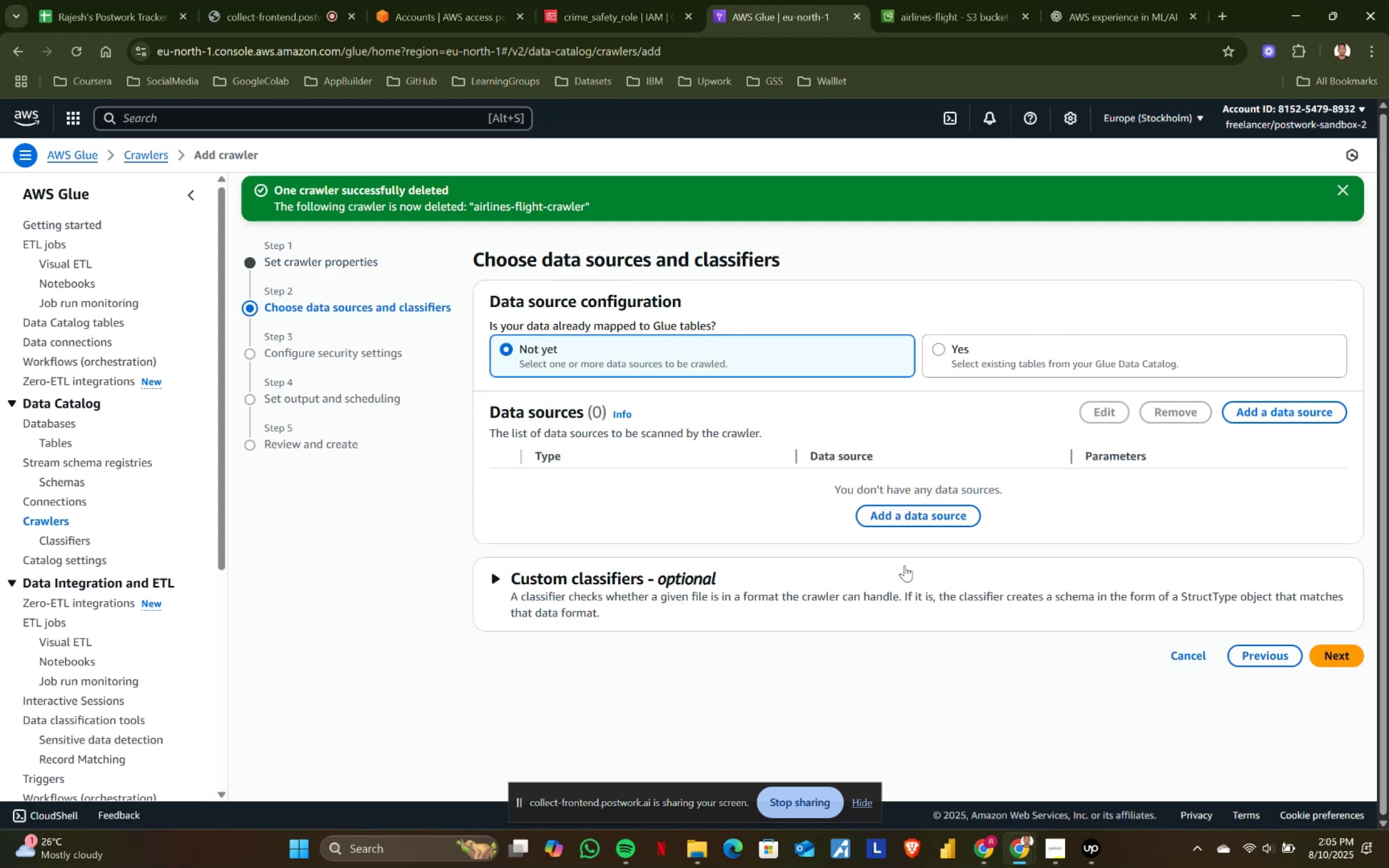 
left_click([917, 518])
 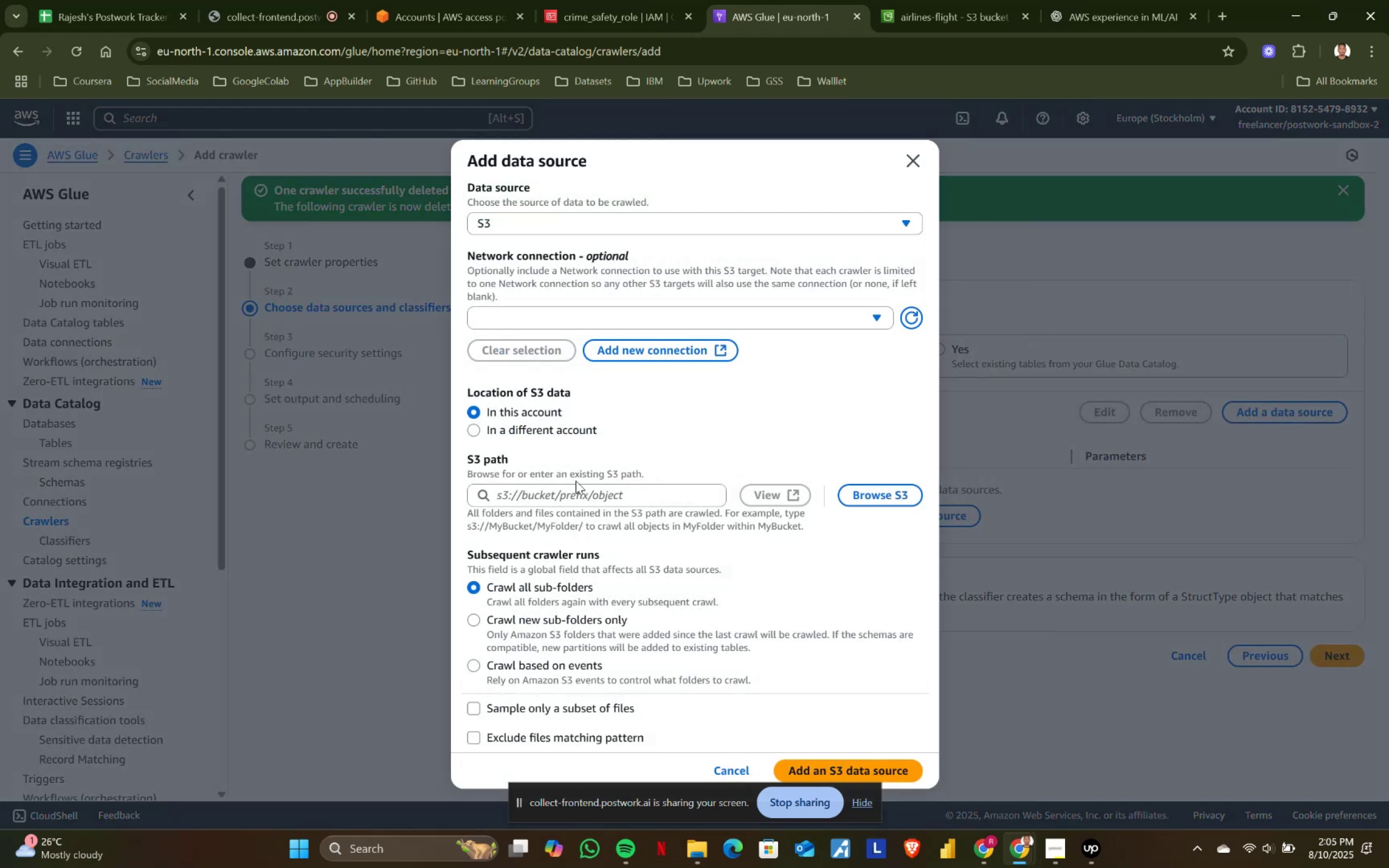 
left_click([543, 502])
 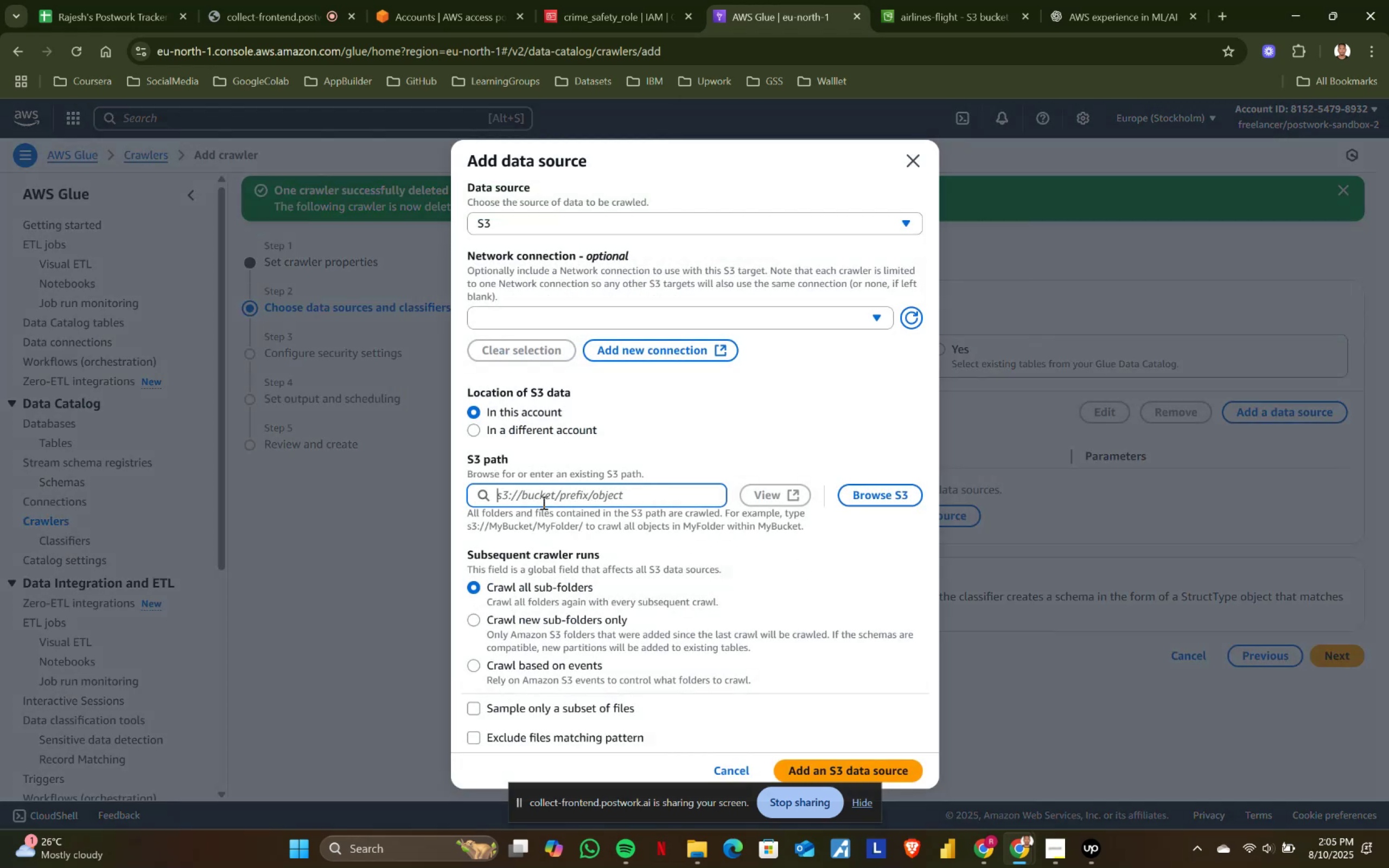 
key(Control+ControlLeft)
 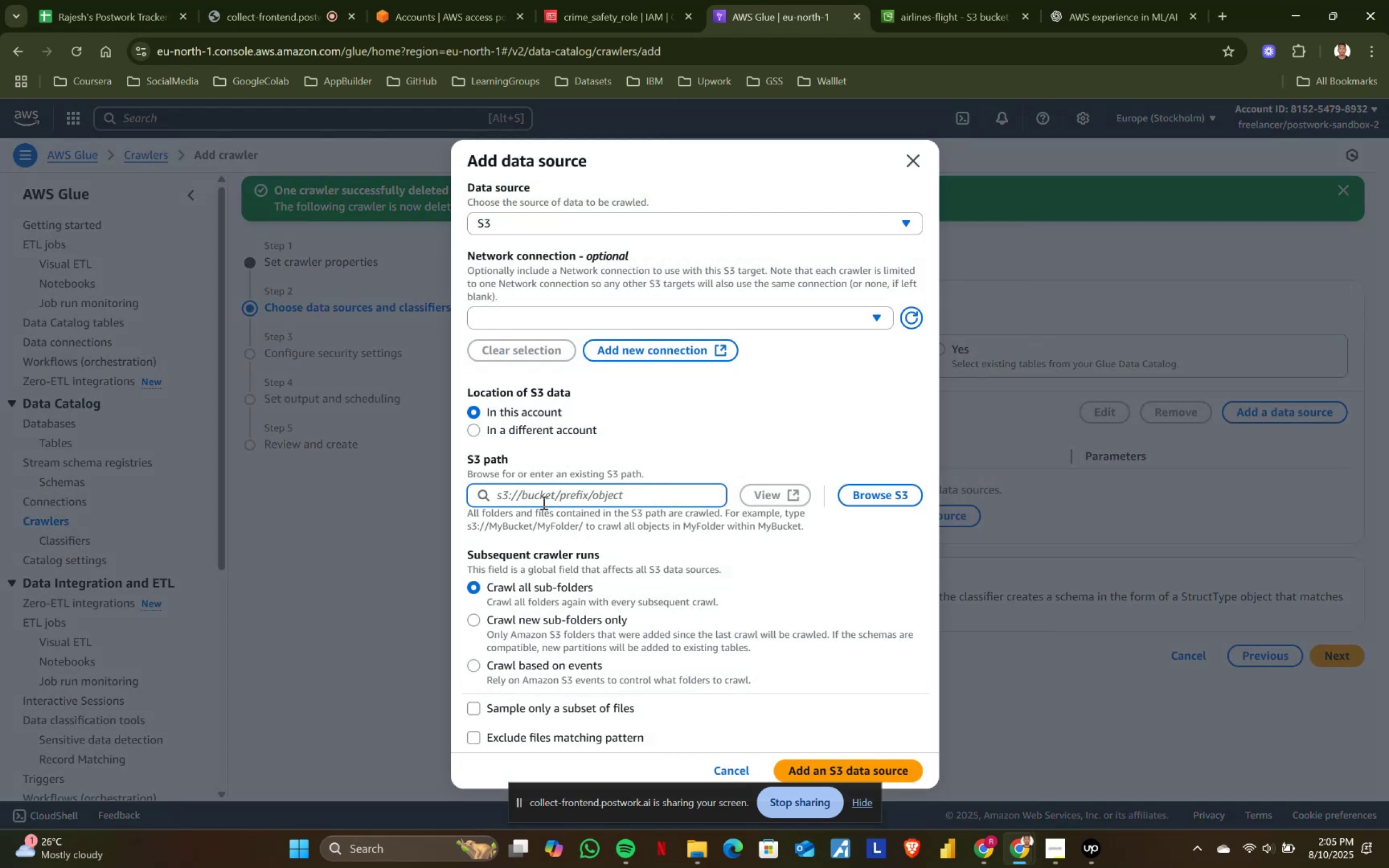 
key(Control+V)
 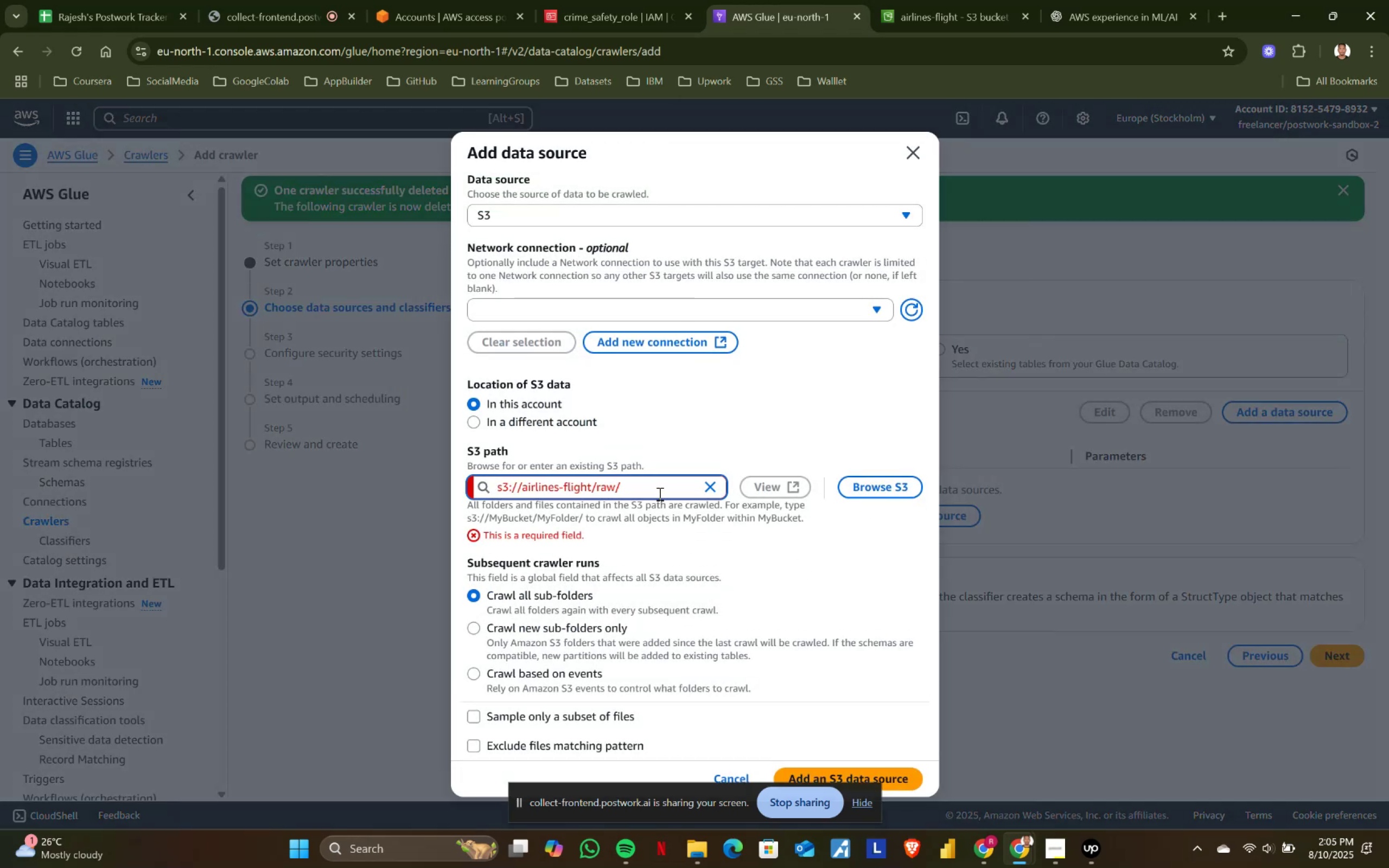 
left_click([672, 530])
 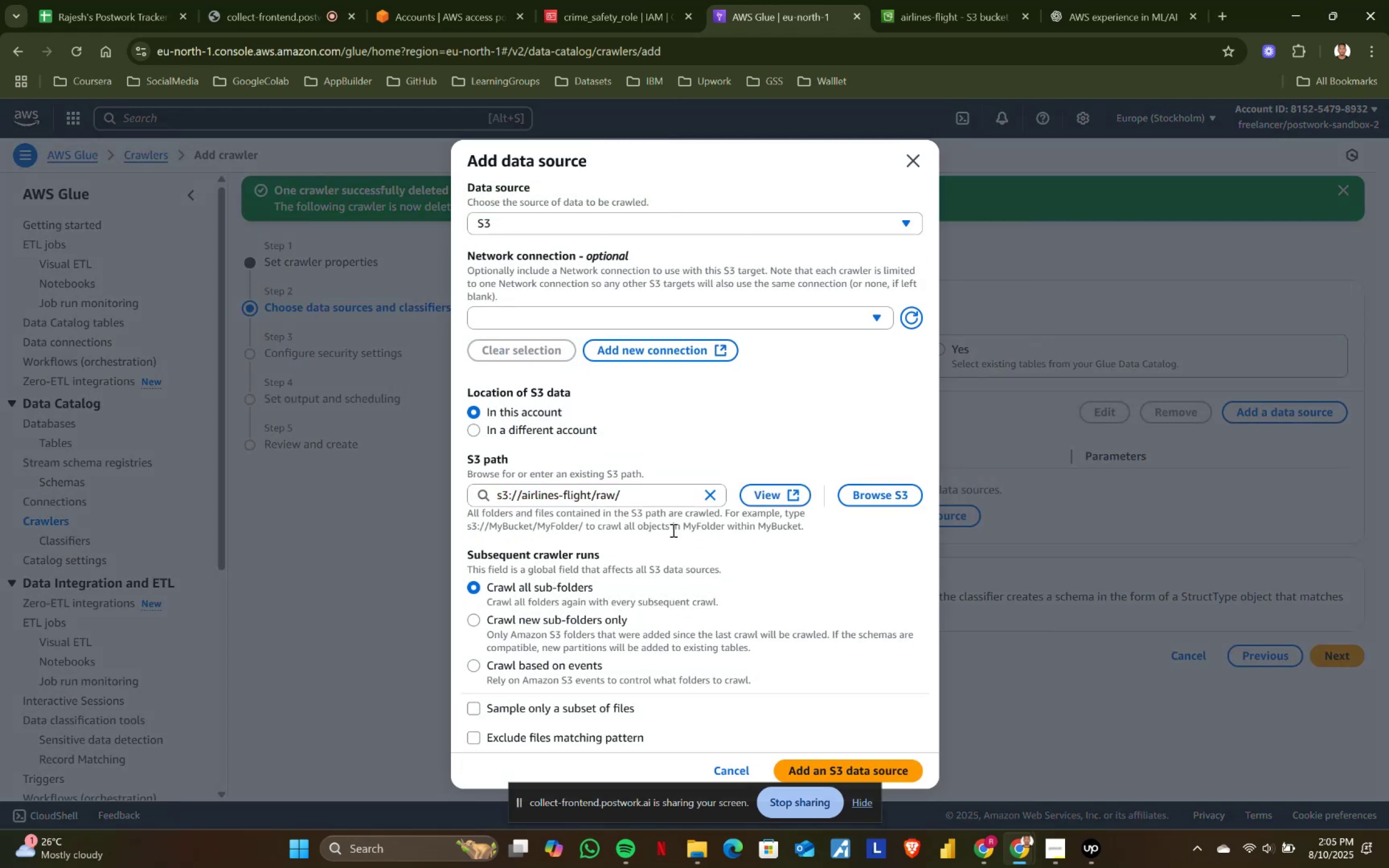 
scroll: coordinate [672, 530], scroll_direction: down, amount: 2.0
 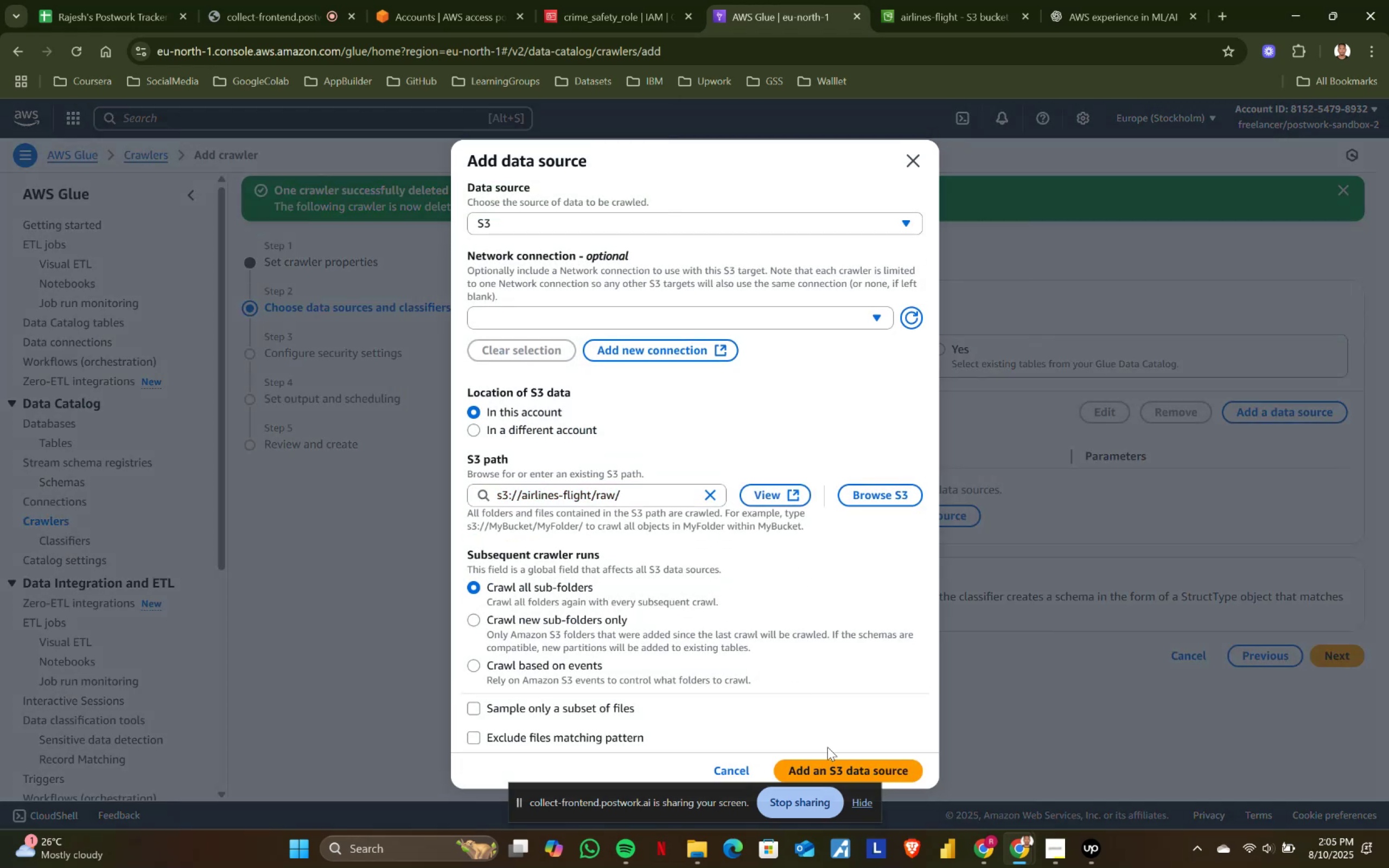 
left_click([842, 763])
 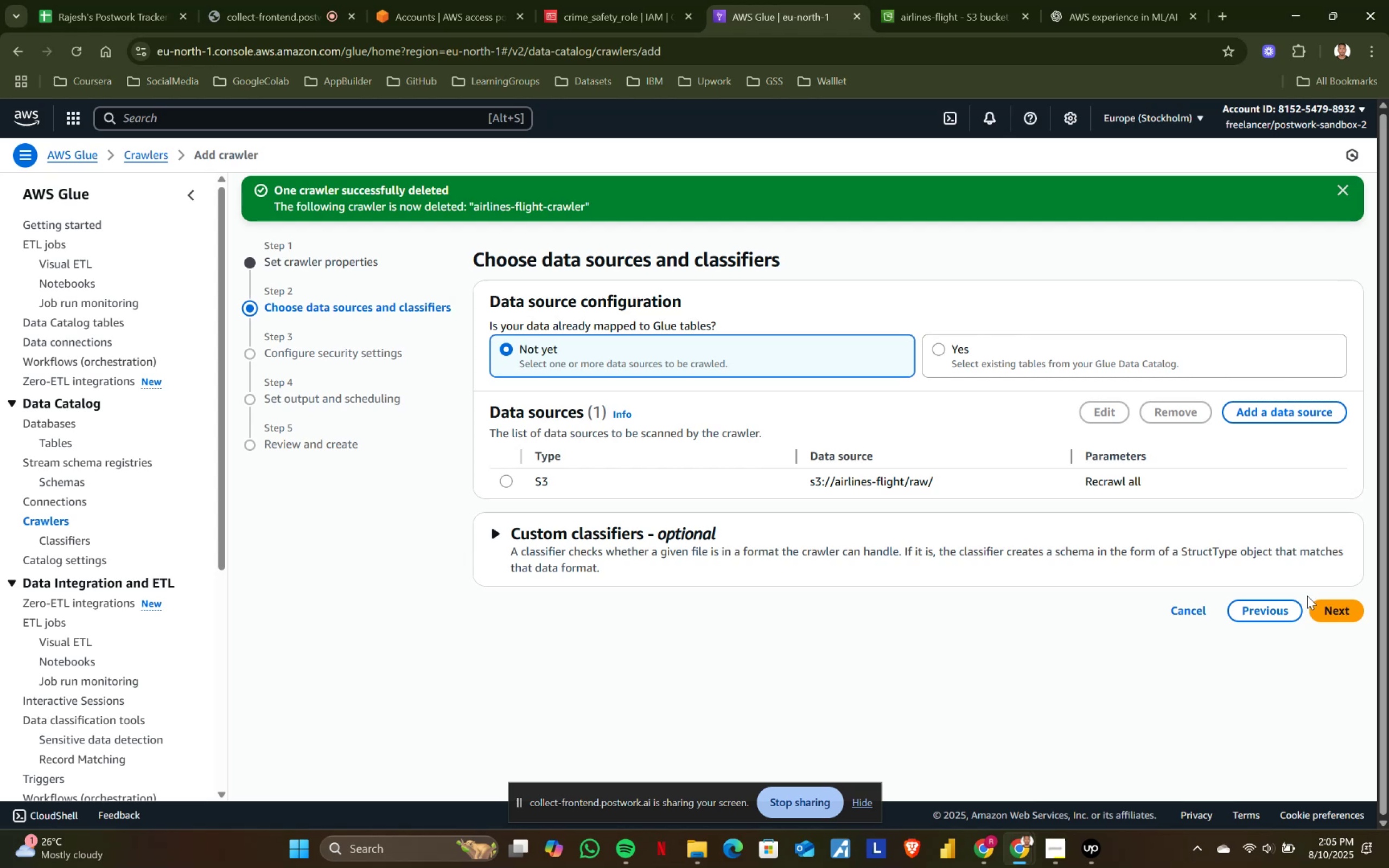 
left_click([1326, 611])
 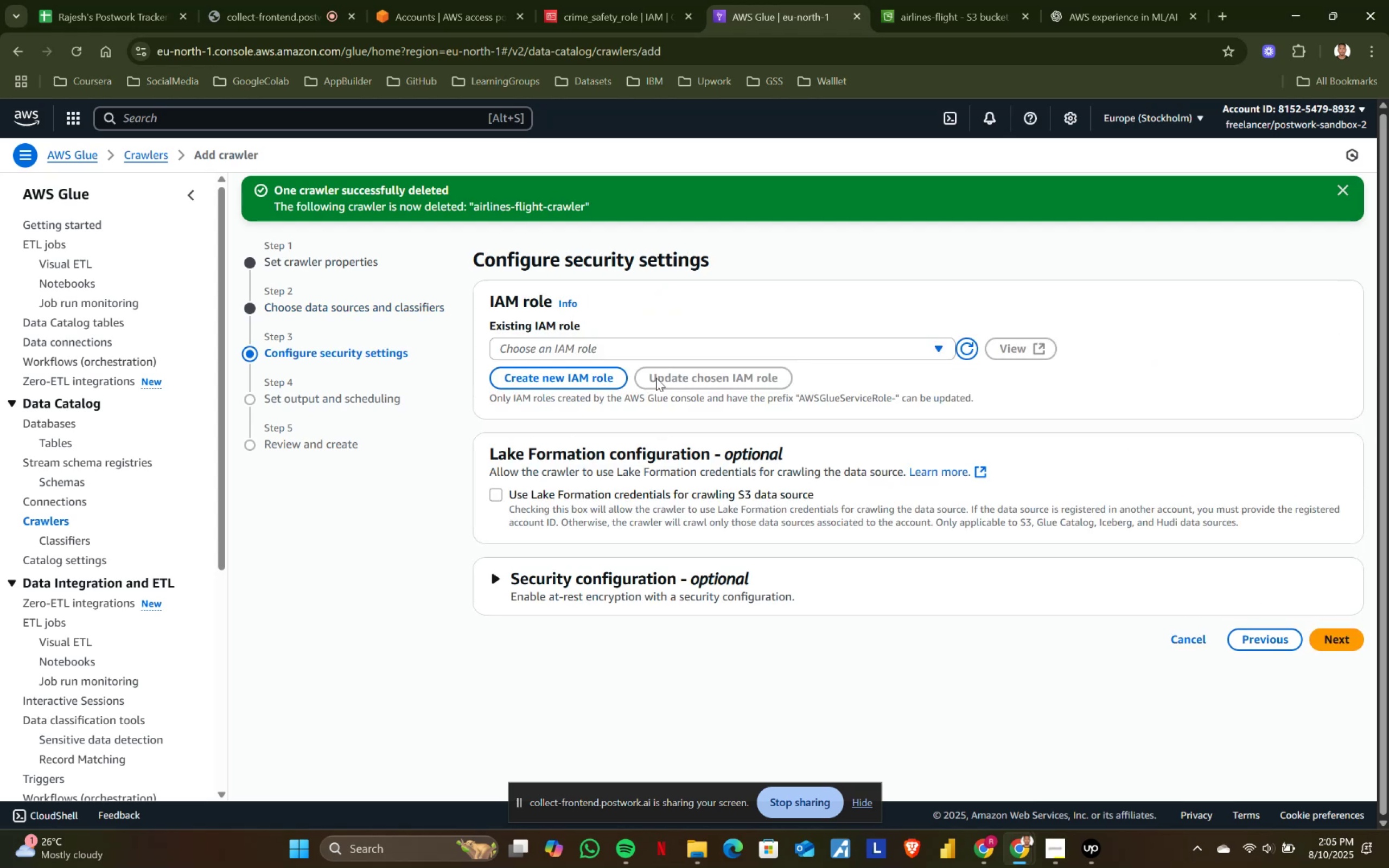 
left_click([622, 346])
 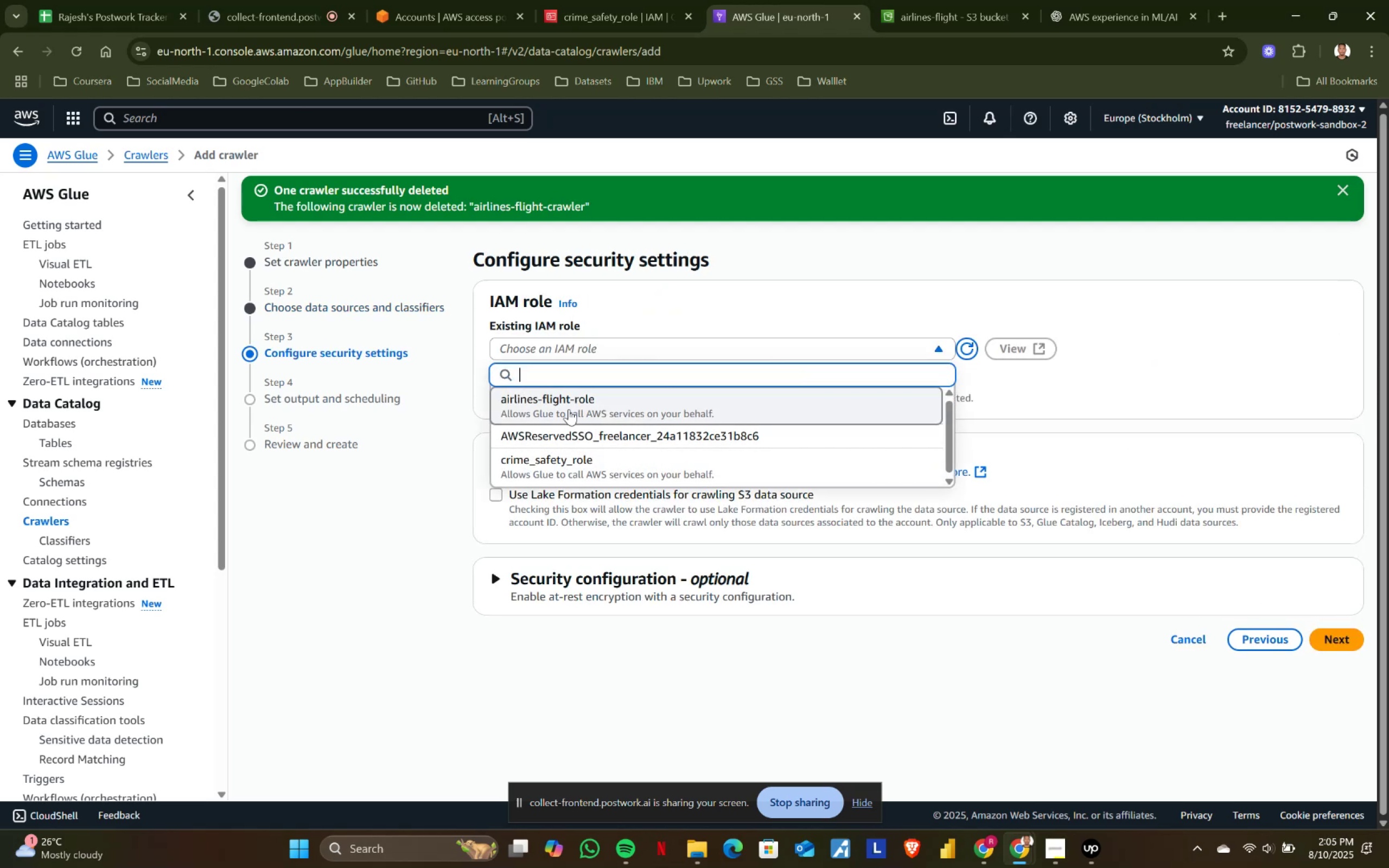 
left_click([569, 409])
 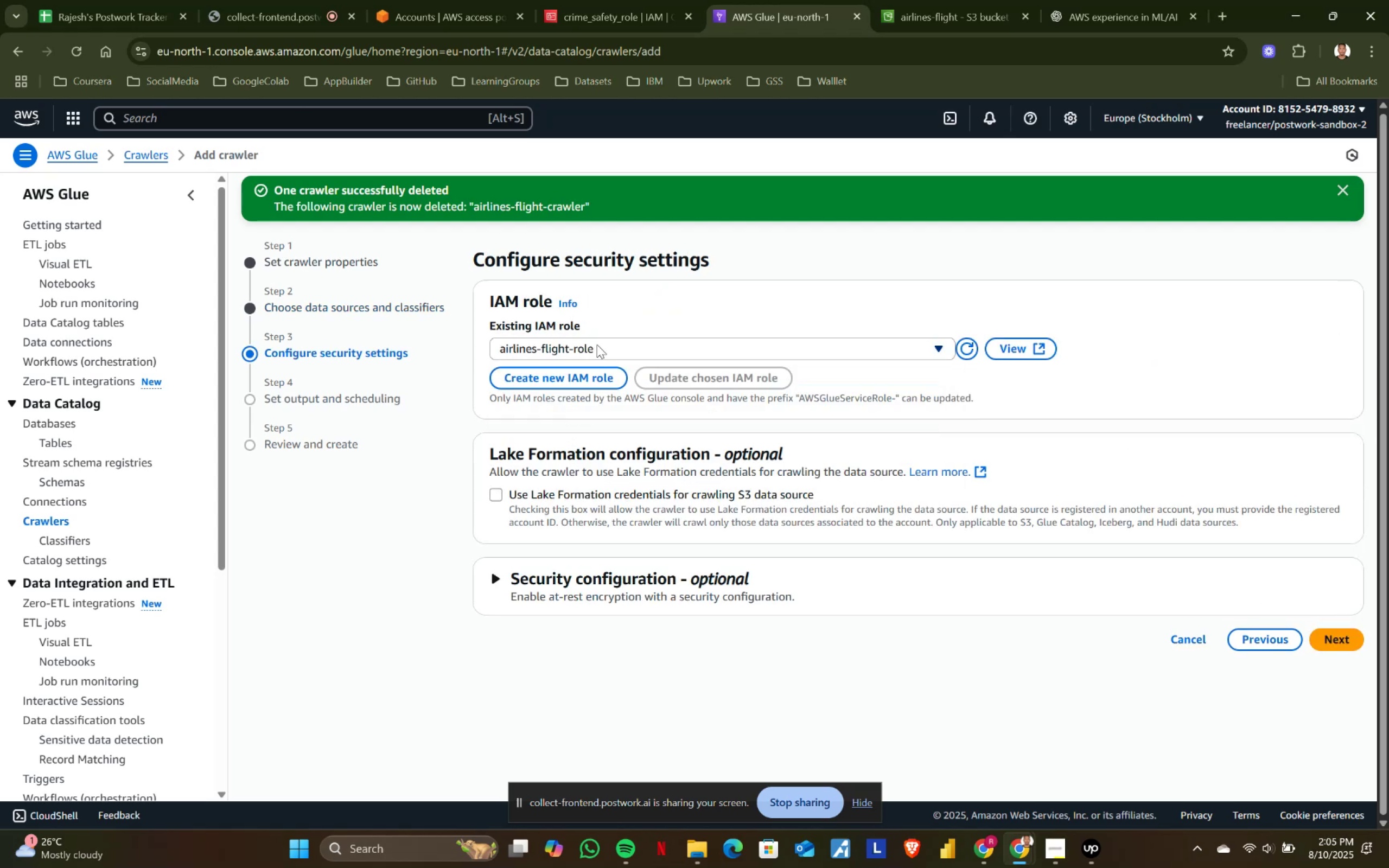 
left_click([598, 340])
 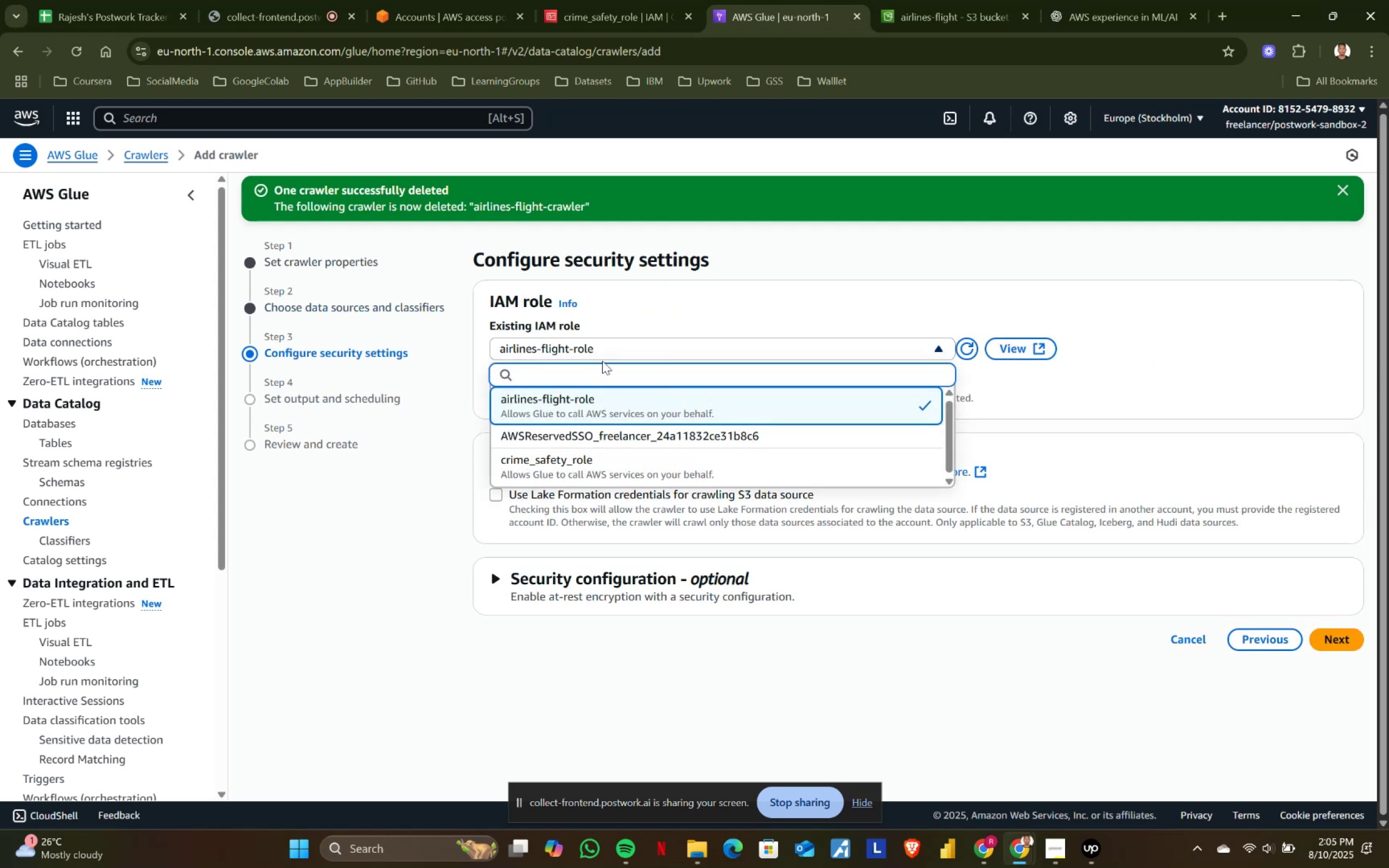 
left_click([608, 390])
 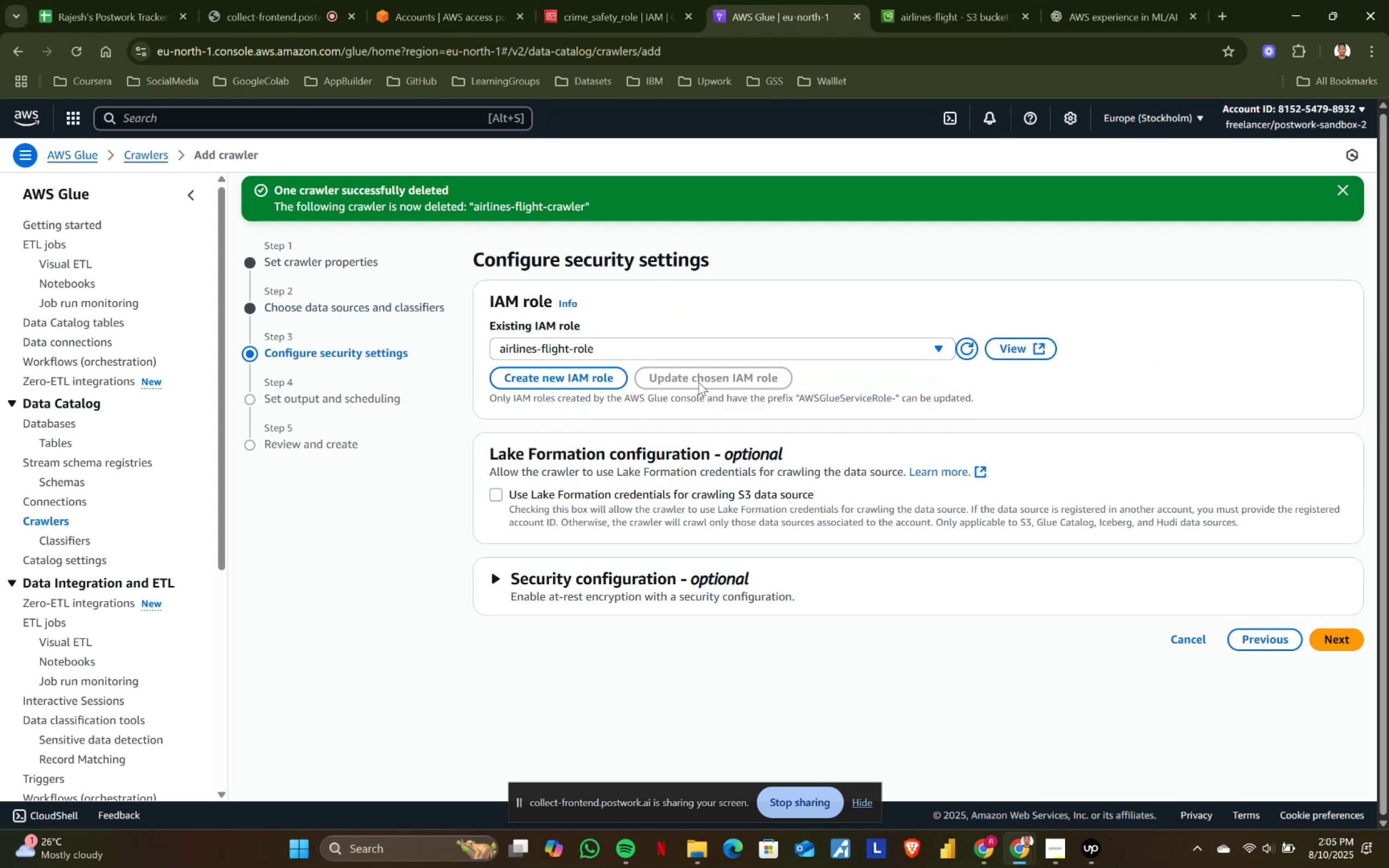 
left_click_drag(start_coordinate=[481, 394], to_coordinate=[1093, 405])
 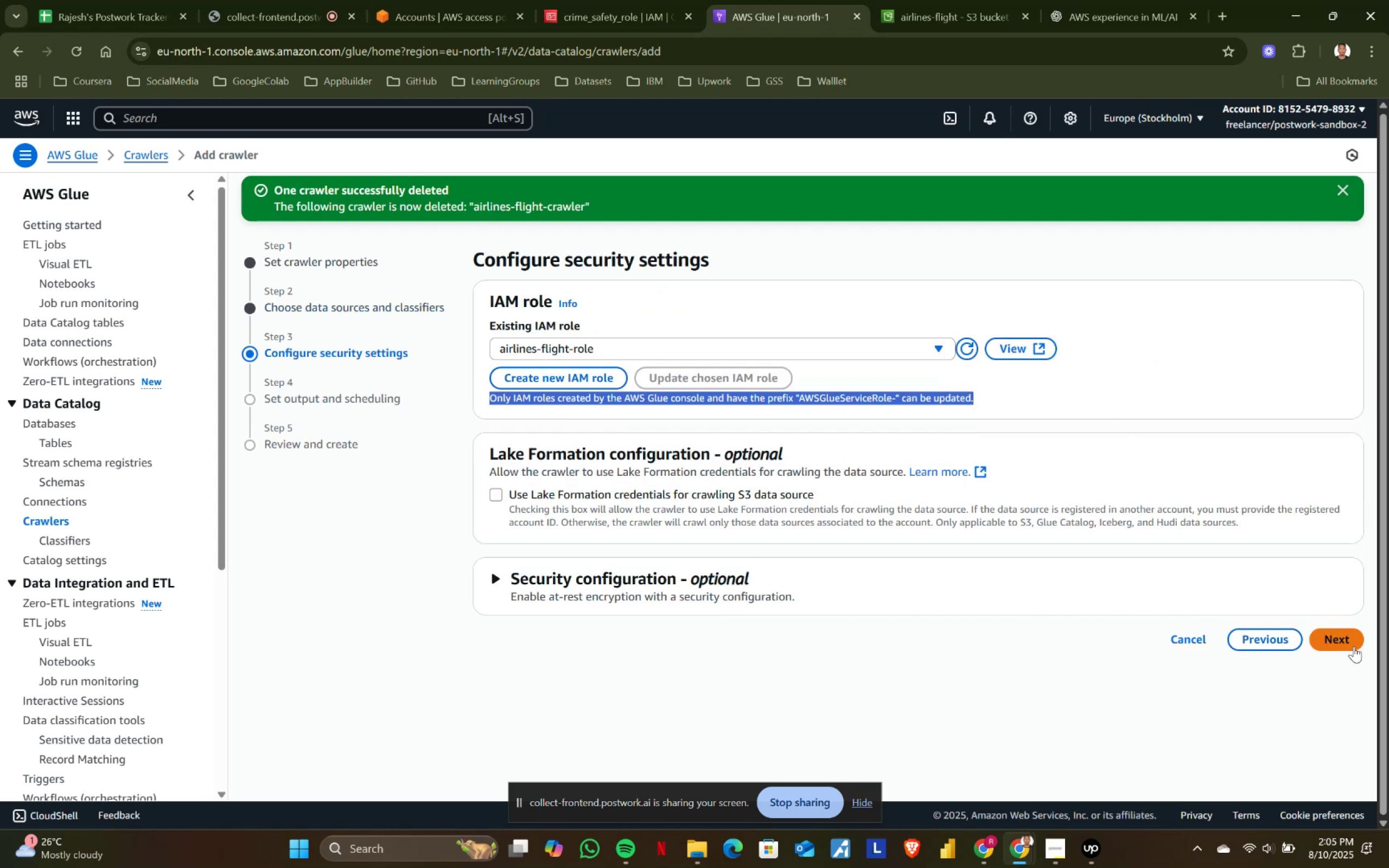 
left_click([1359, 645])
 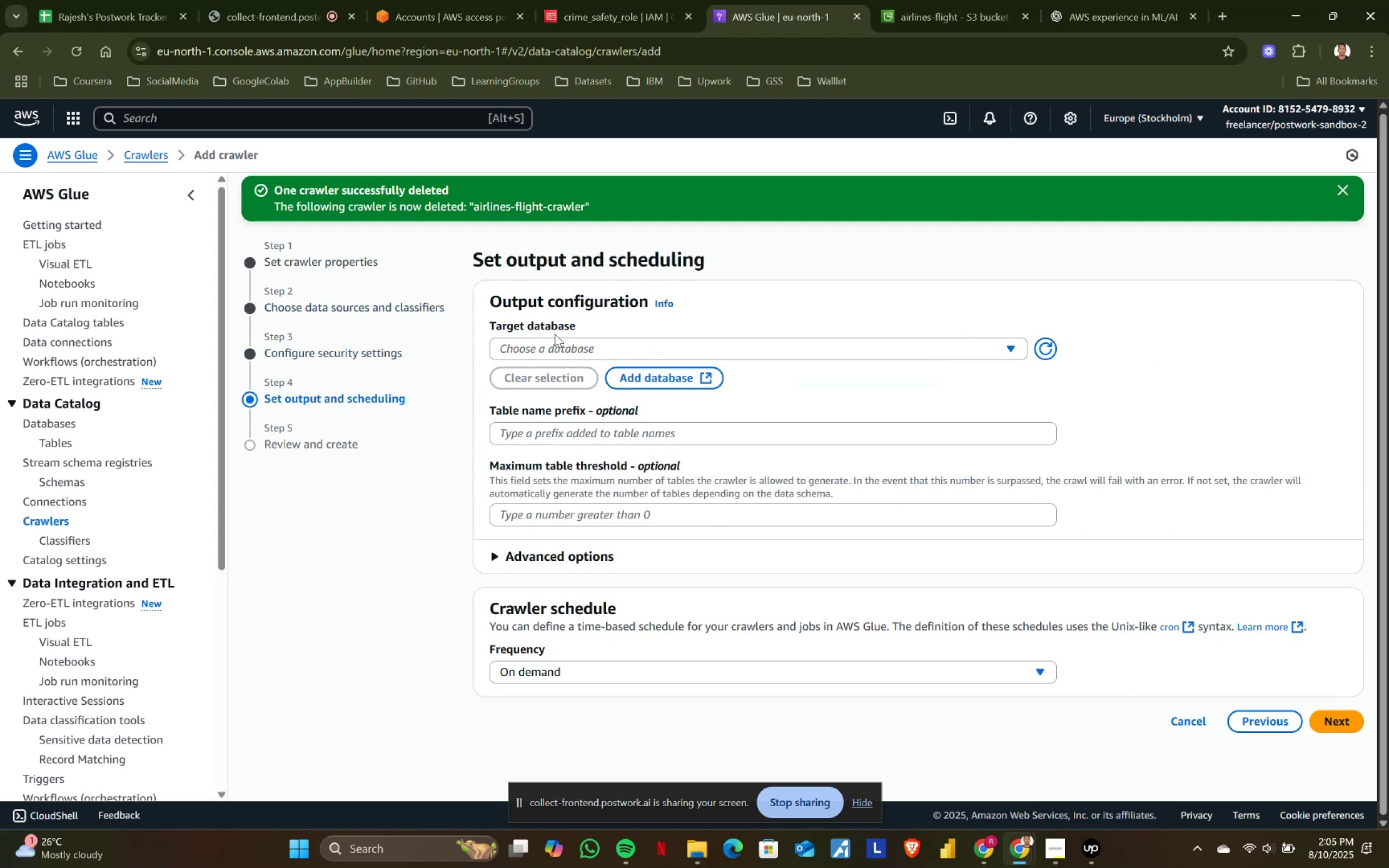 
double_click([553, 344])
 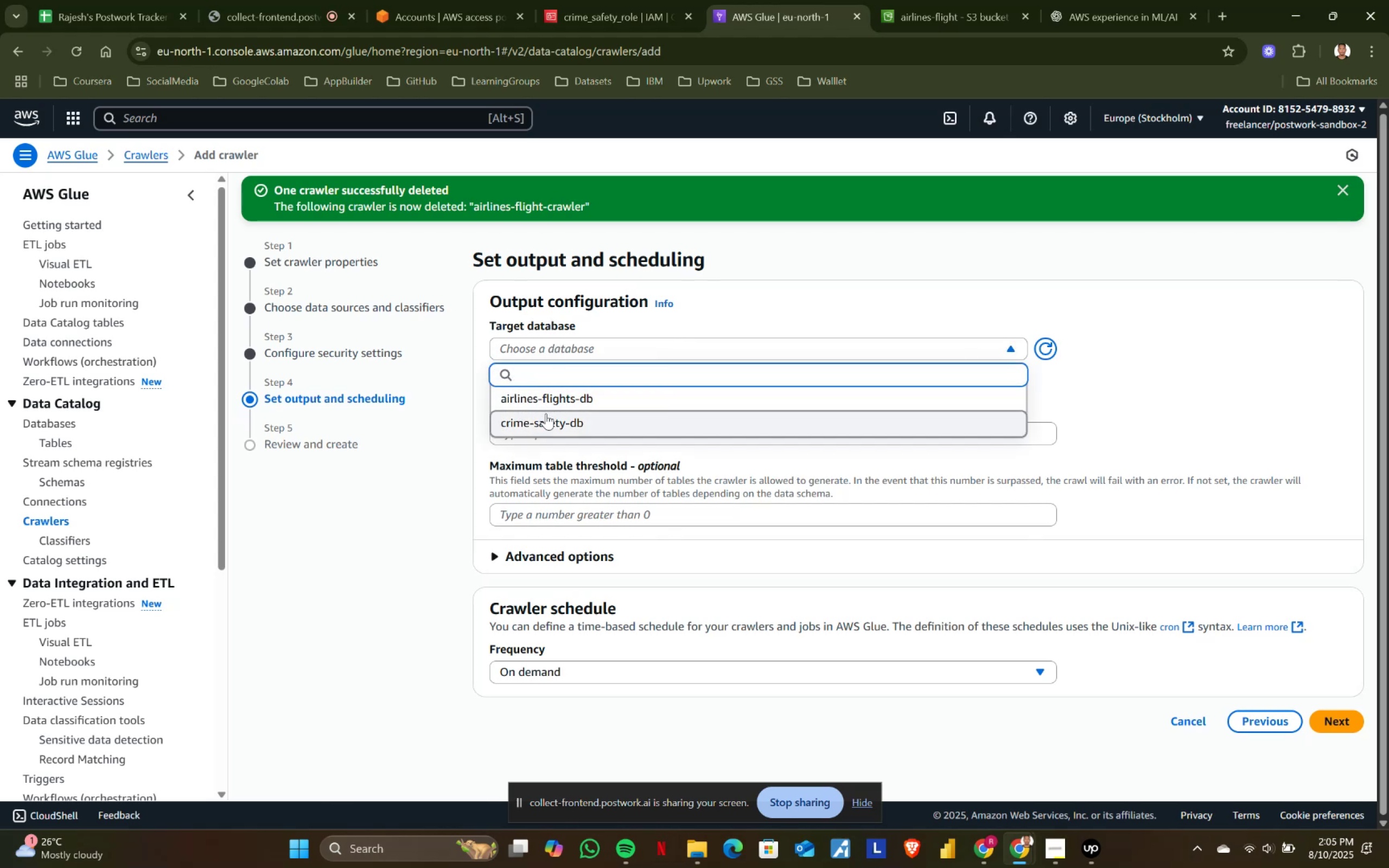 
left_click([562, 401])
 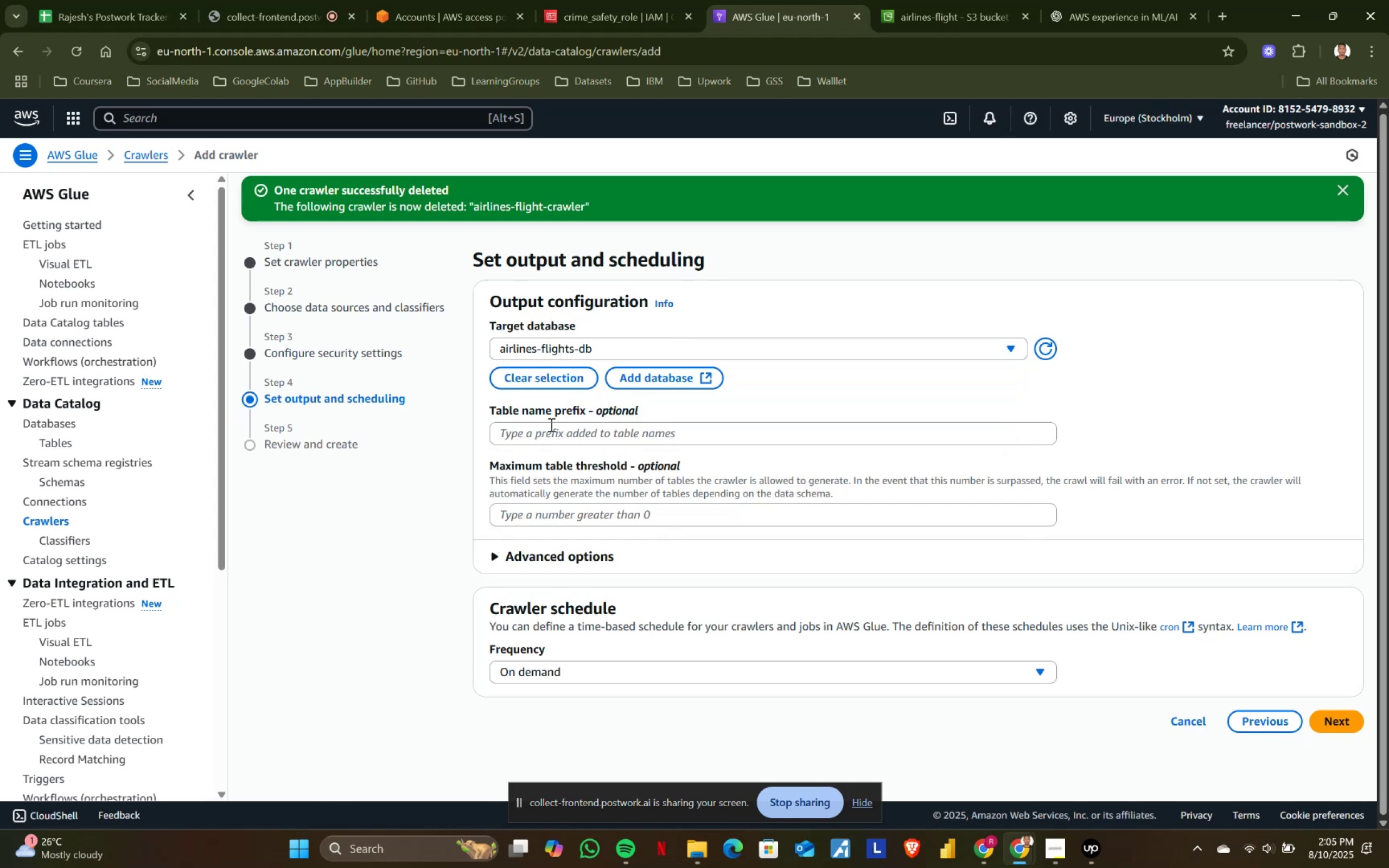 
left_click([550, 424])
 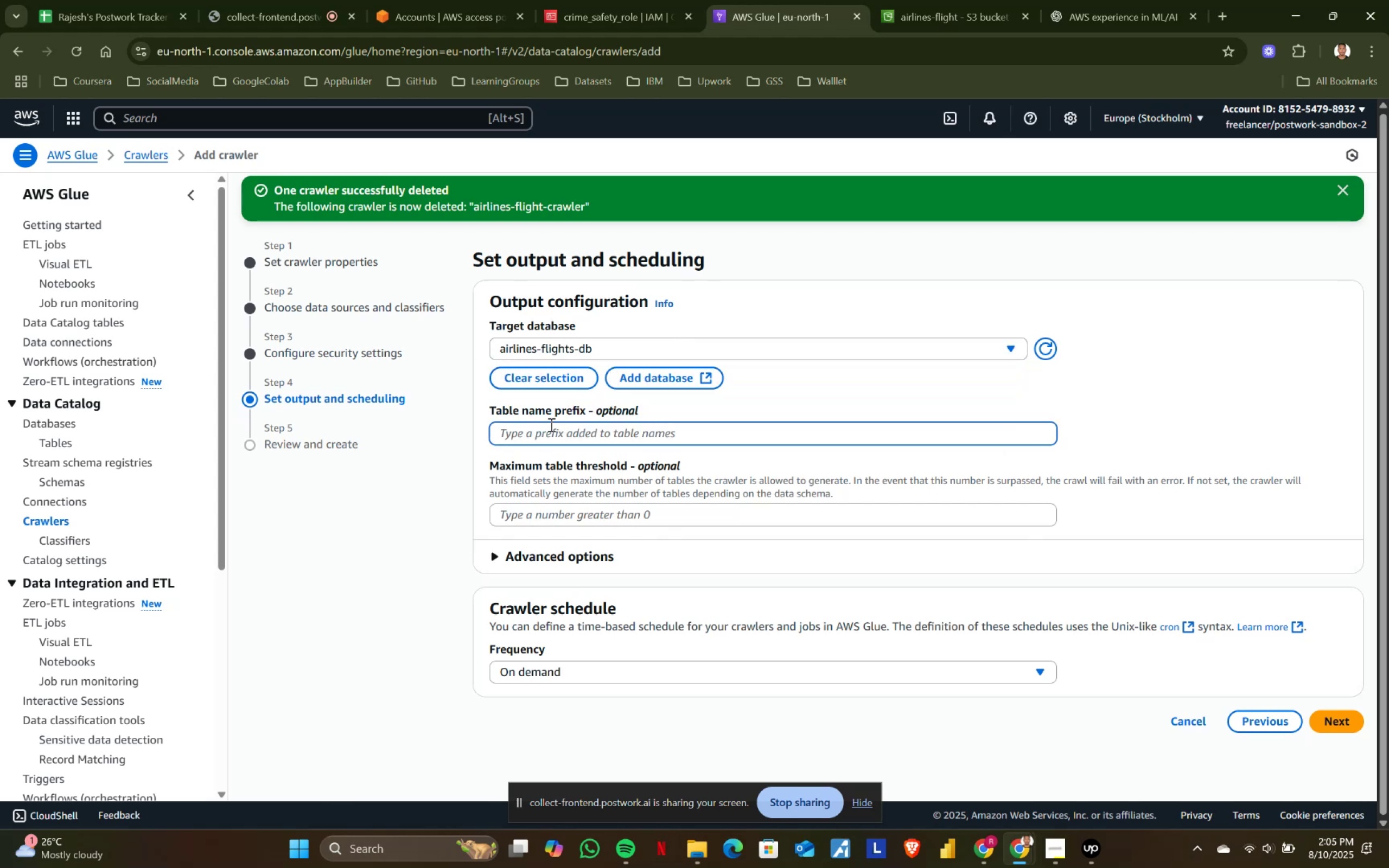 
type(raw_)
 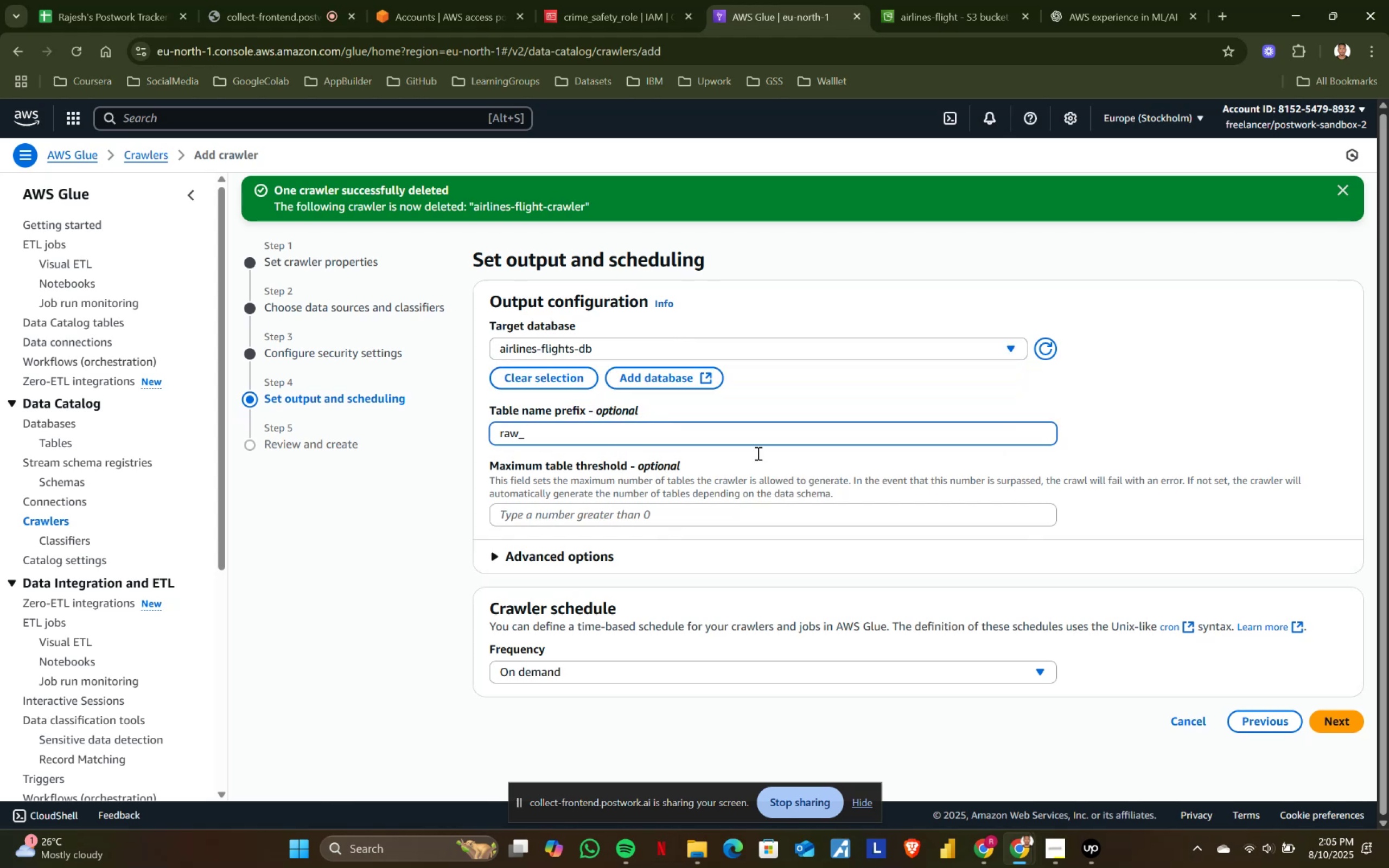 
scroll: coordinate [1238, 658], scroll_direction: down, amount: 2.0
 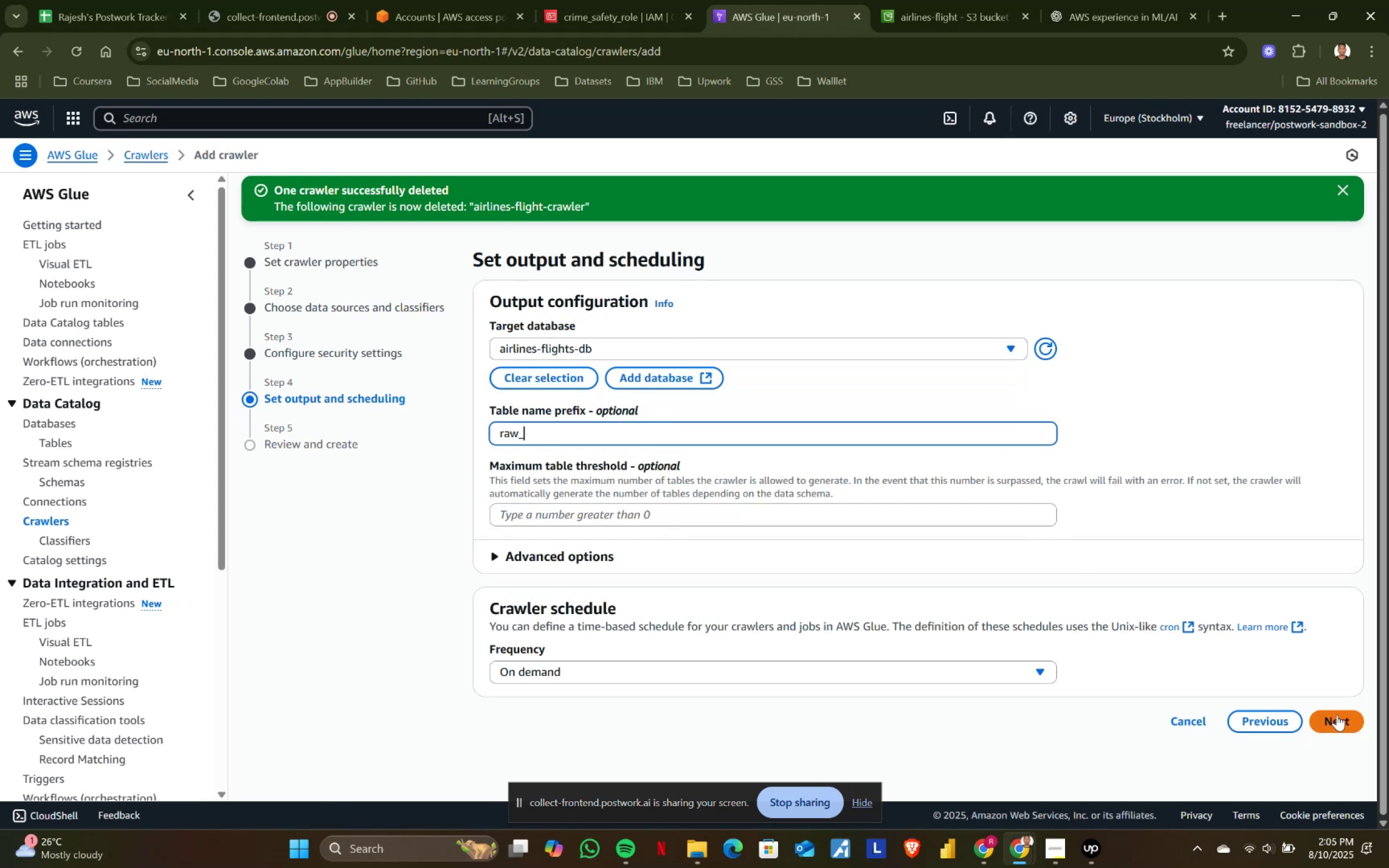 
left_click([1340, 717])
 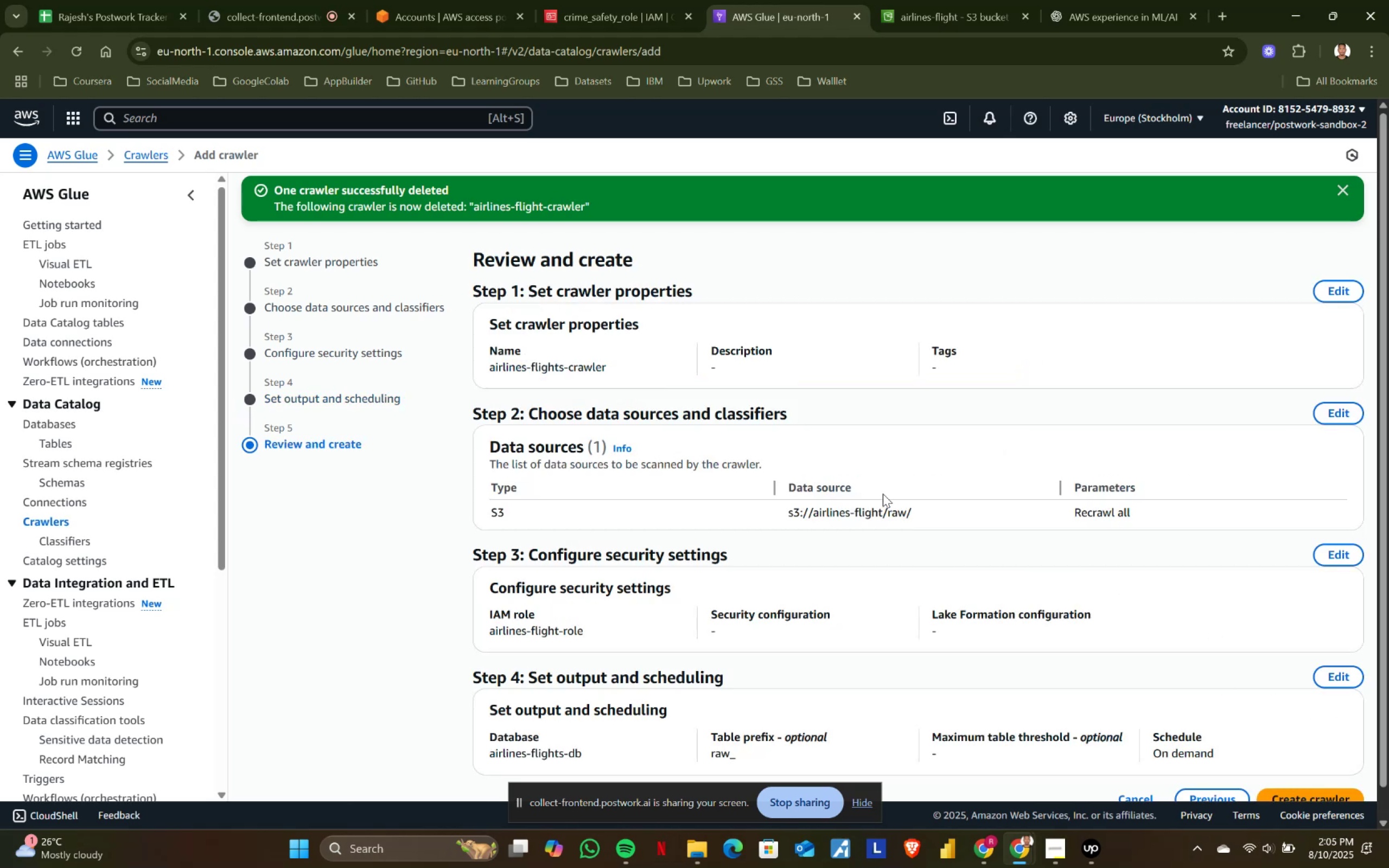 
scroll: coordinate [942, 519], scroll_direction: down, amount: 5.0
 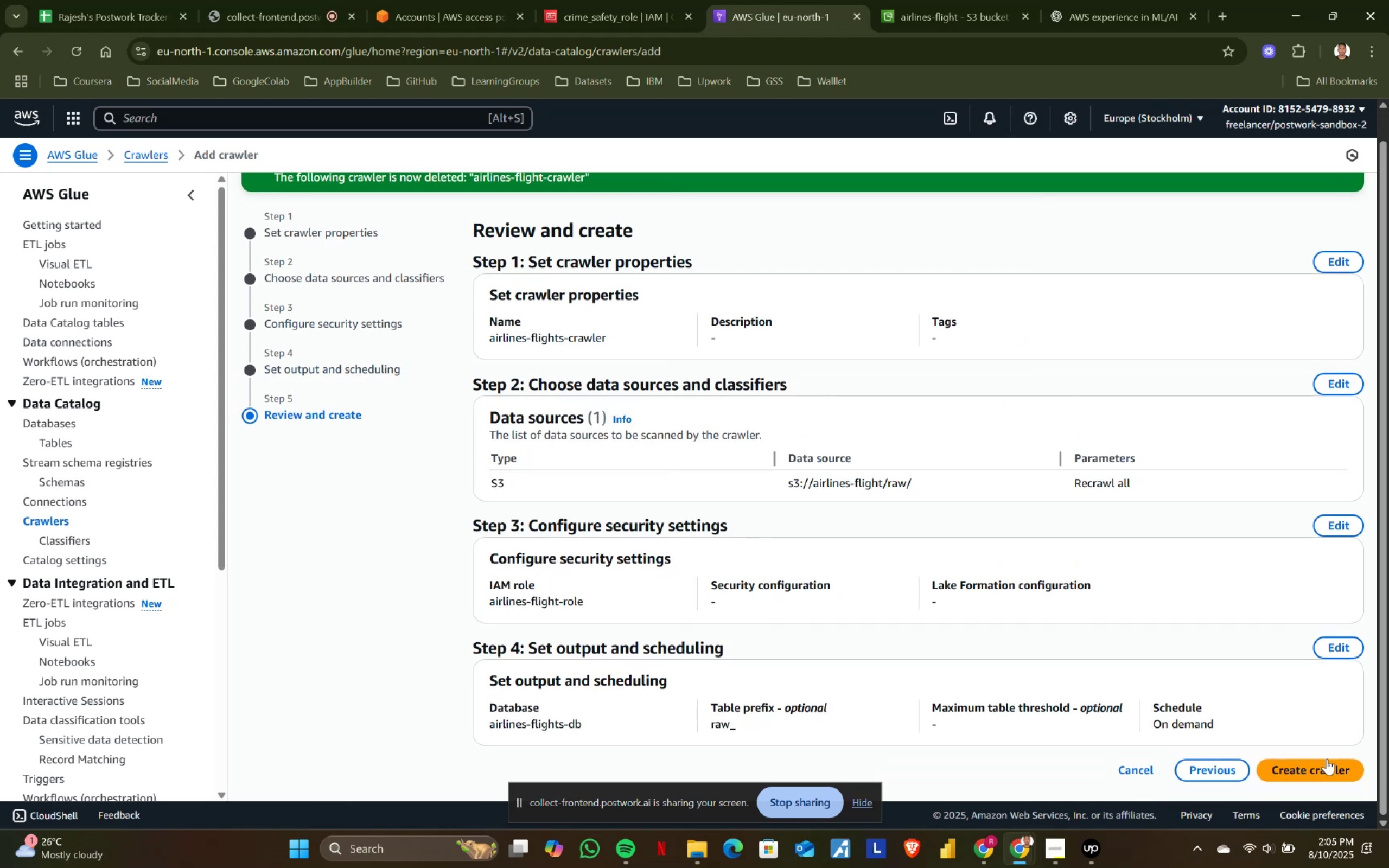 
left_click([1320, 770])
 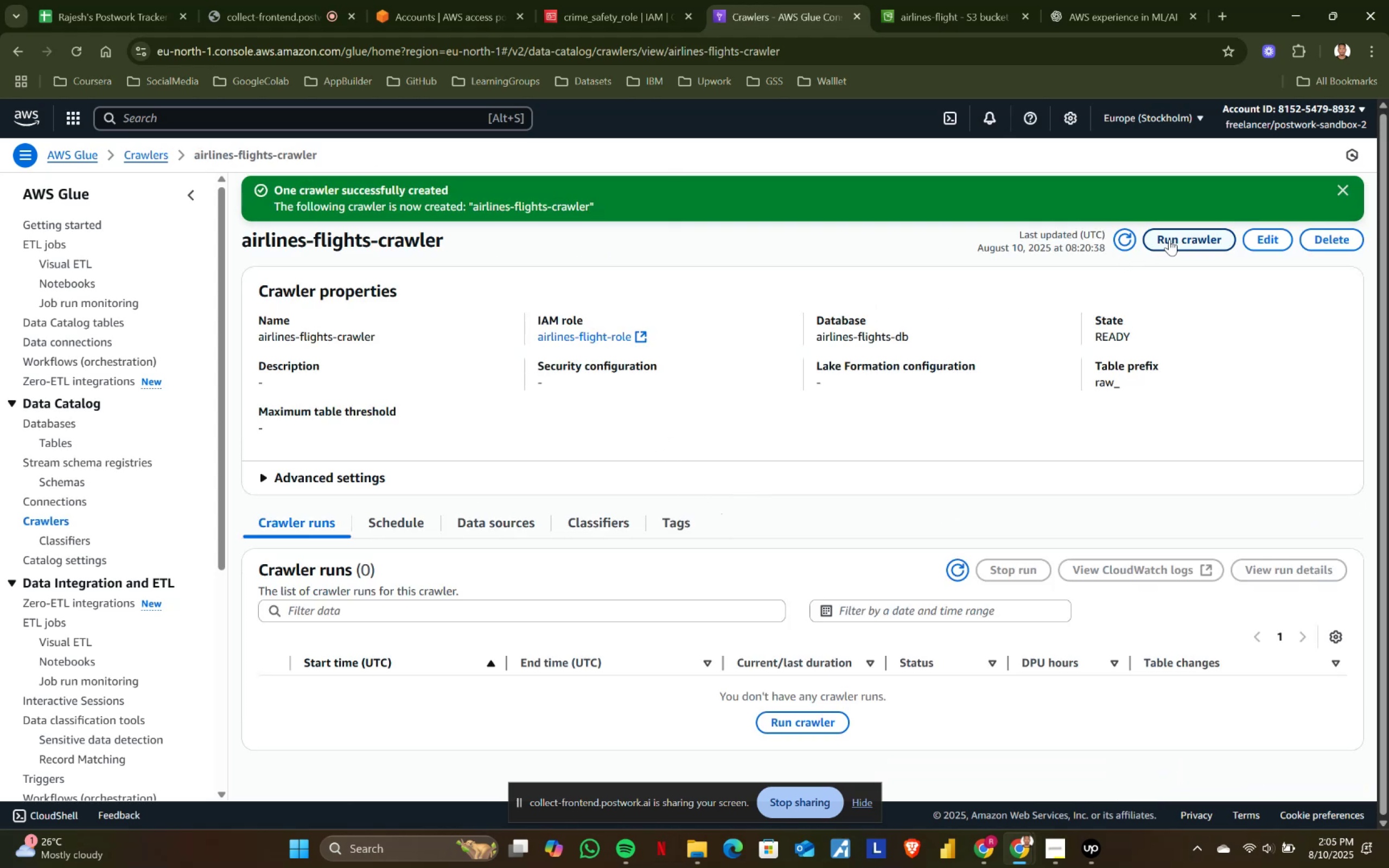 
left_click([1169, 239])
 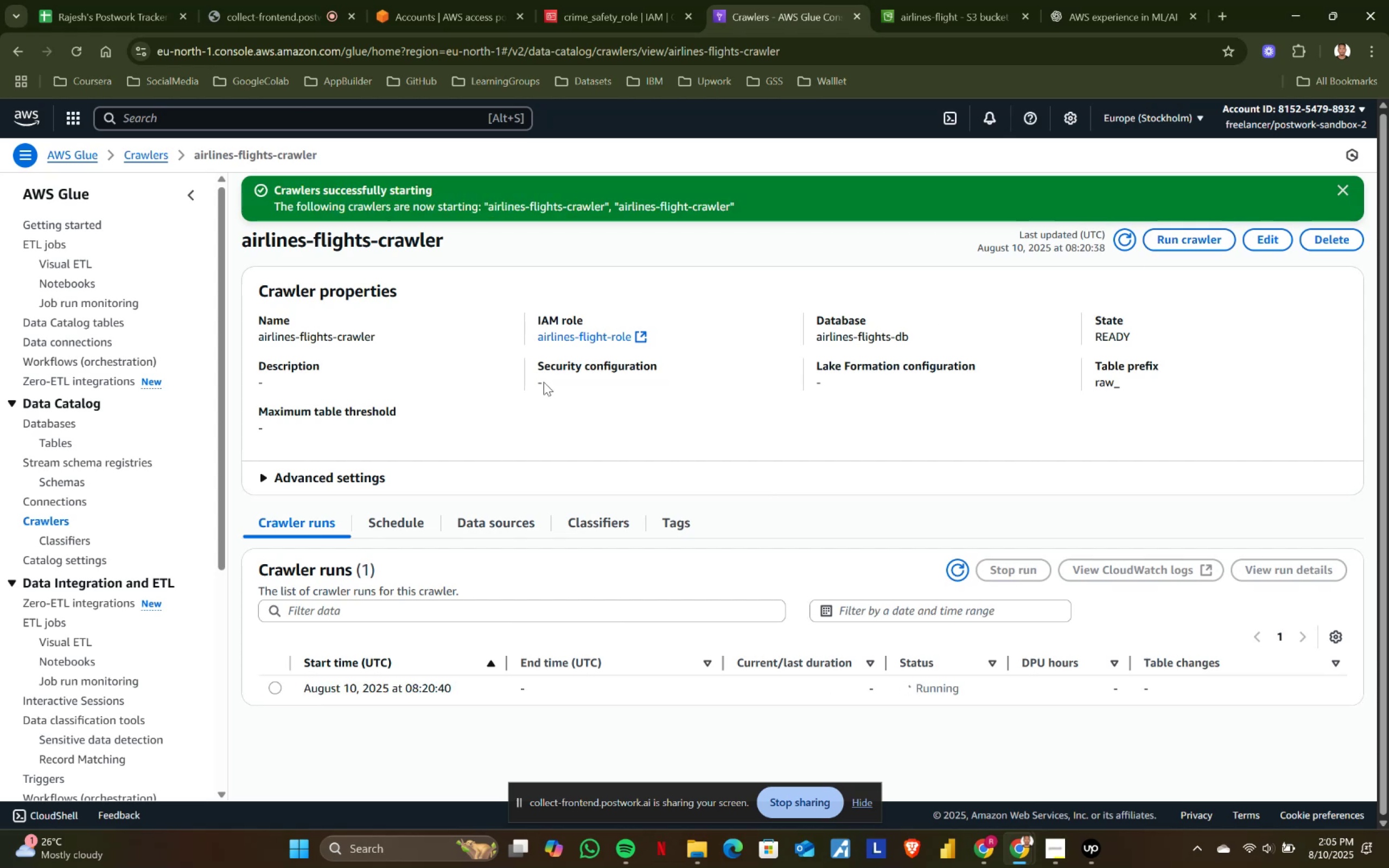 
left_click([230, 0])
 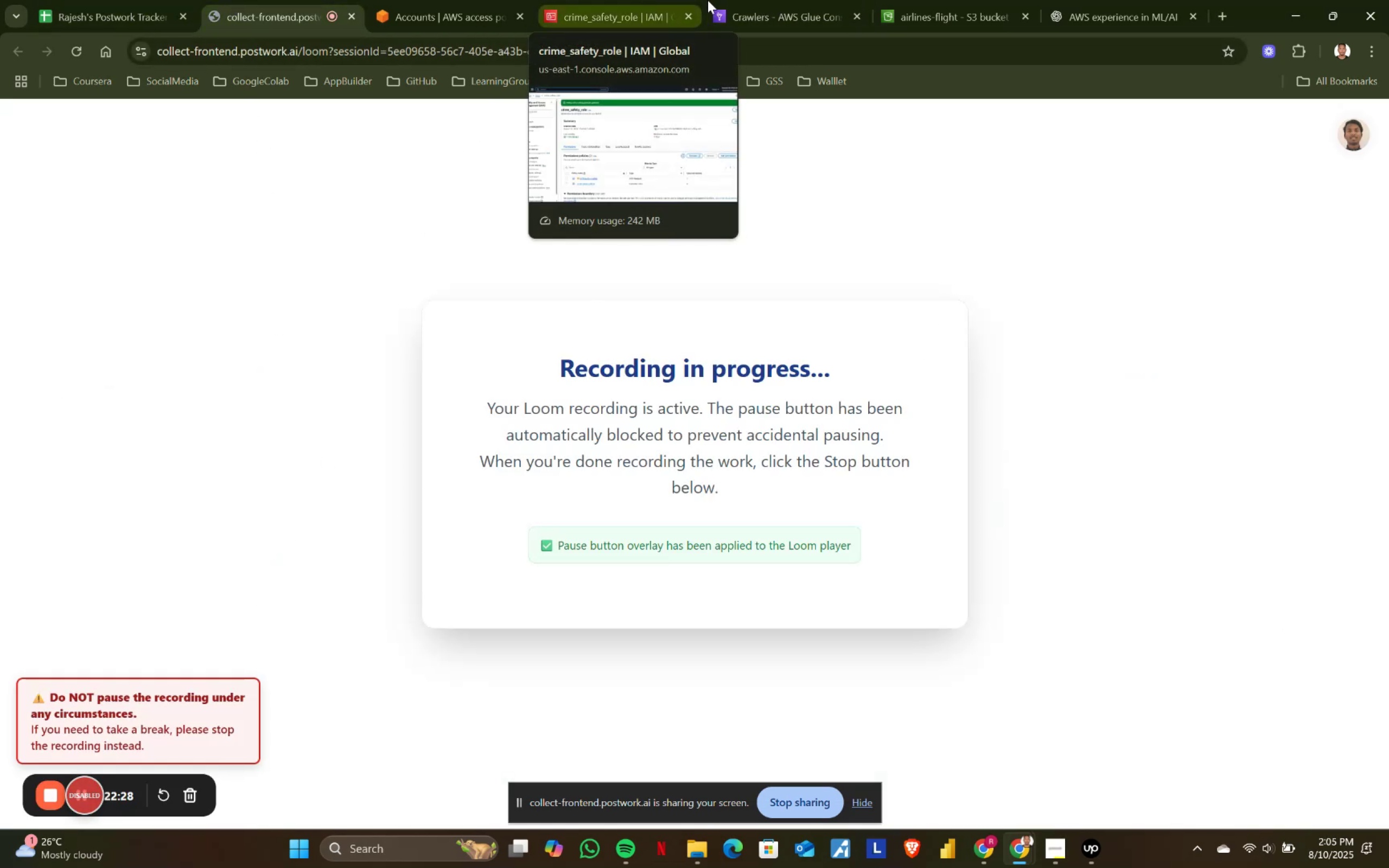 
wait(5.86)
 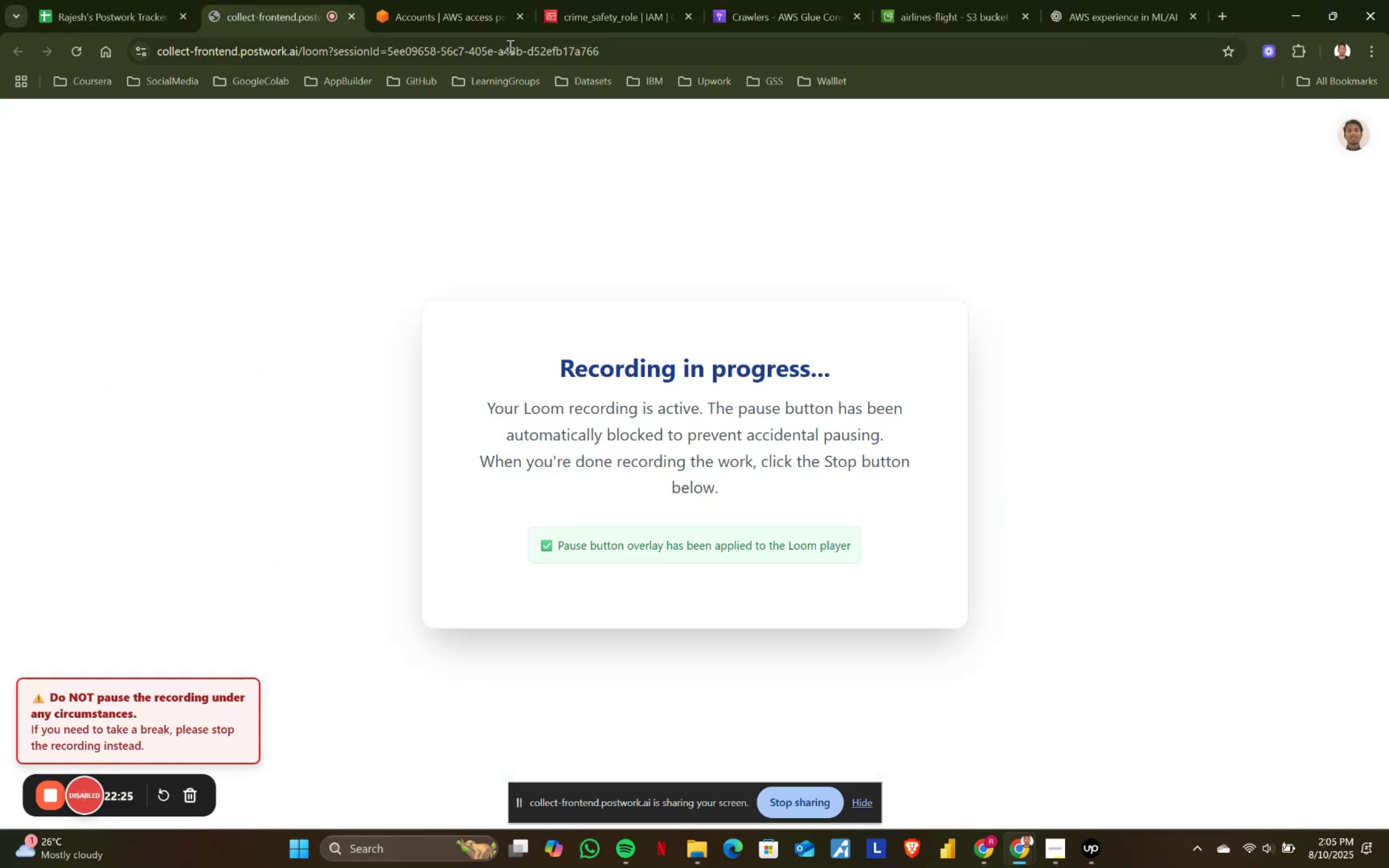 
left_click([774, 0])
 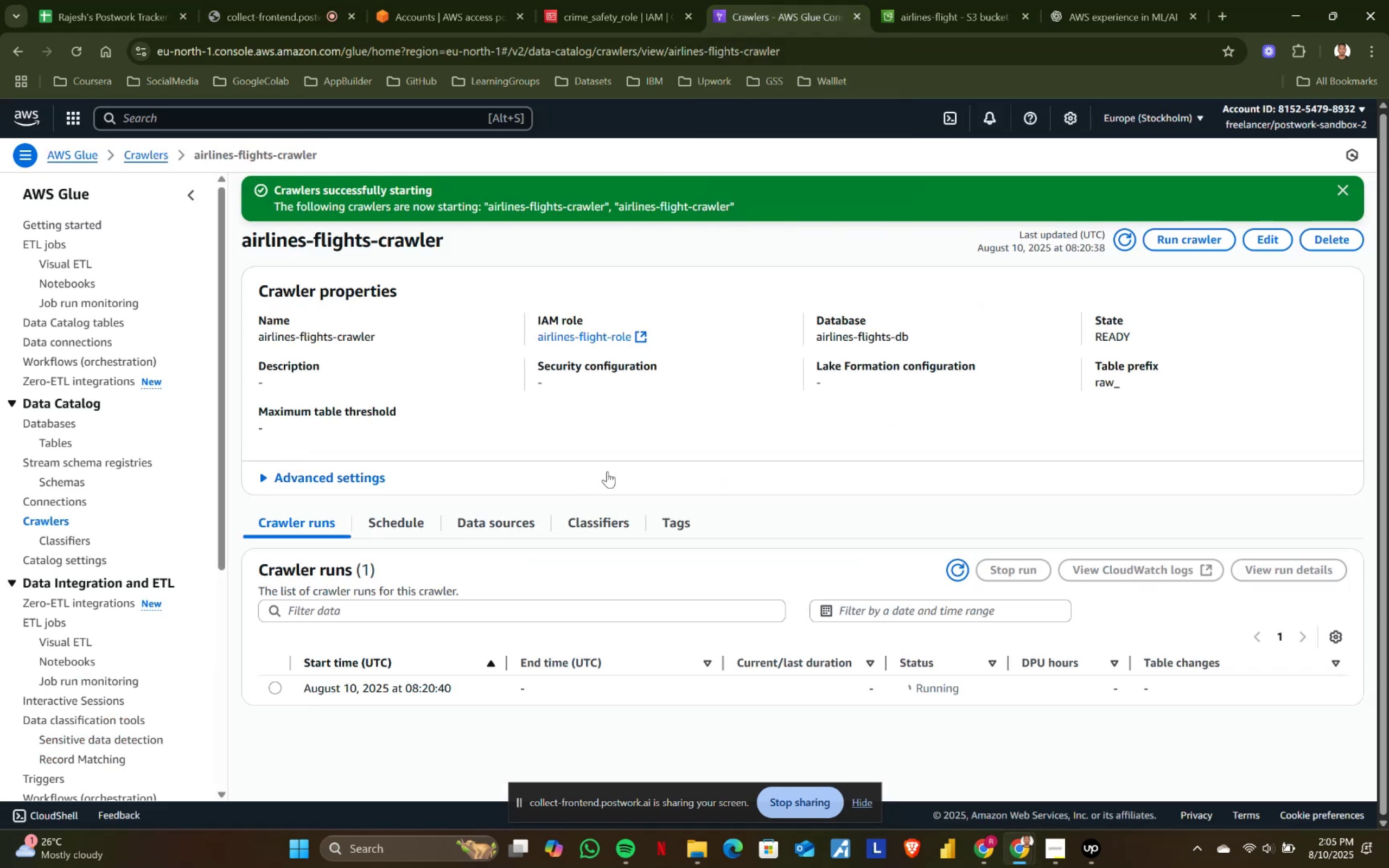 
scroll: coordinate [607, 471], scroll_direction: down, amount: 2.0
 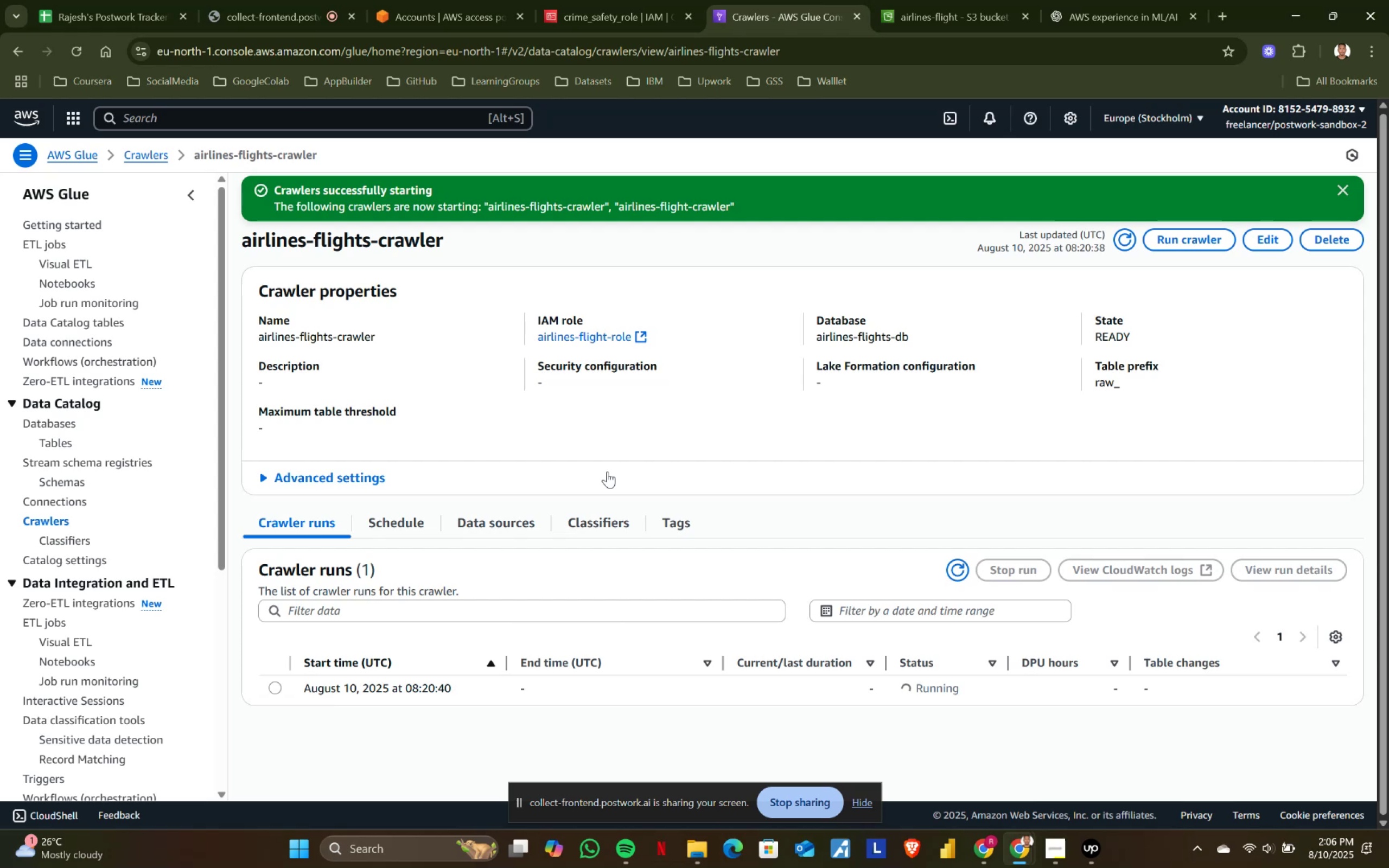 
wait(23.34)
 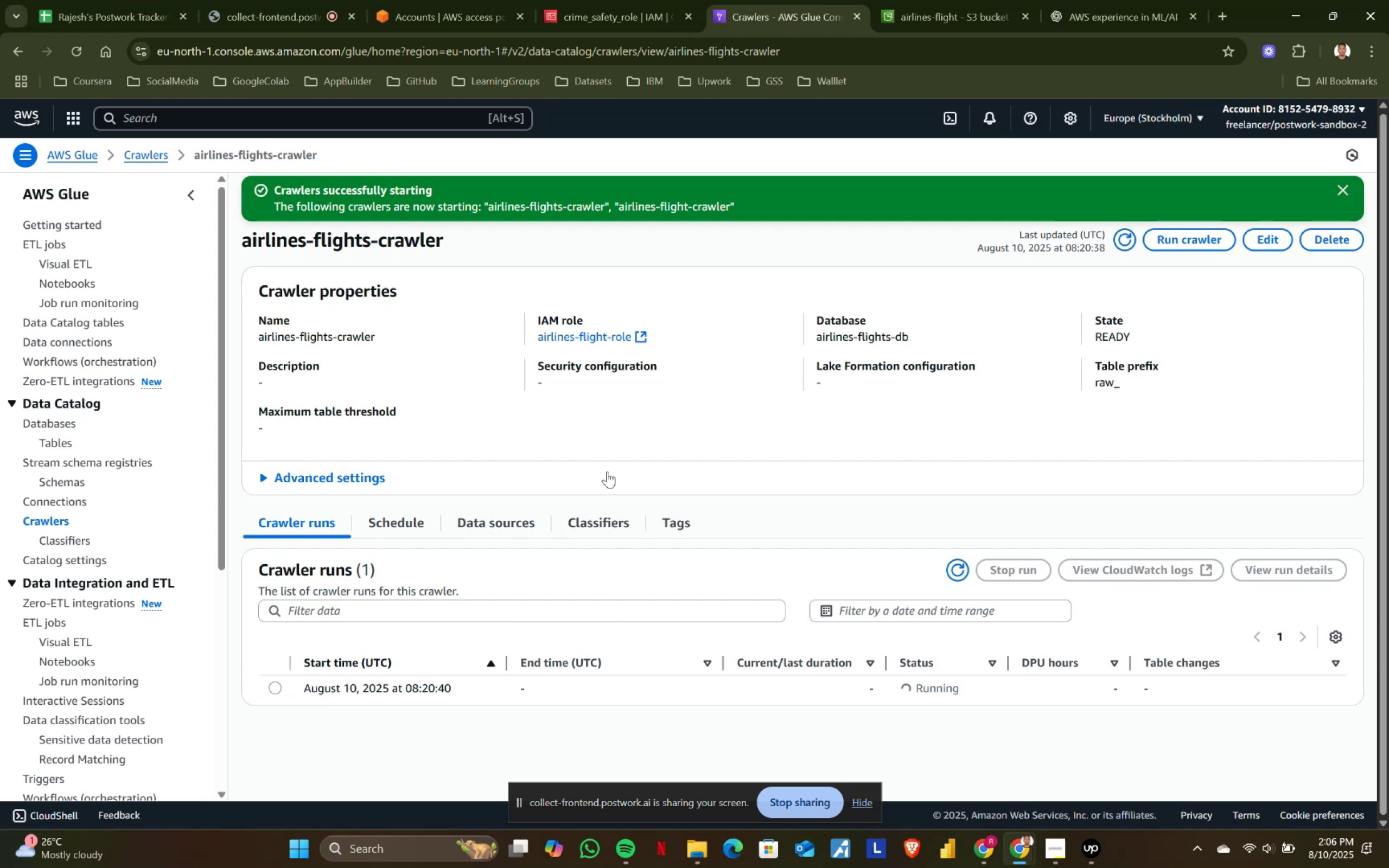 
left_click([957, 4])
 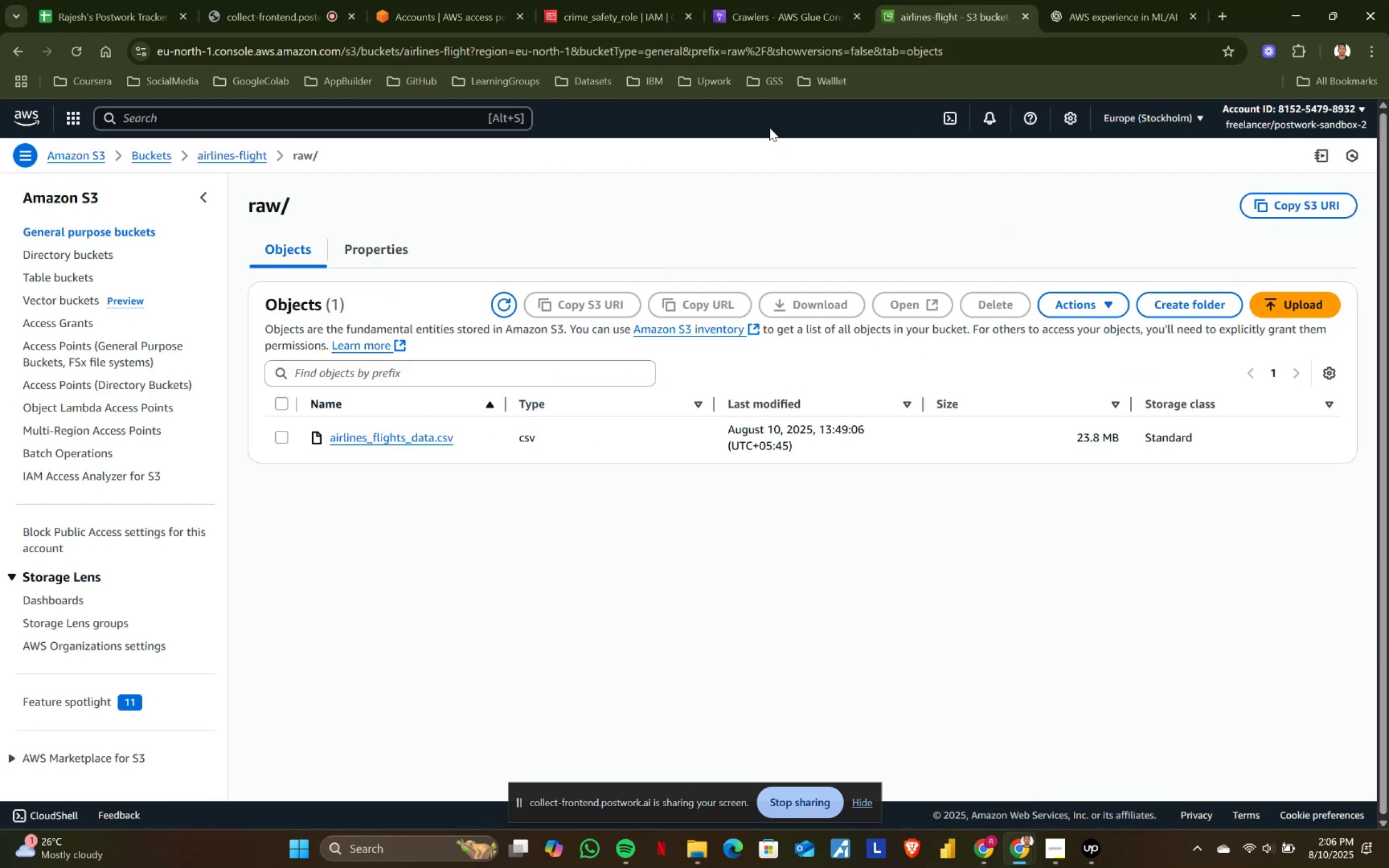 
left_click([766, 0])
 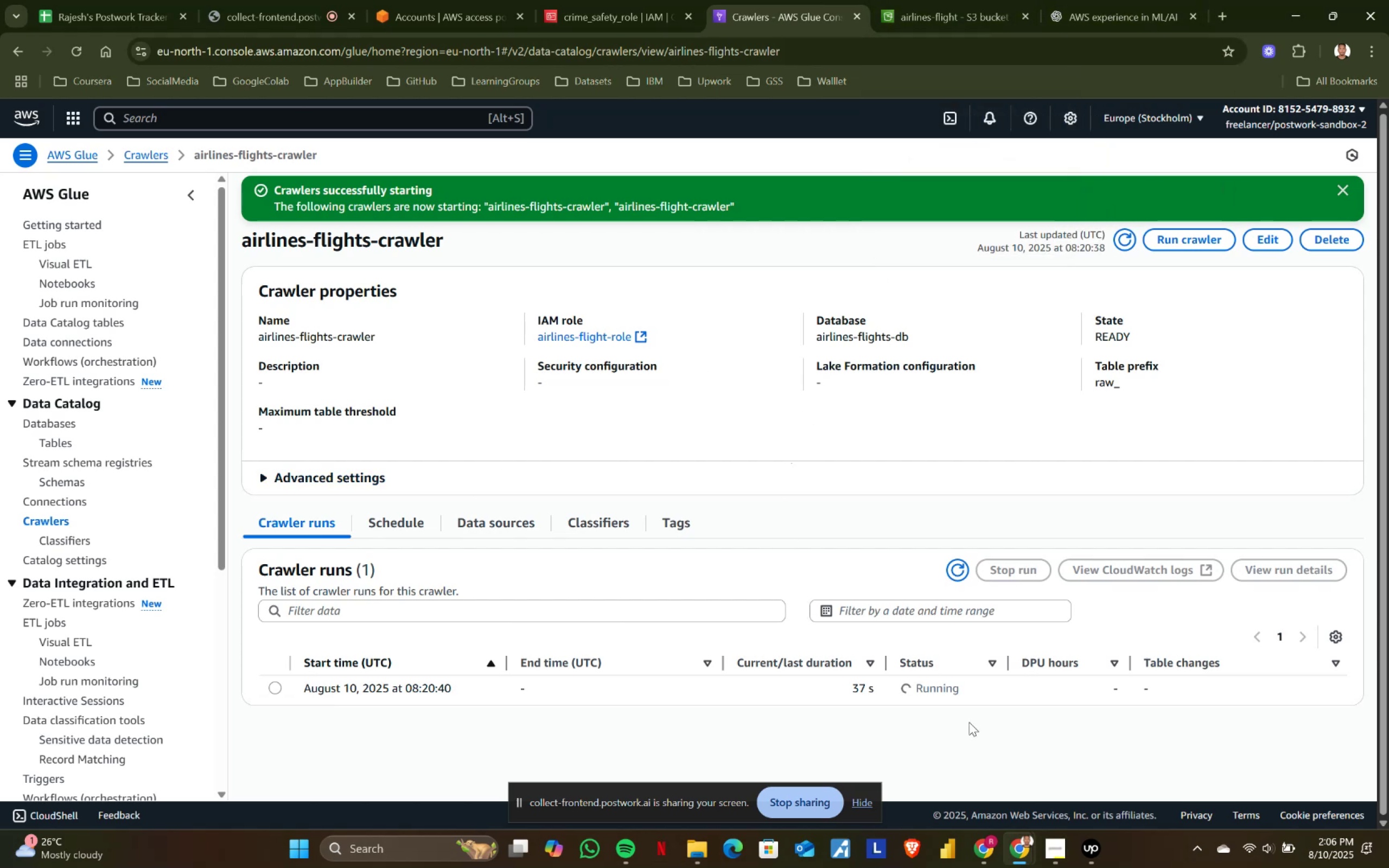 
wait(7.39)
 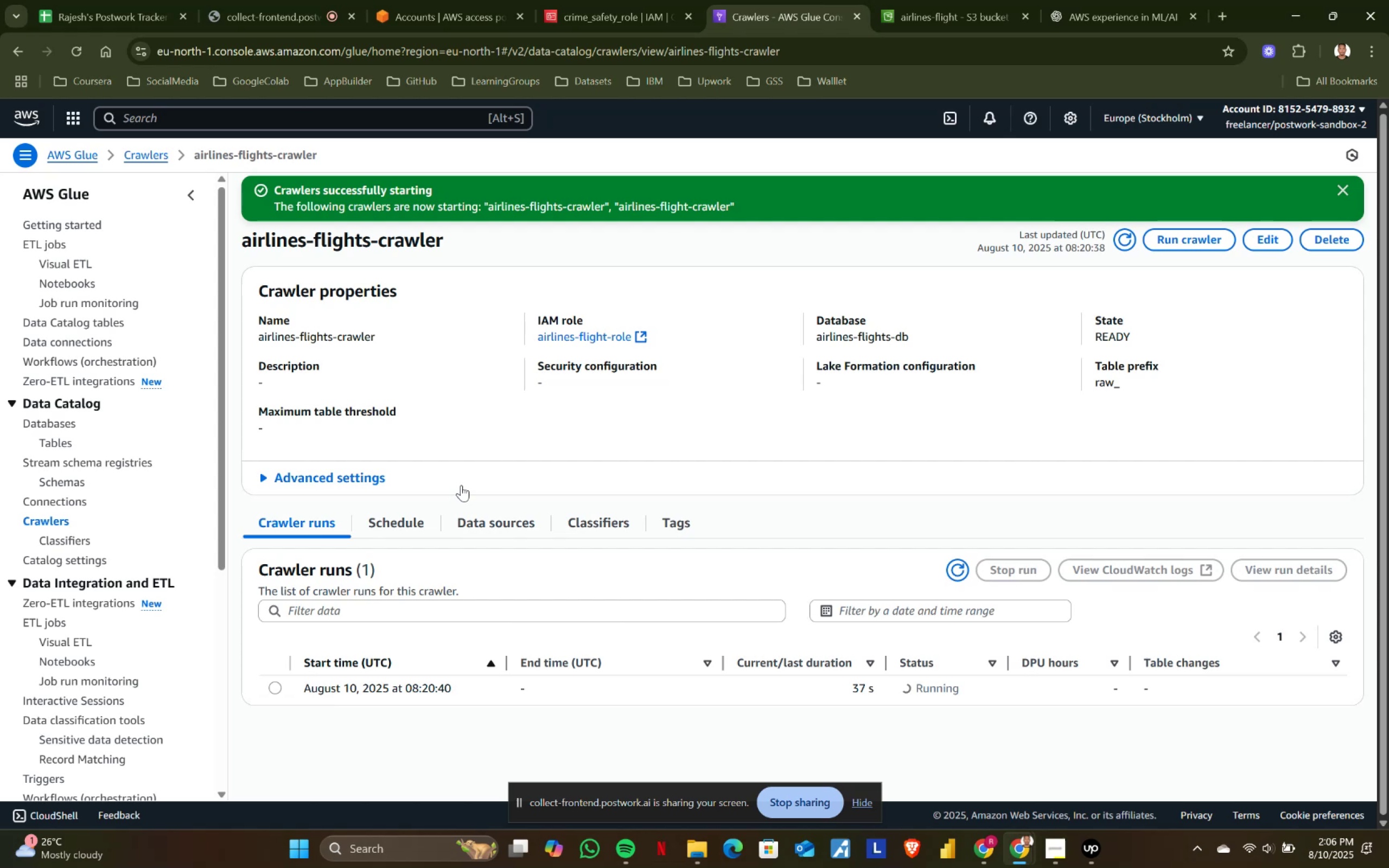 
double_click([1050, 844])
 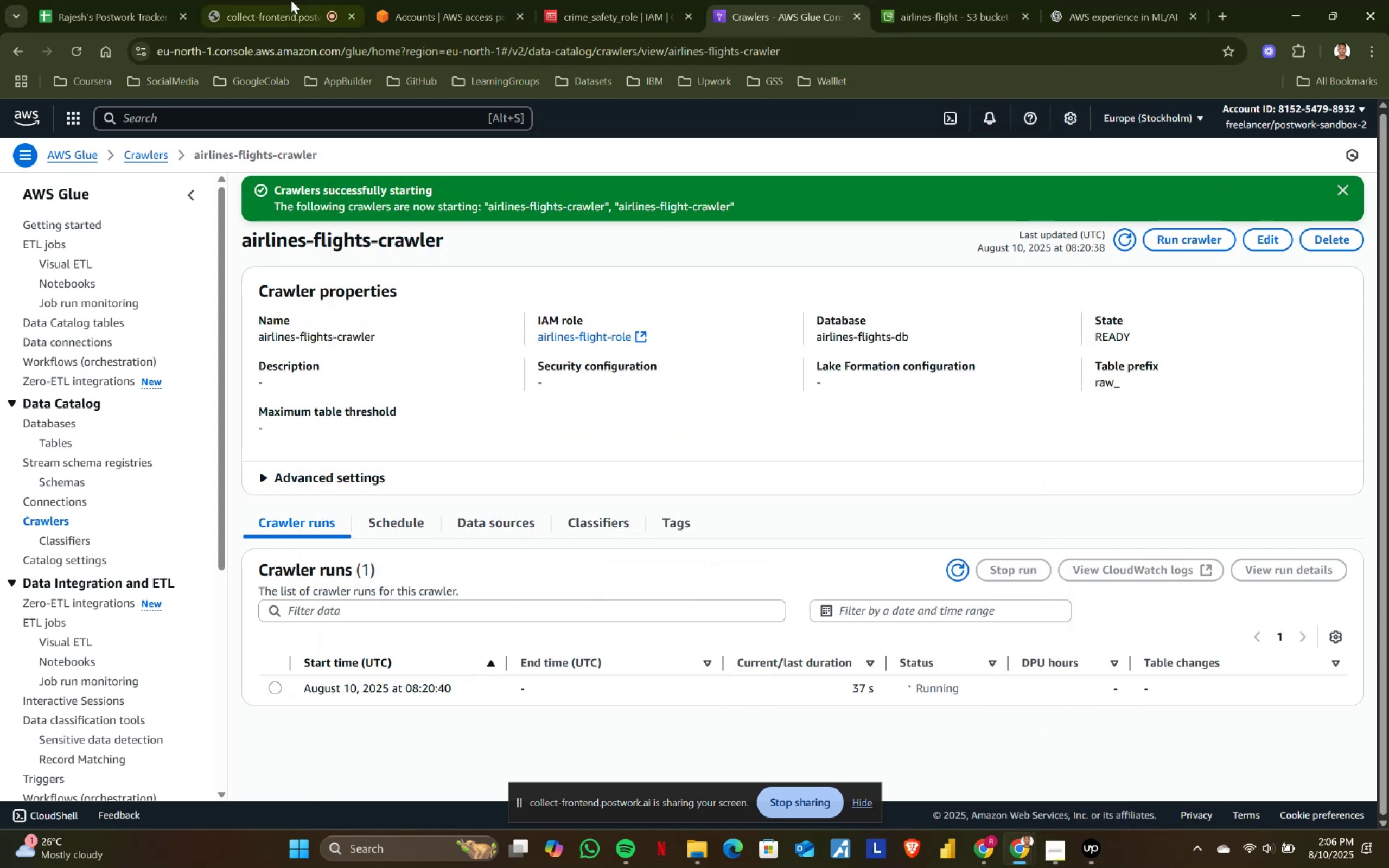 
left_click([272, 0])
 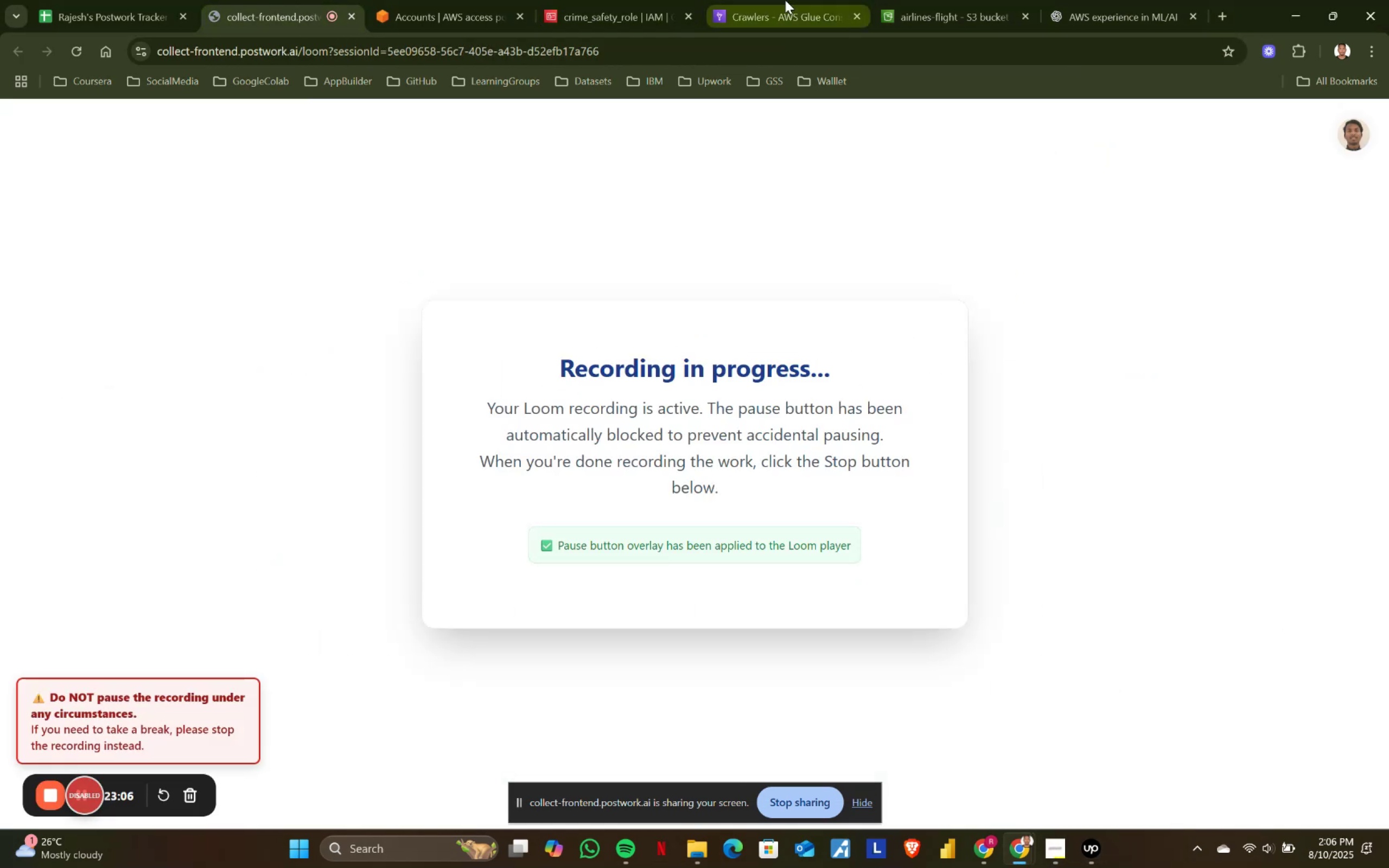 
left_click([785, 0])
 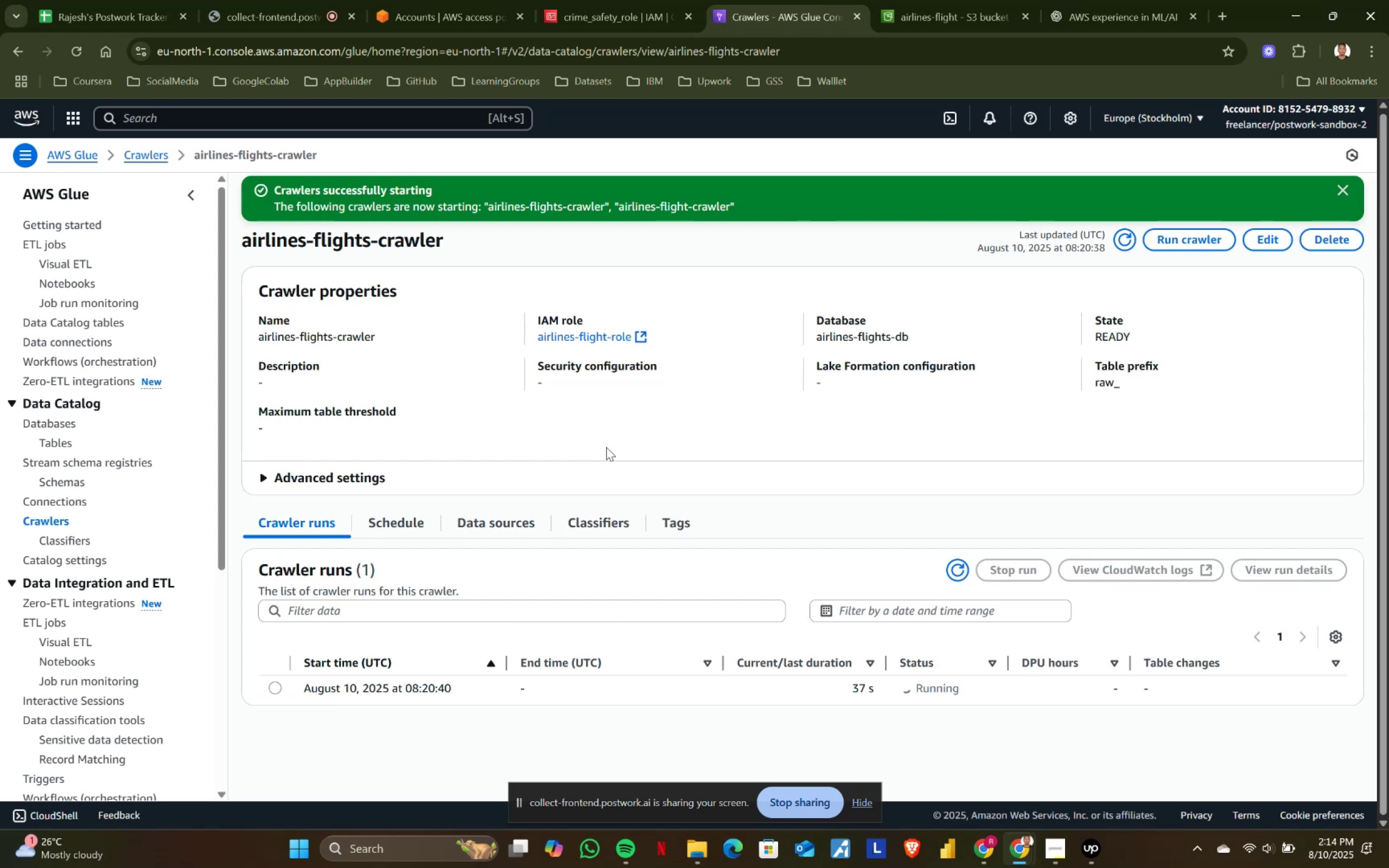 
wait(464.1)
 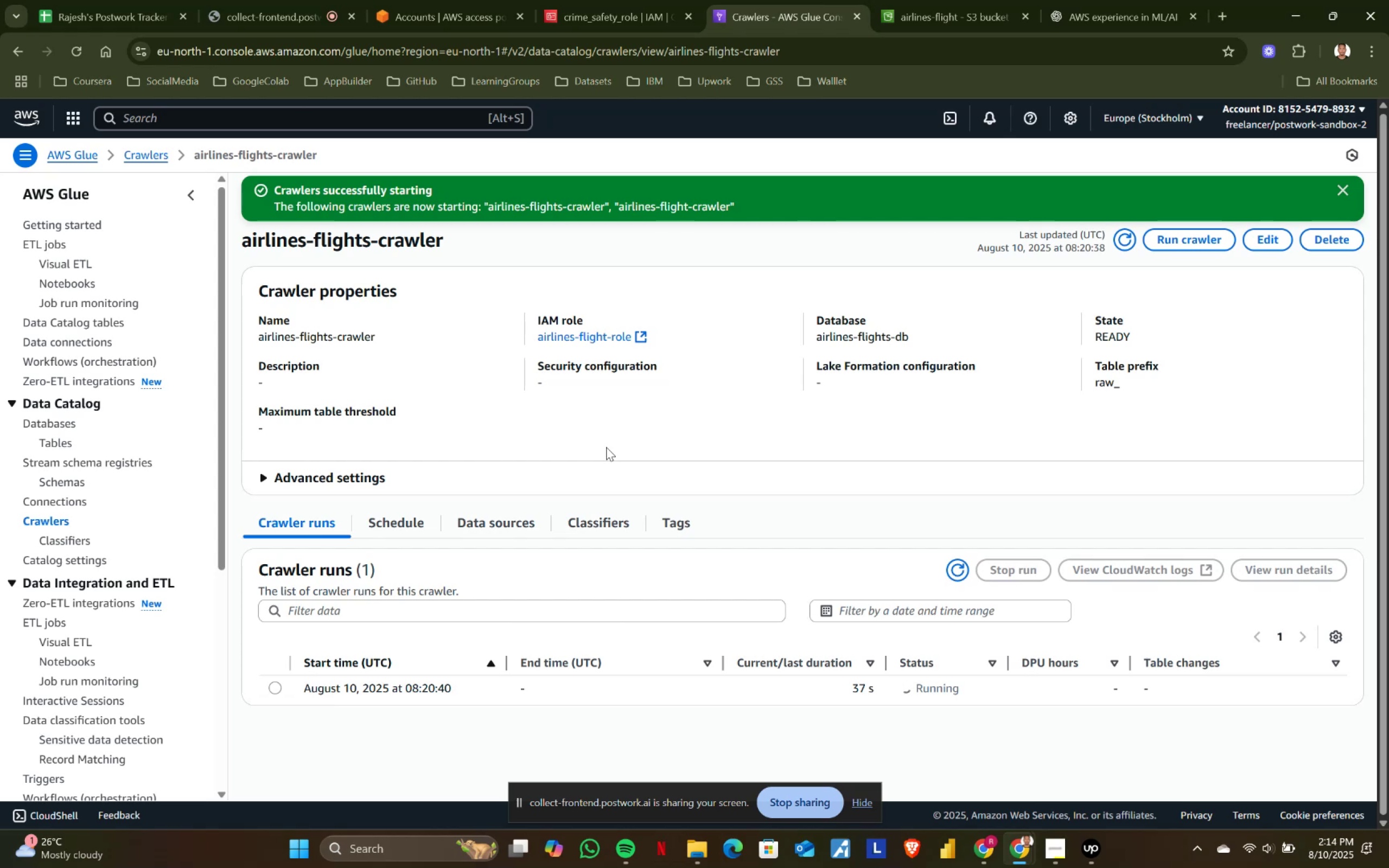 
scroll: coordinate [879, 567], scroll_direction: down, amount: 4.0
 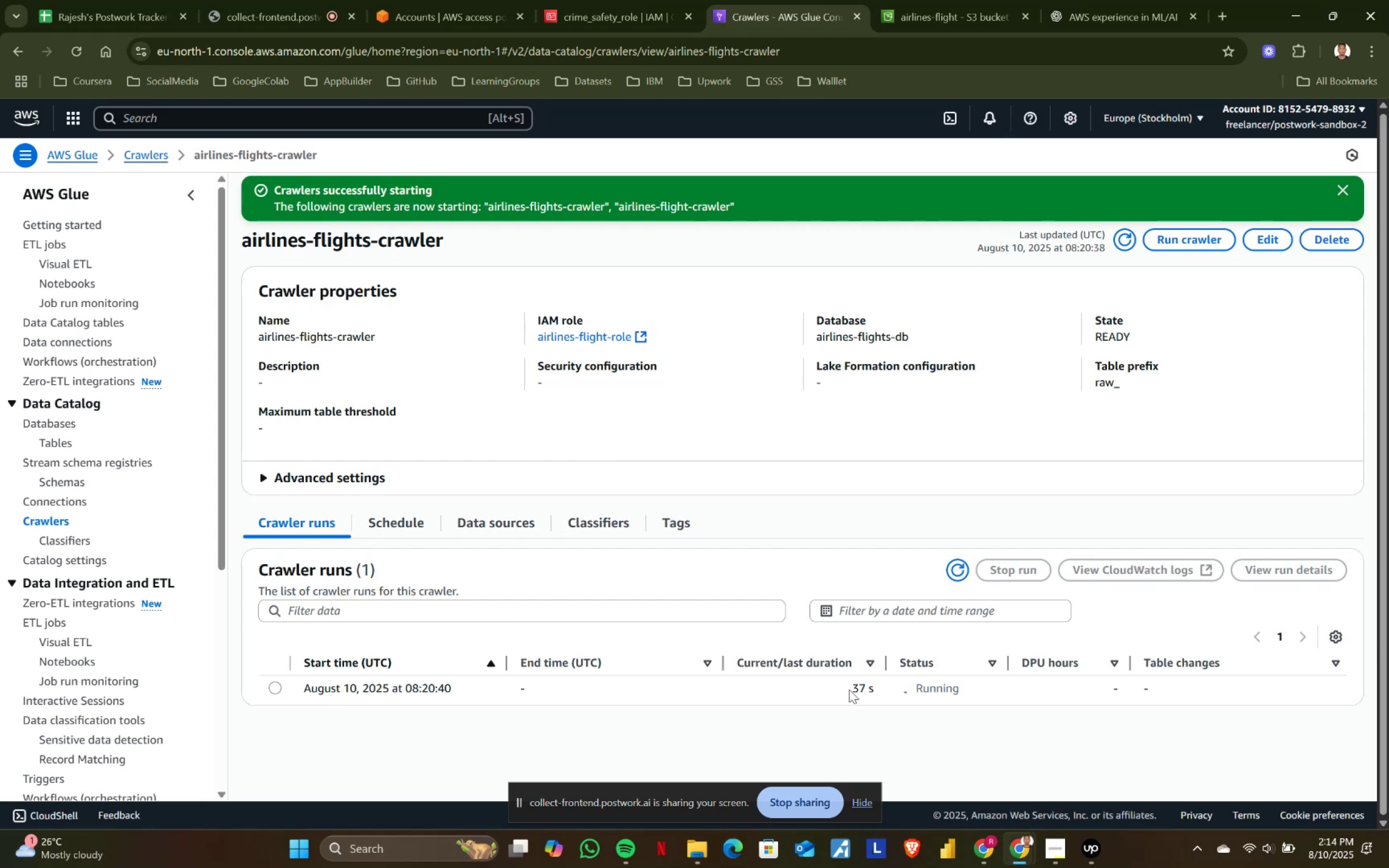 
left_click([849, 709])
 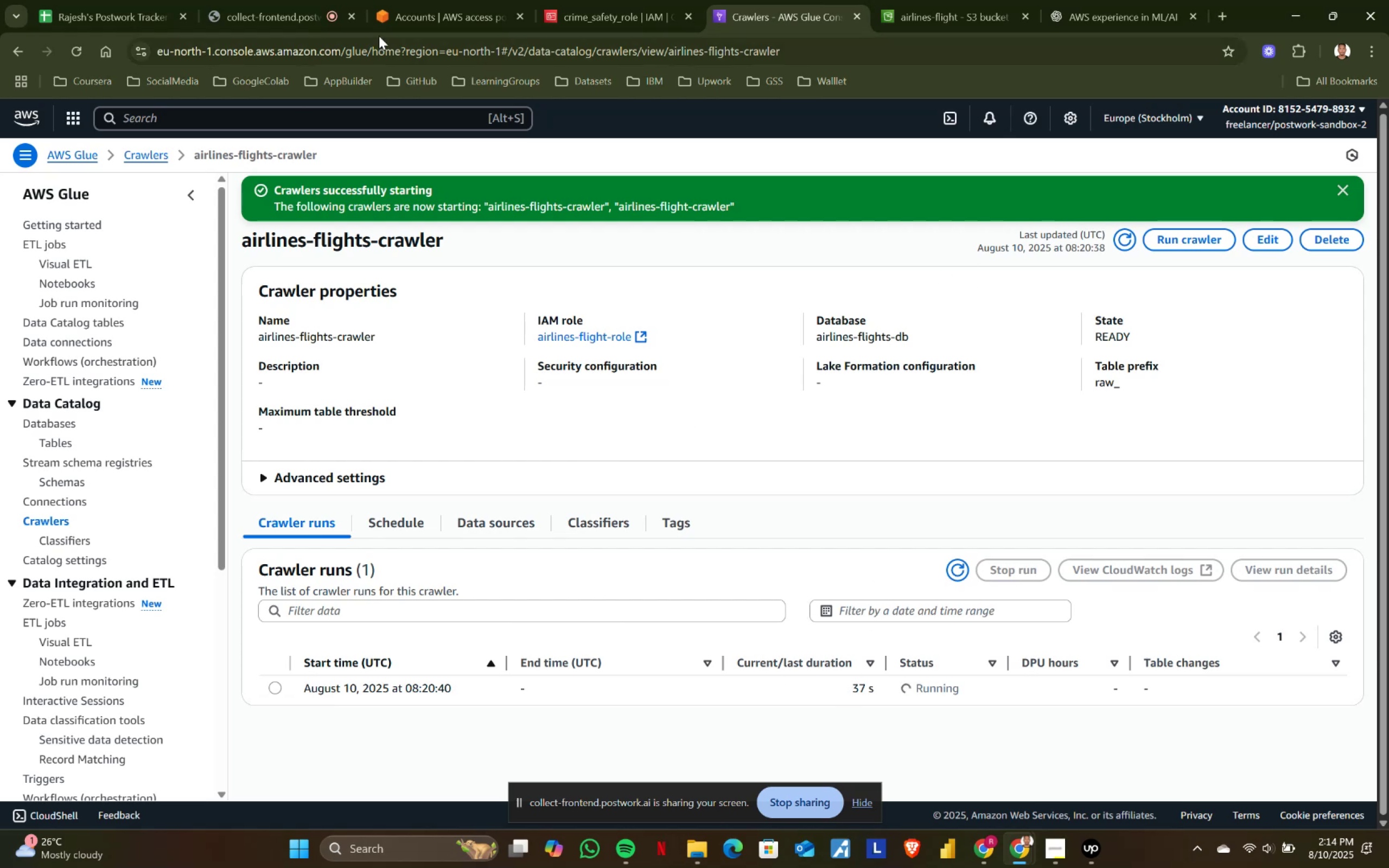 
left_click([294, 0])
 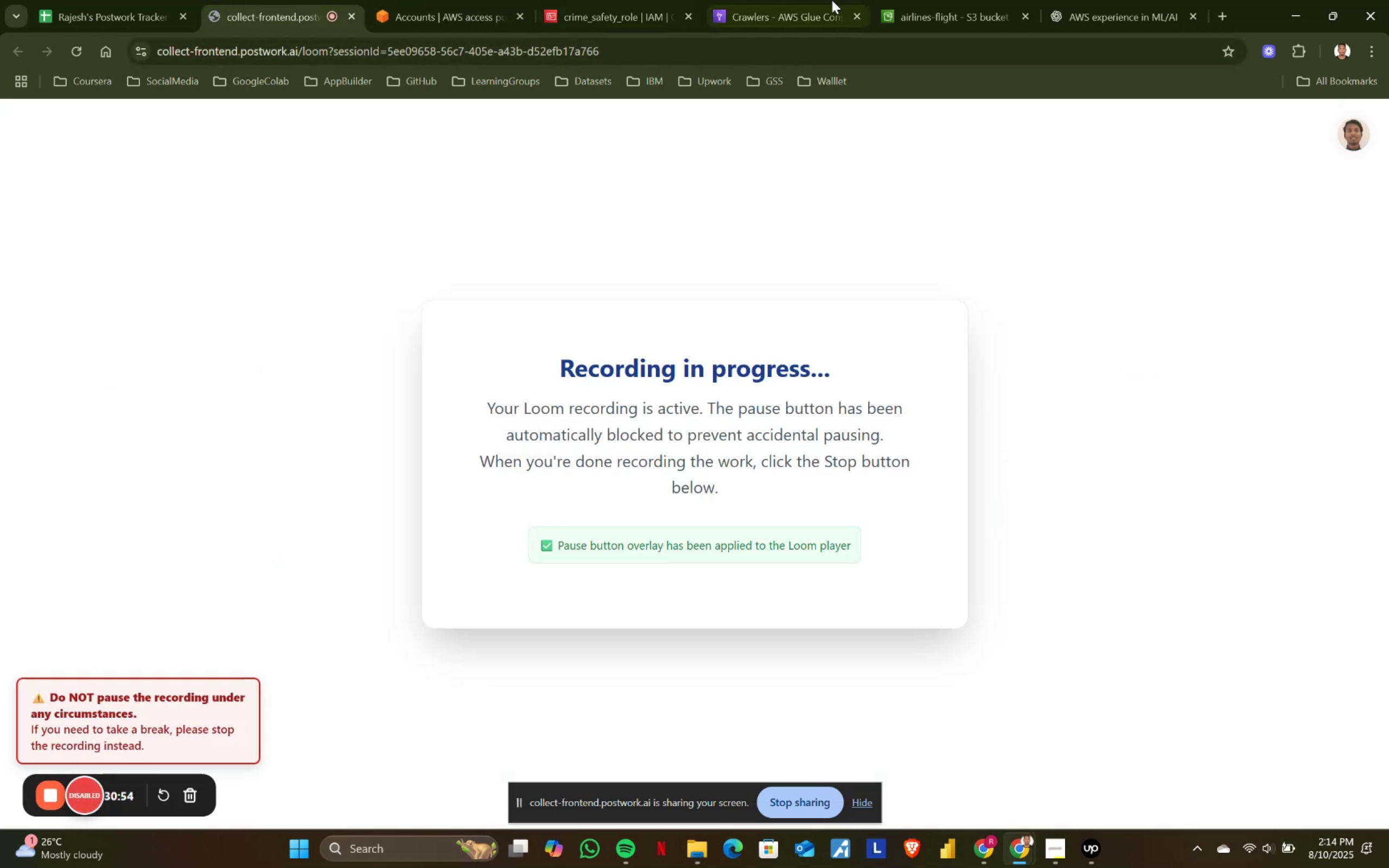 
left_click([776, 0])
 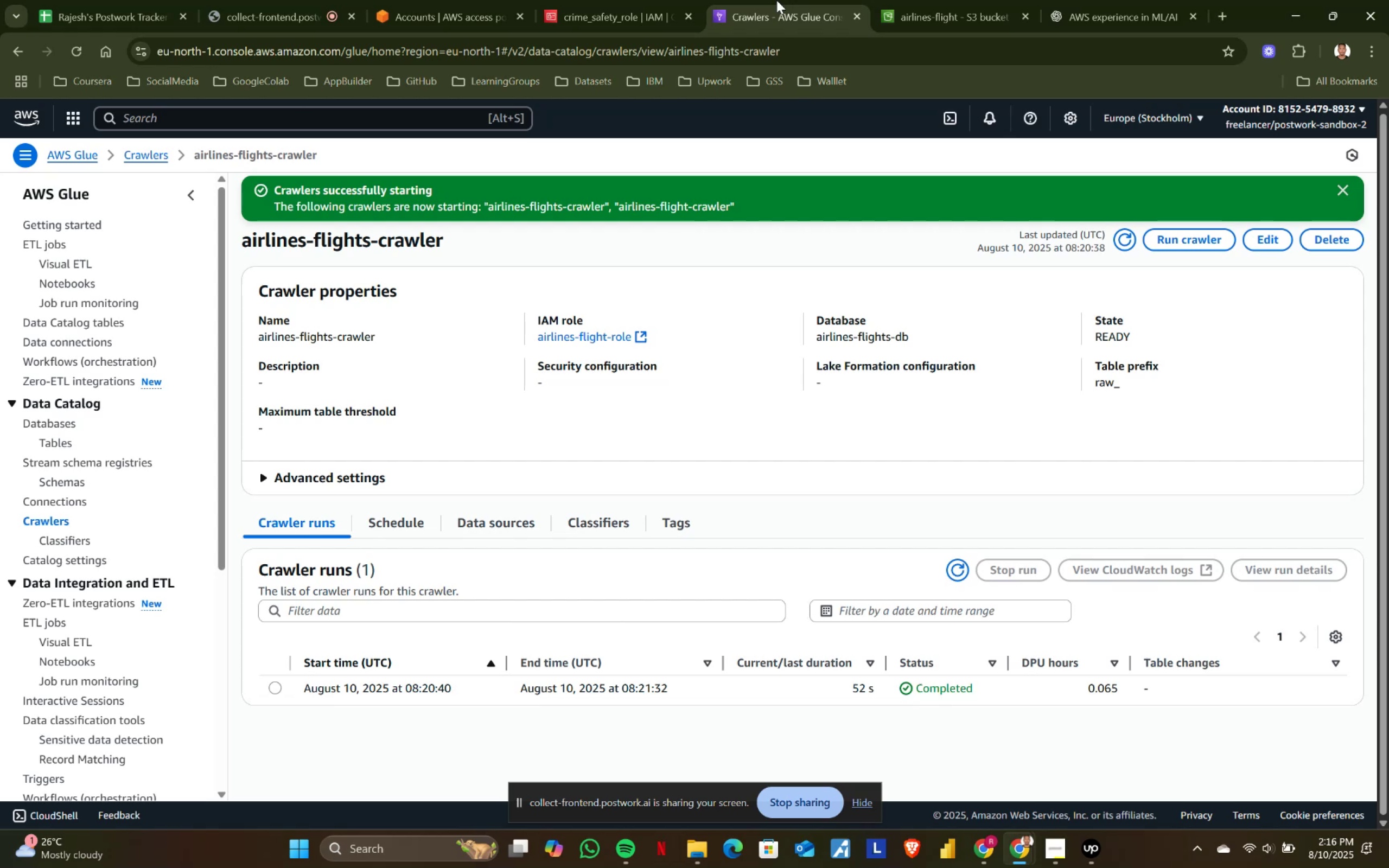 
wait(136.98)
 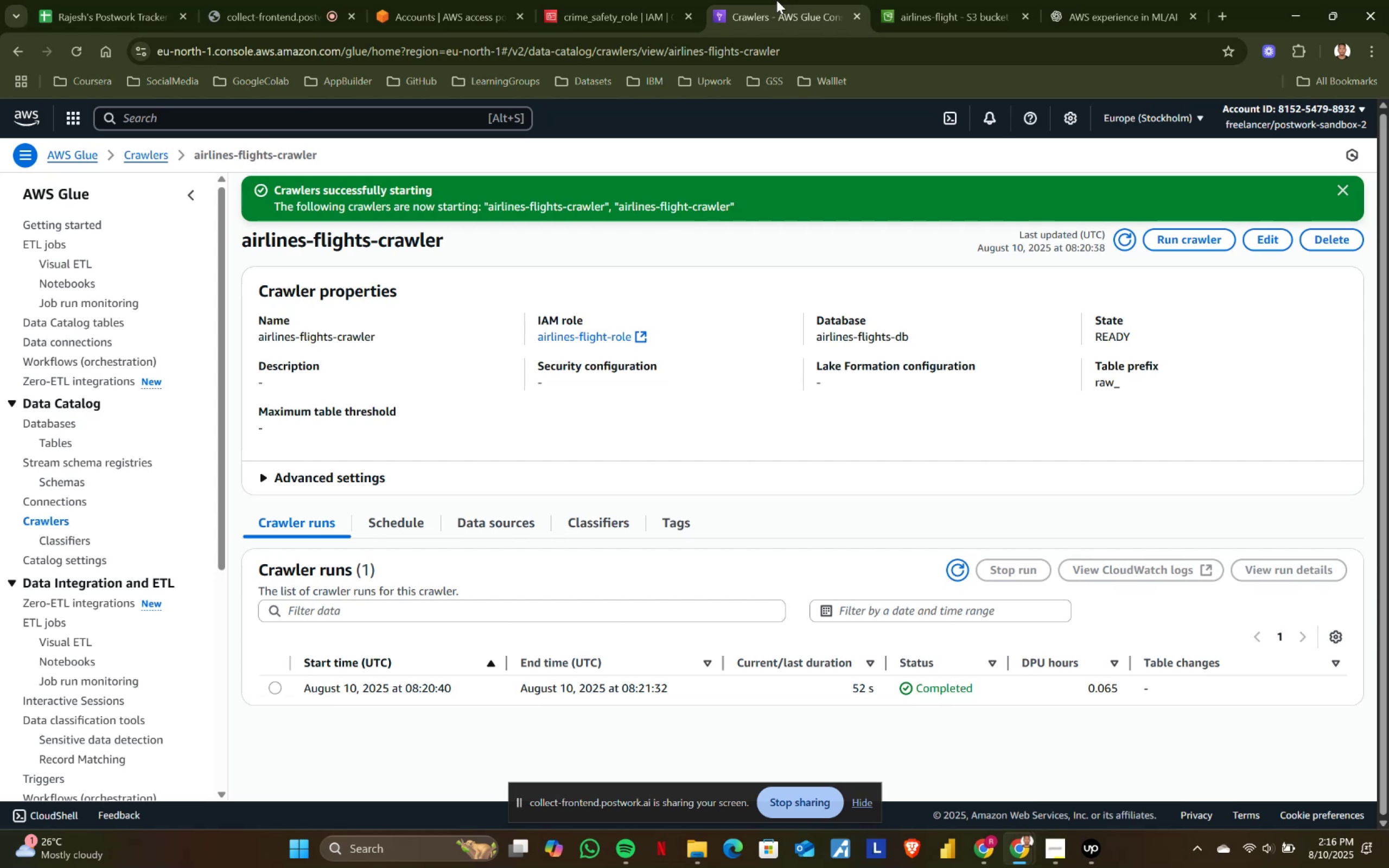 
left_click([55, 440])
 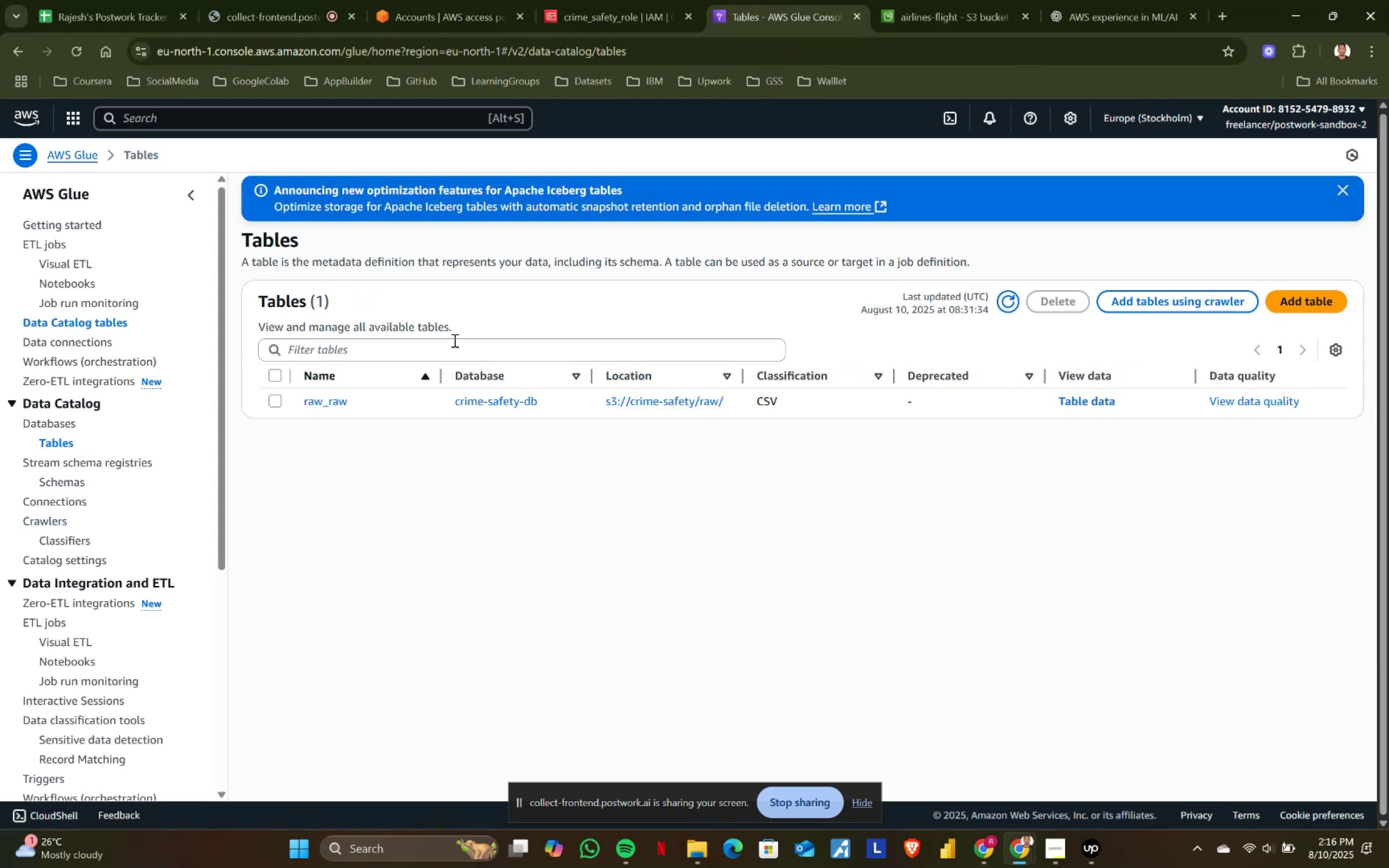 
left_click([1010, 301])
 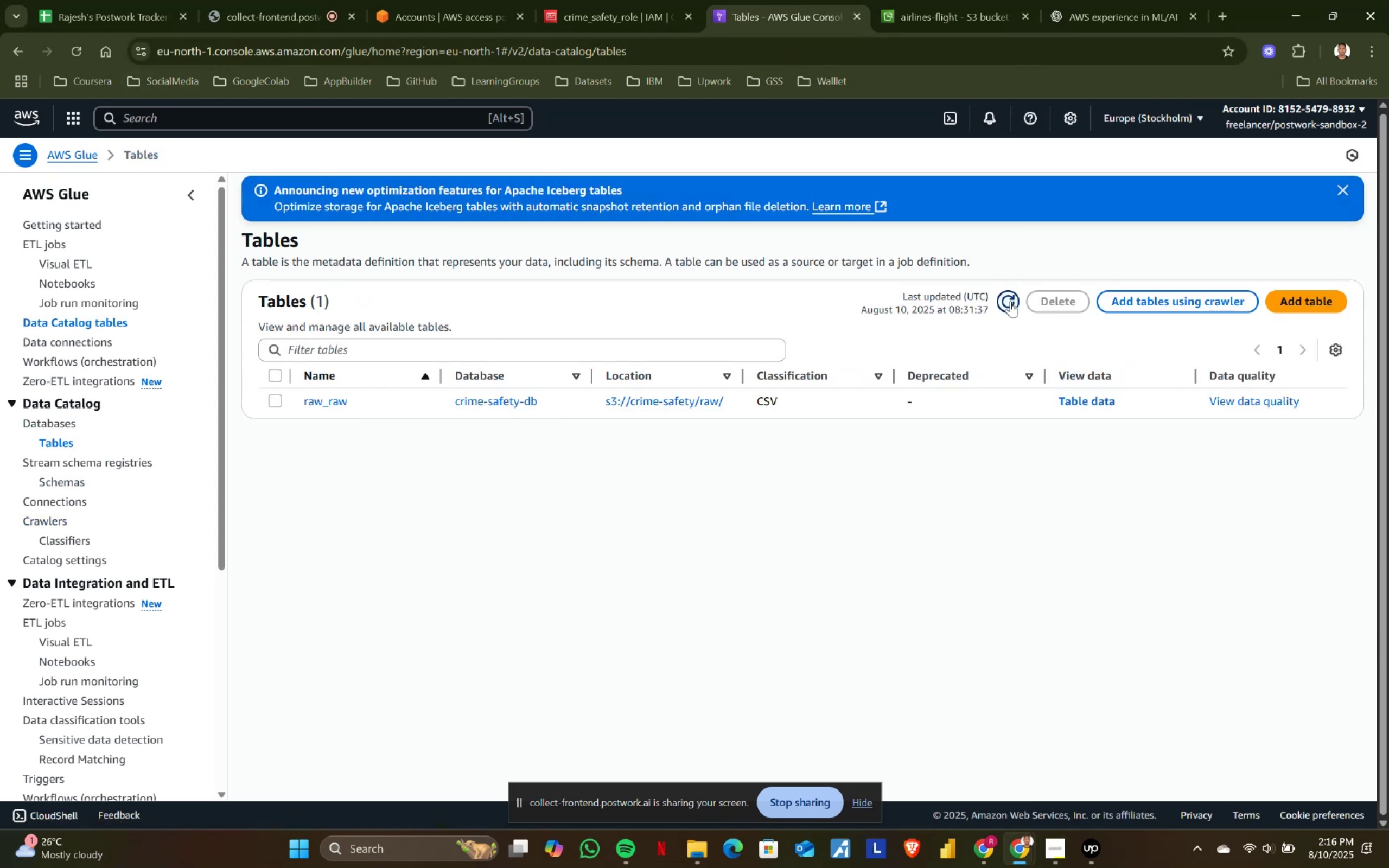 
left_click([1010, 301])
 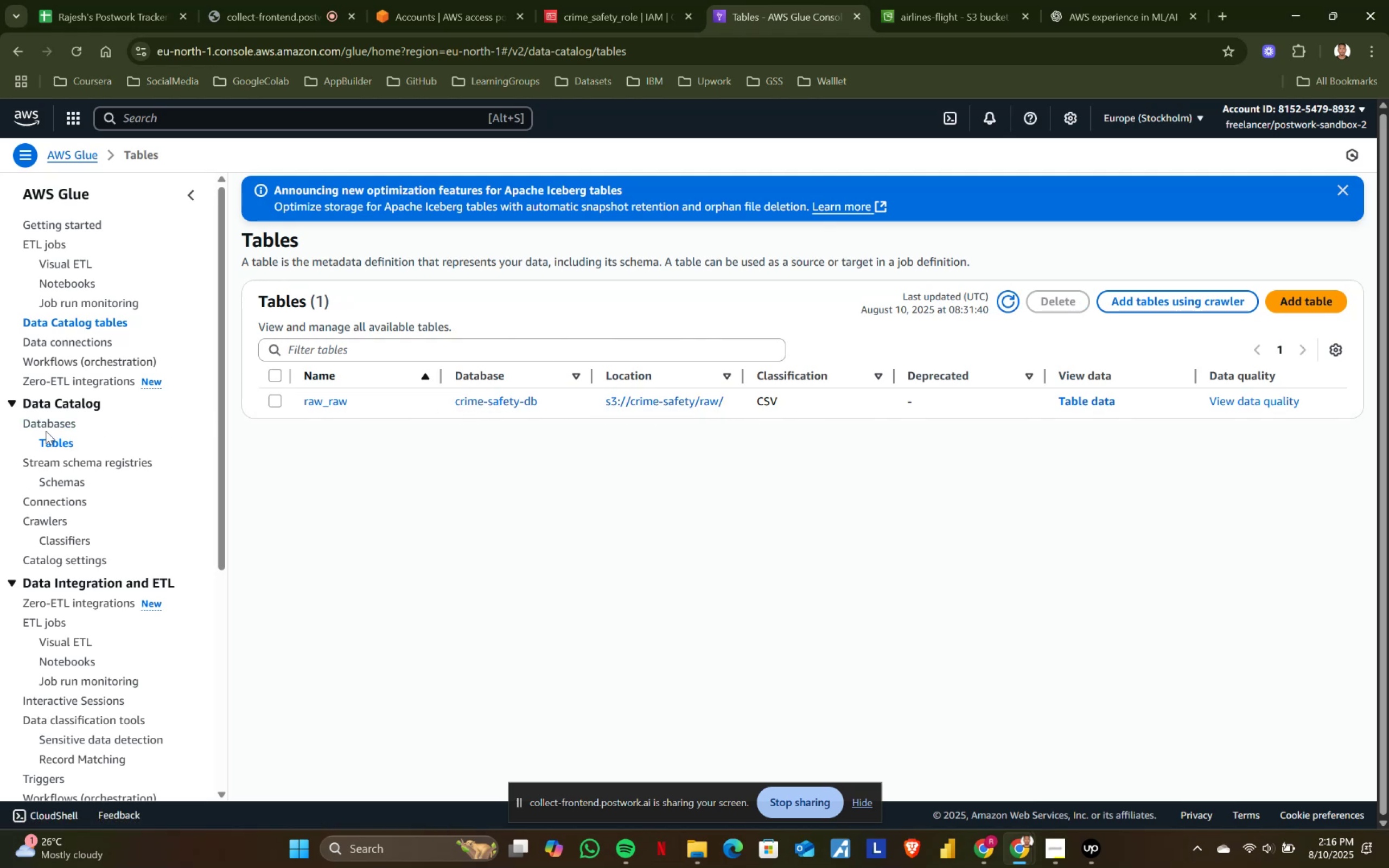 
wait(15.28)
 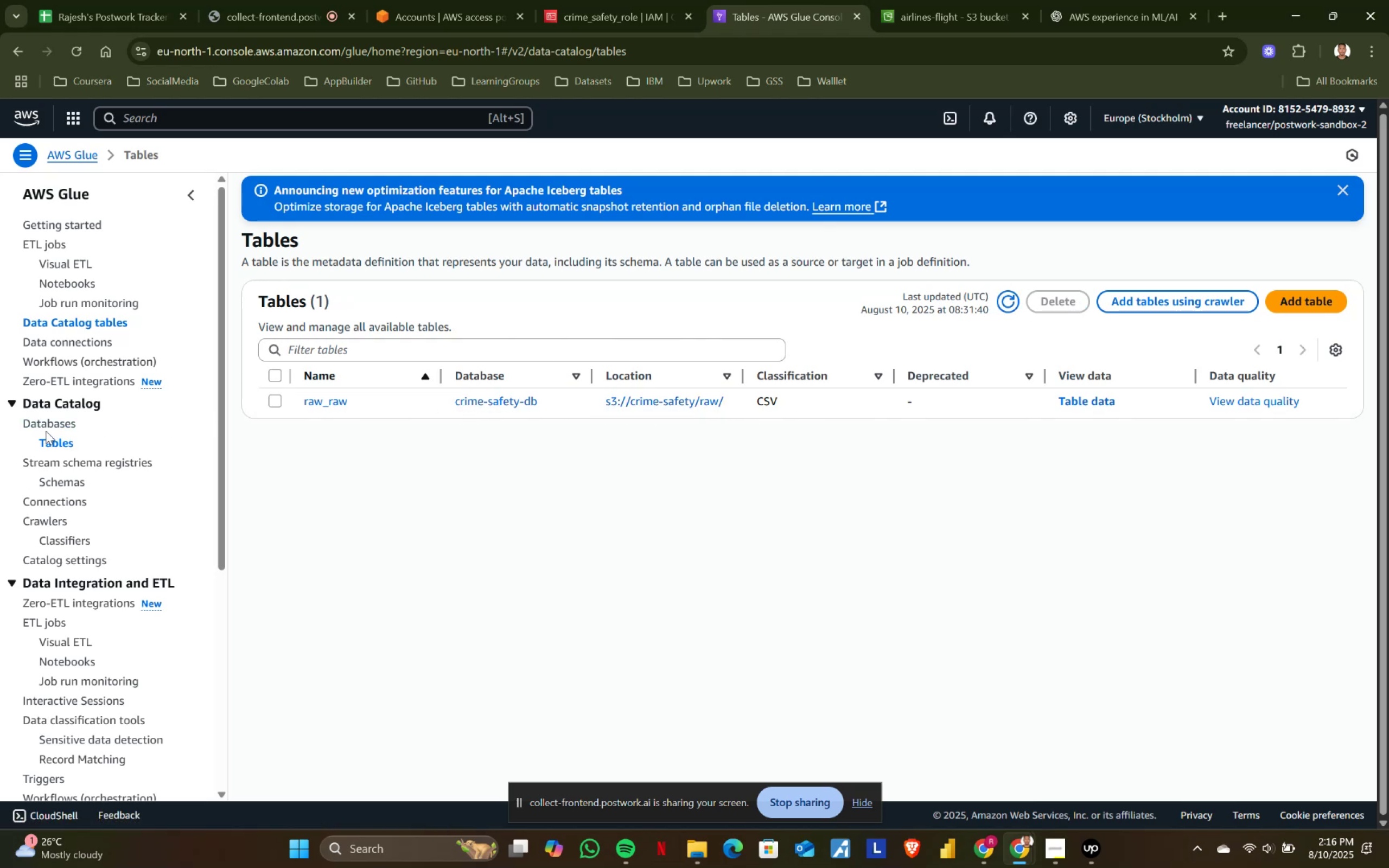 
left_click([49, 423])
 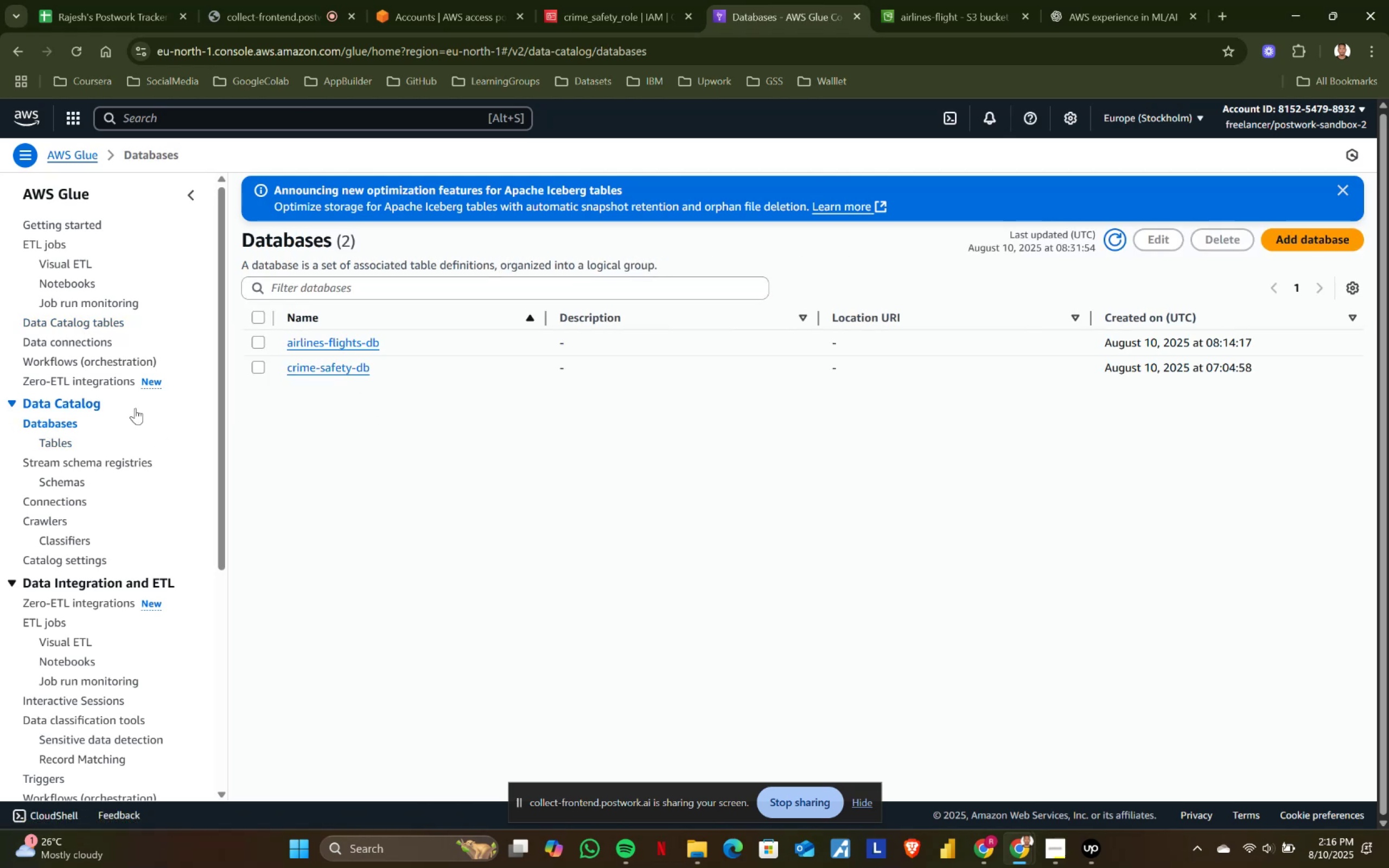 
left_click([55, 441])
 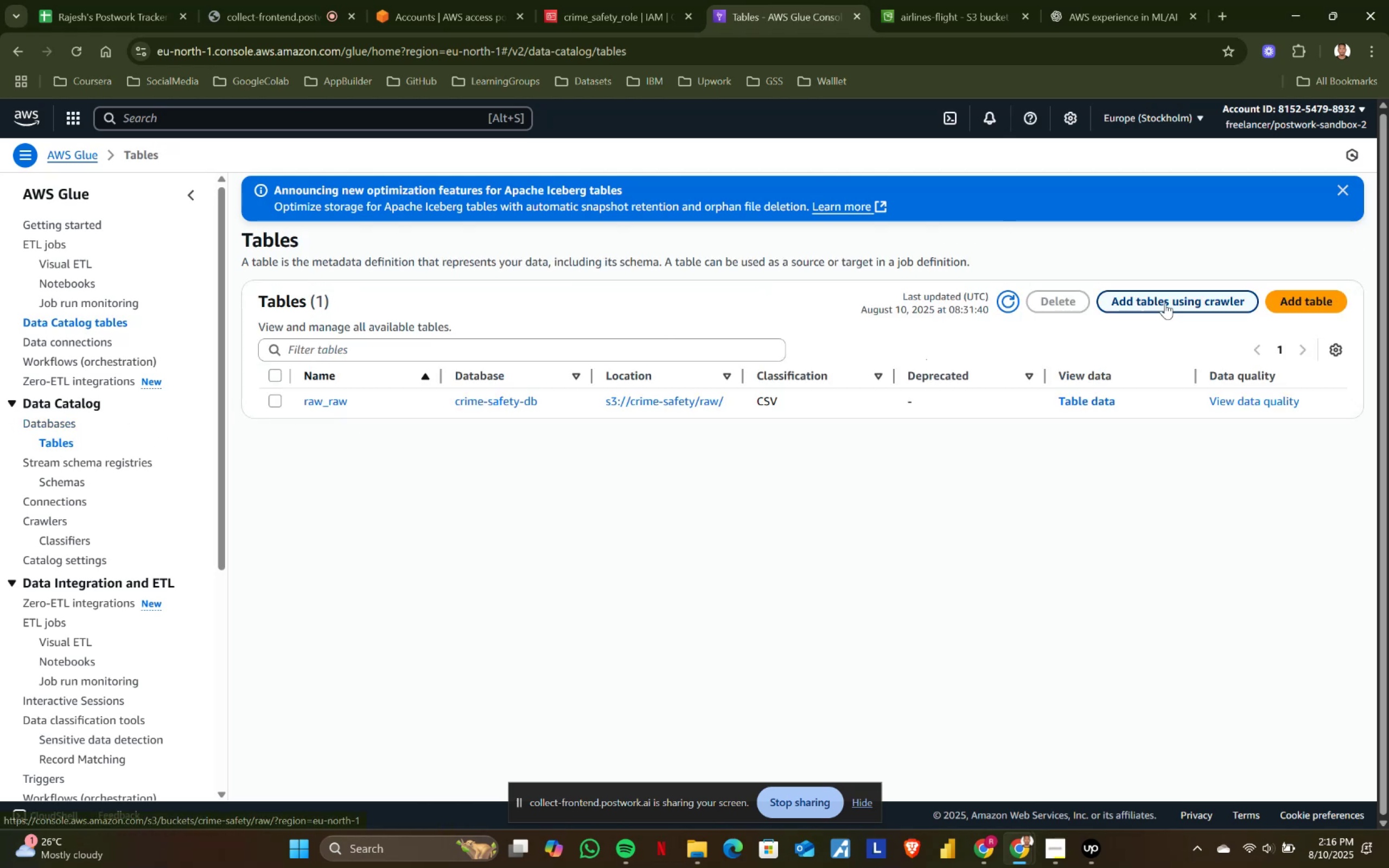 
left_click([1004, 307])
 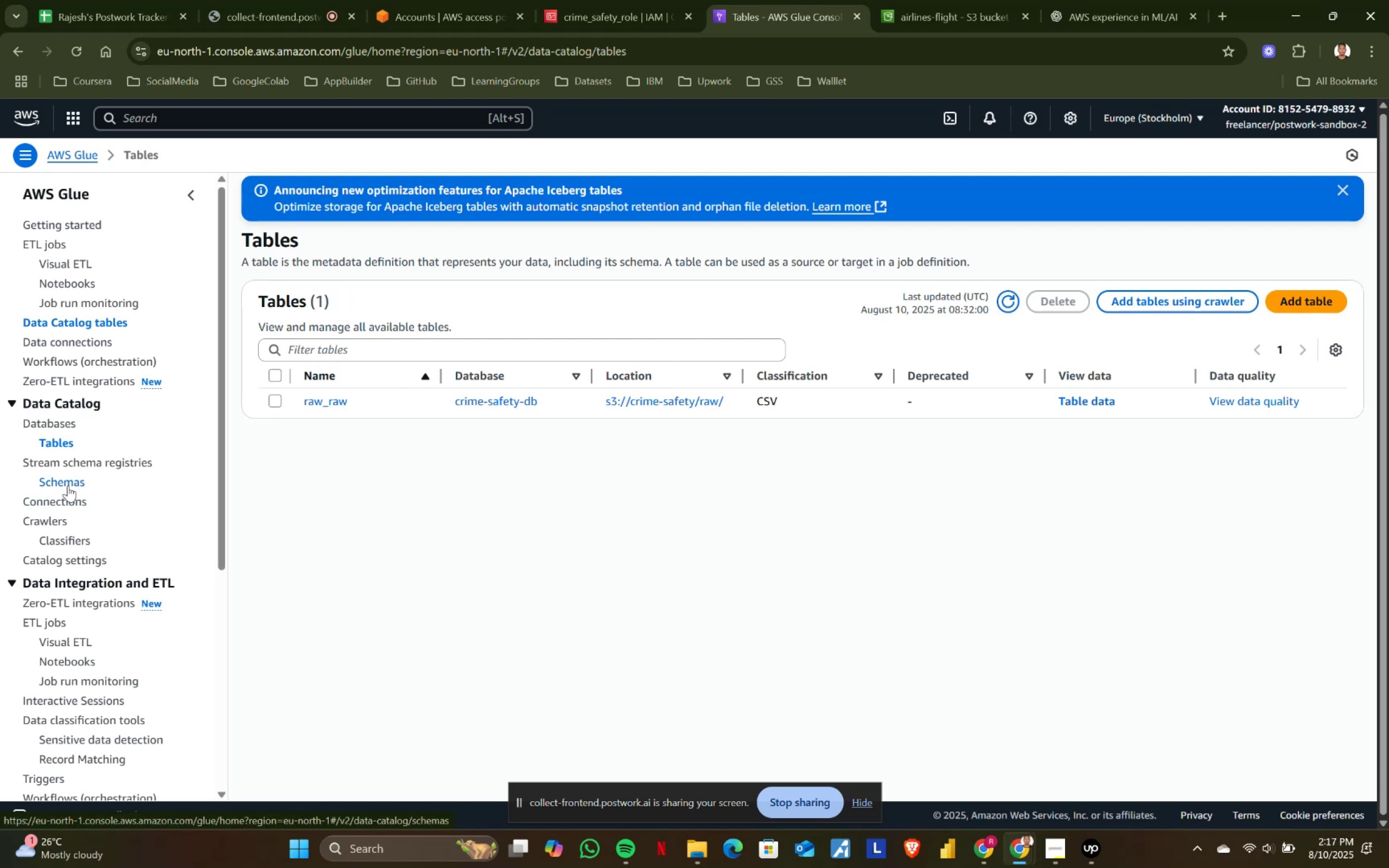 
left_click([53, 522])
 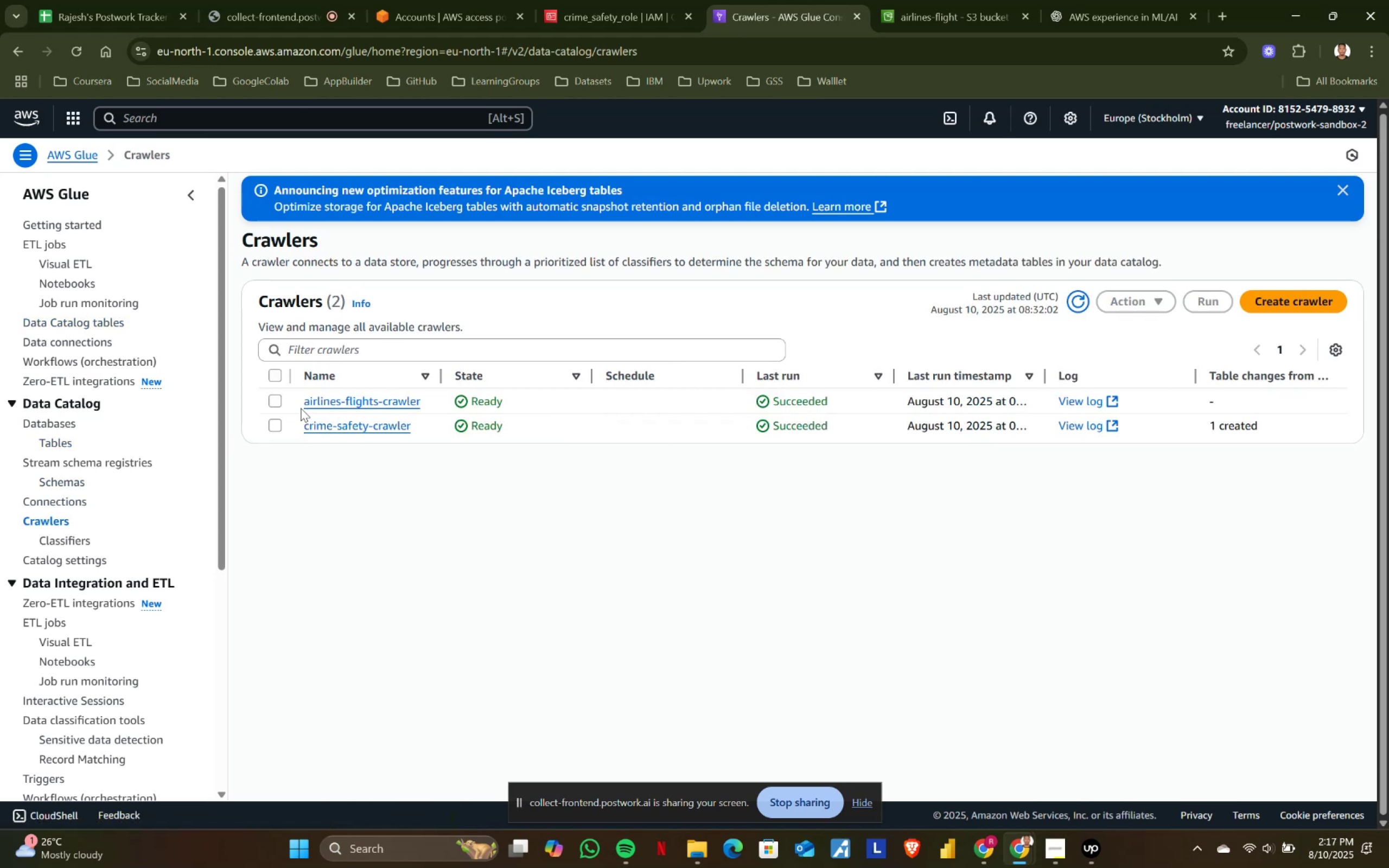 
left_click([279, 402])
 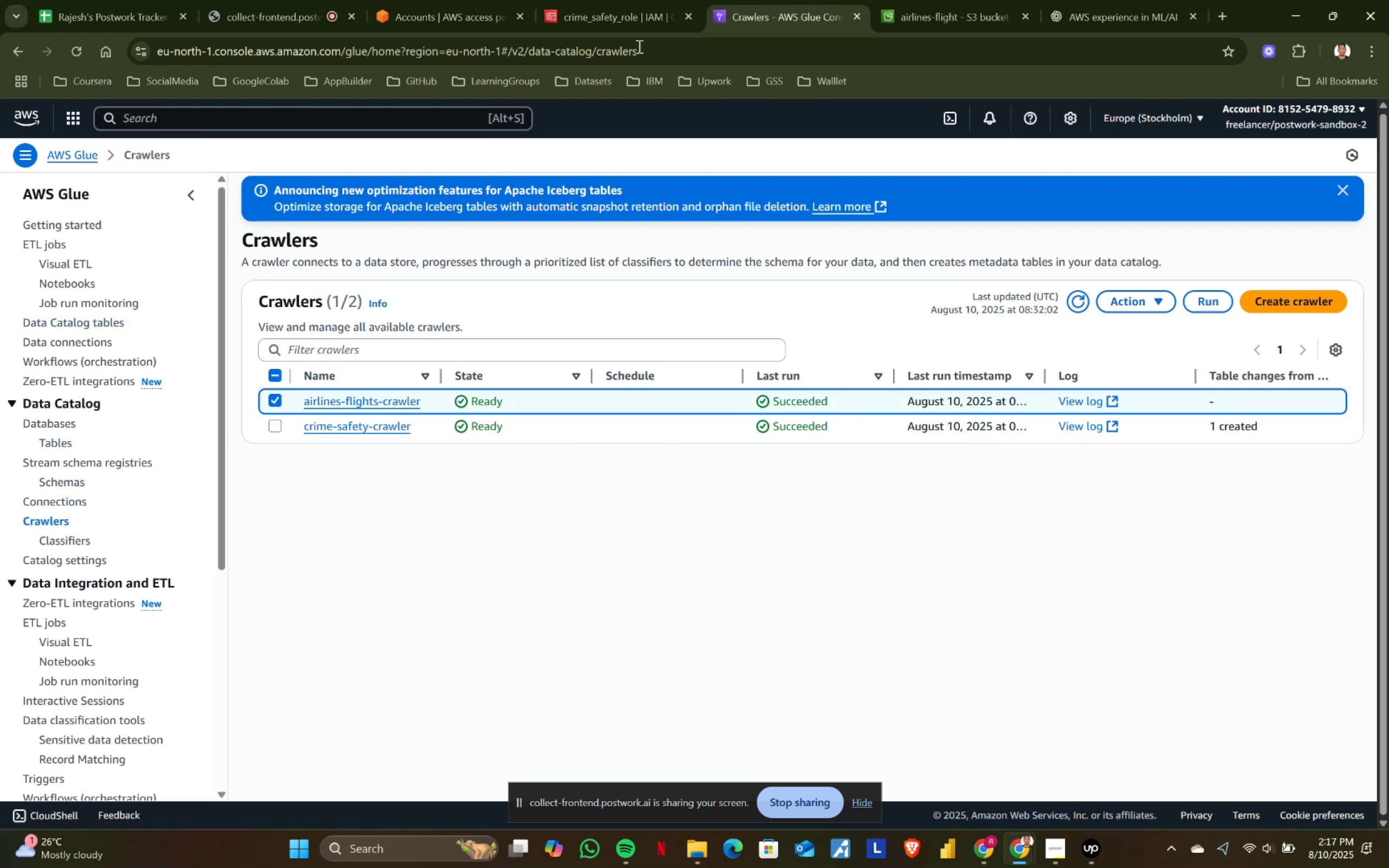 
left_click([634, 0])
 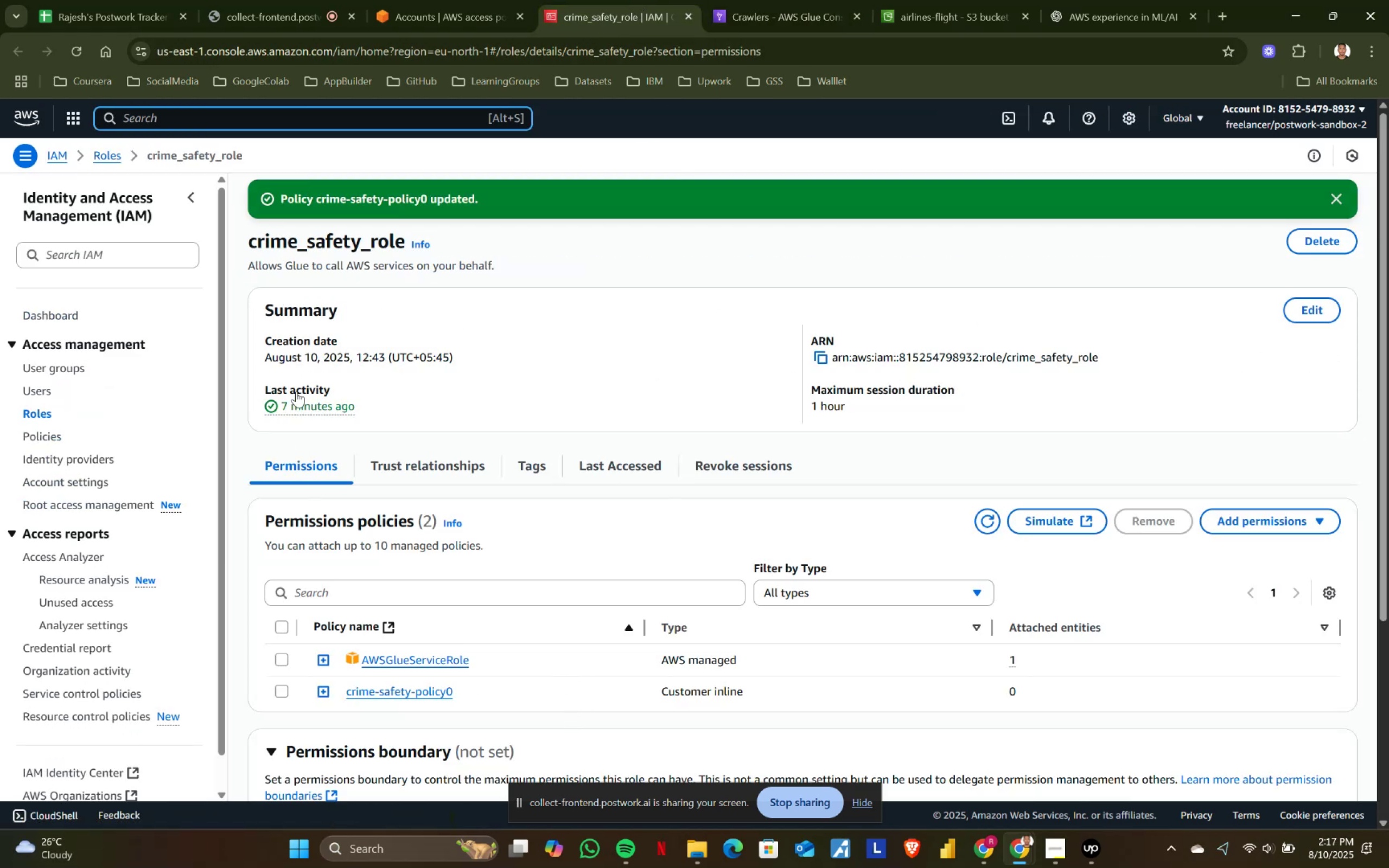 
left_click([817, 0])
 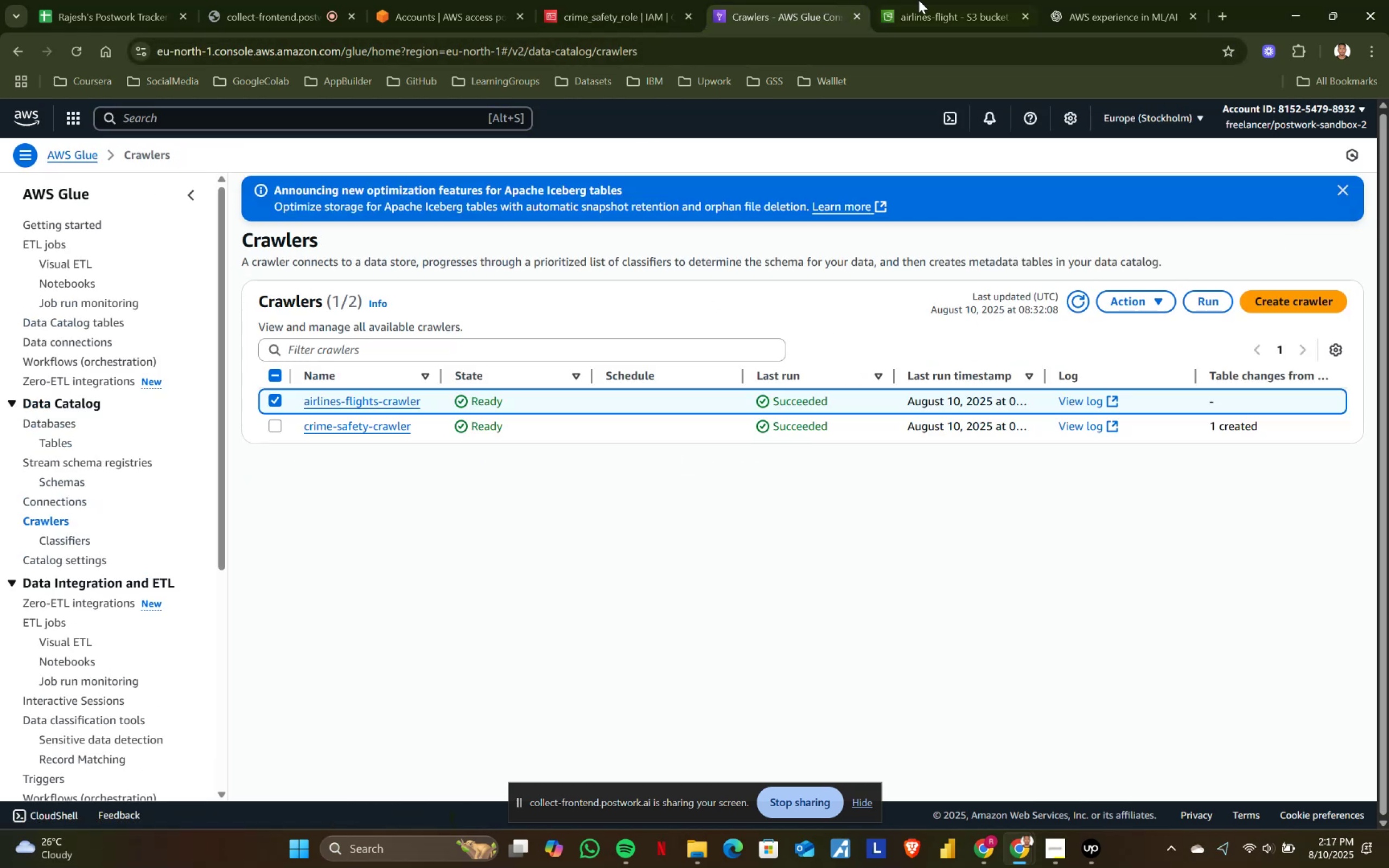 
left_click([944, 0])
 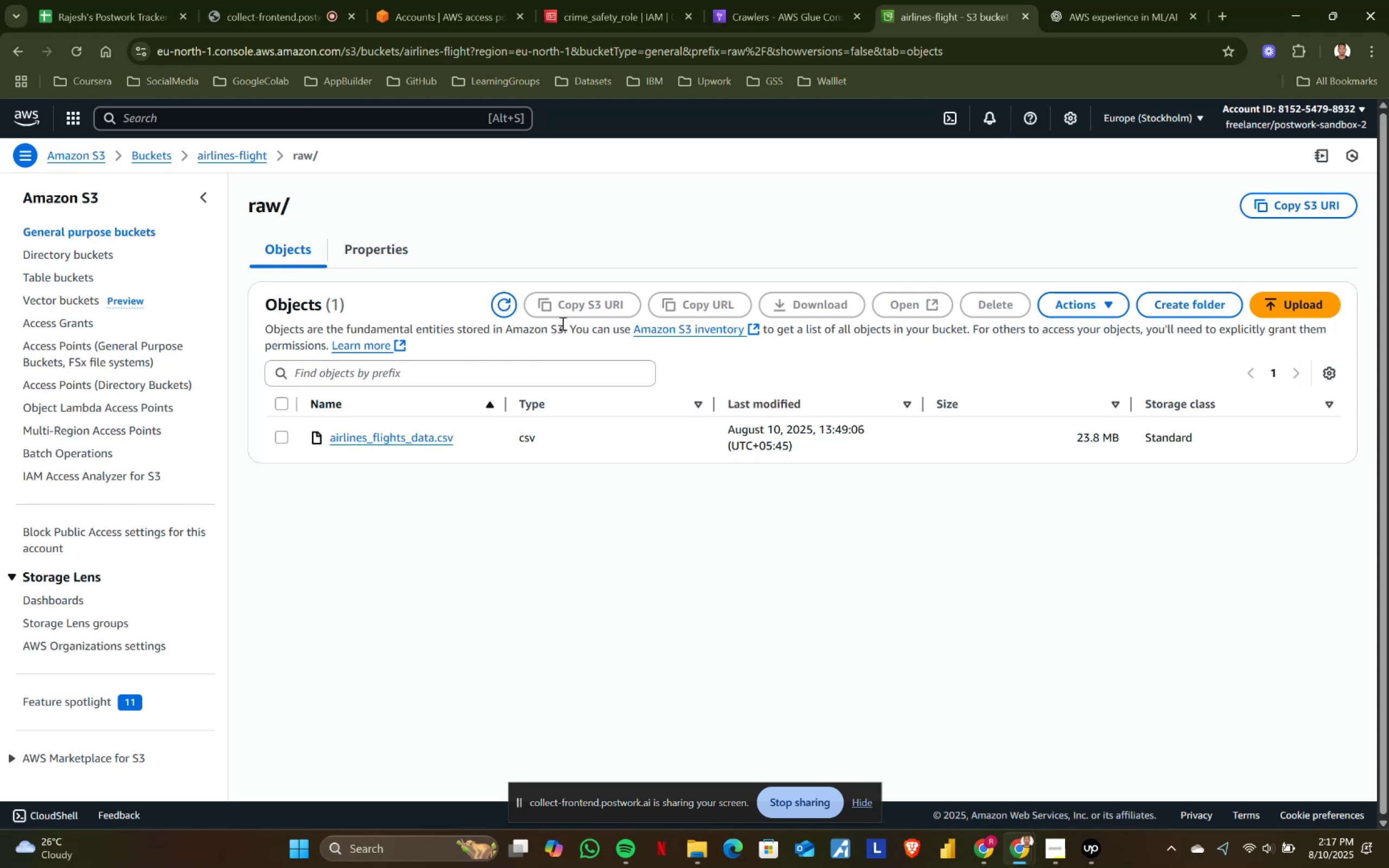 
left_click([389, 251])
 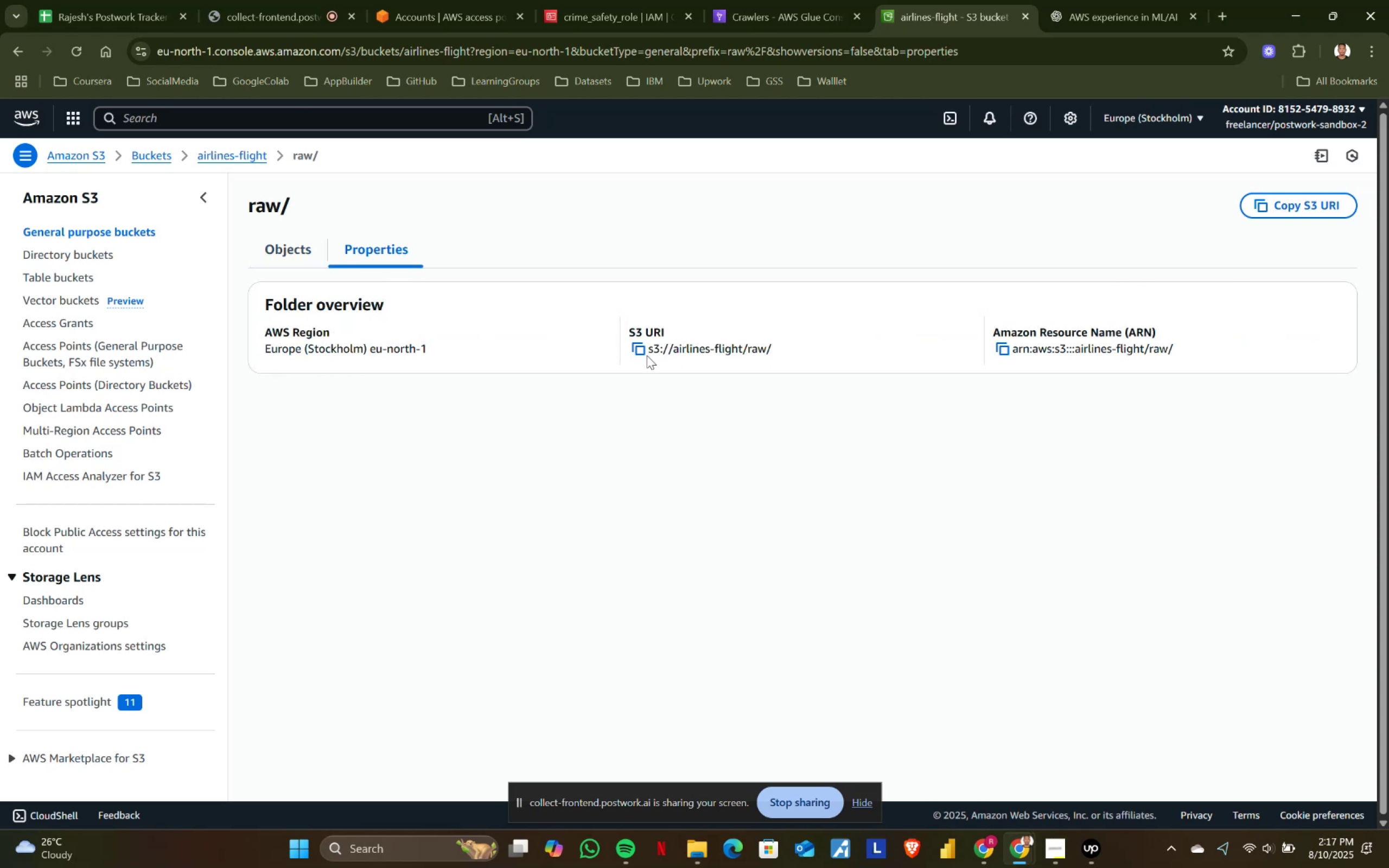 
left_click([640, 346])
 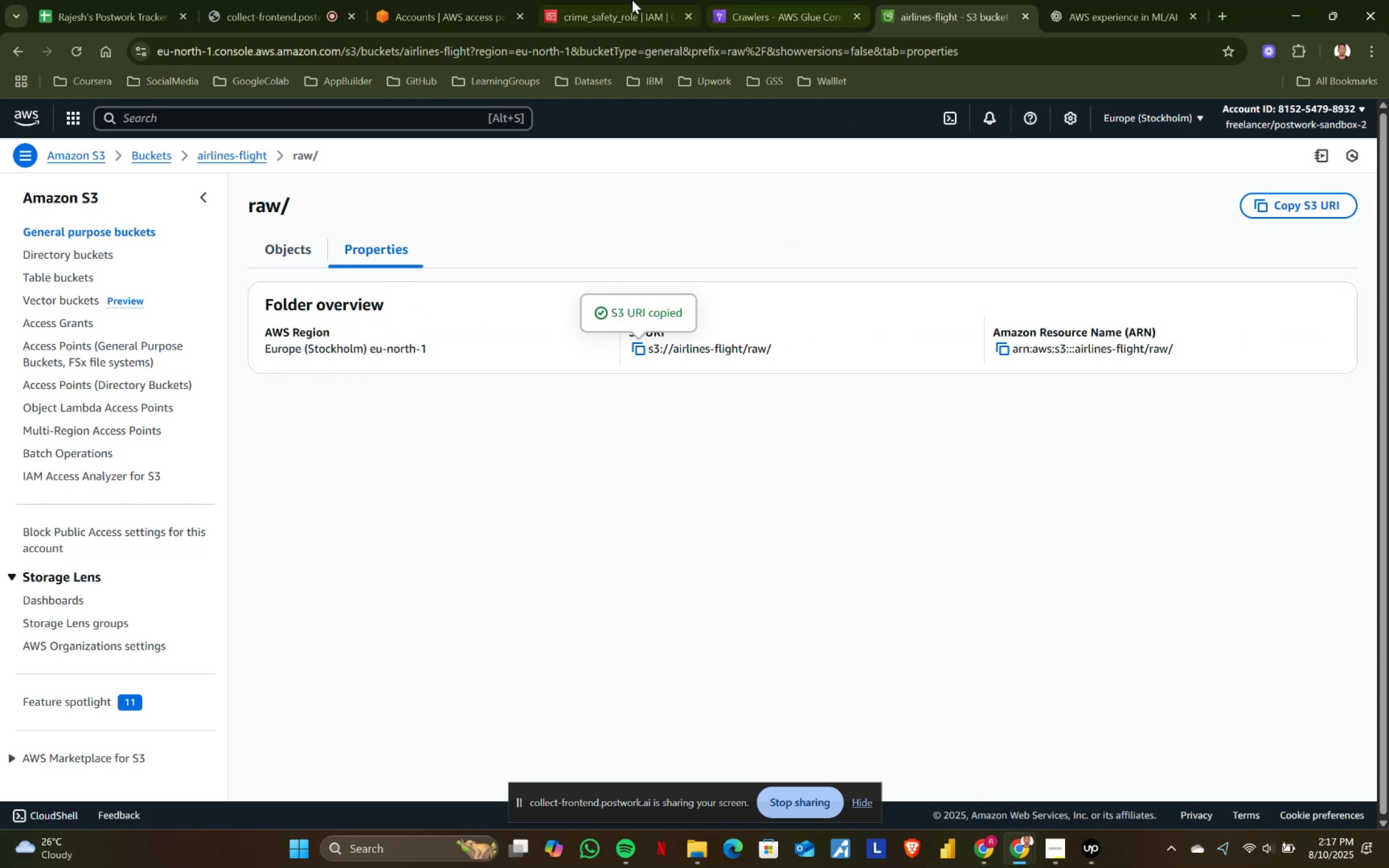 
left_click([747, 0])
 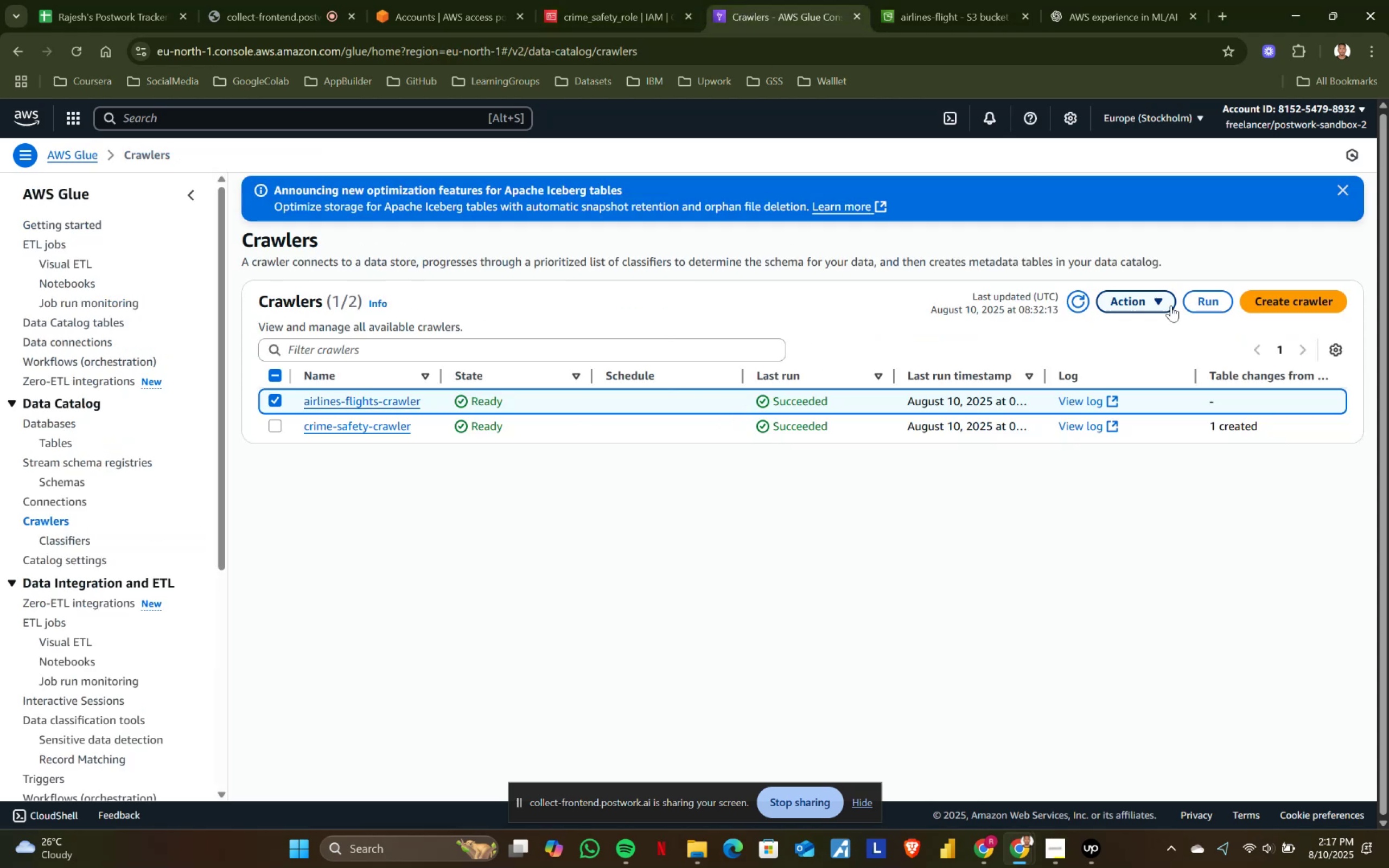 
left_click([1150, 308])
 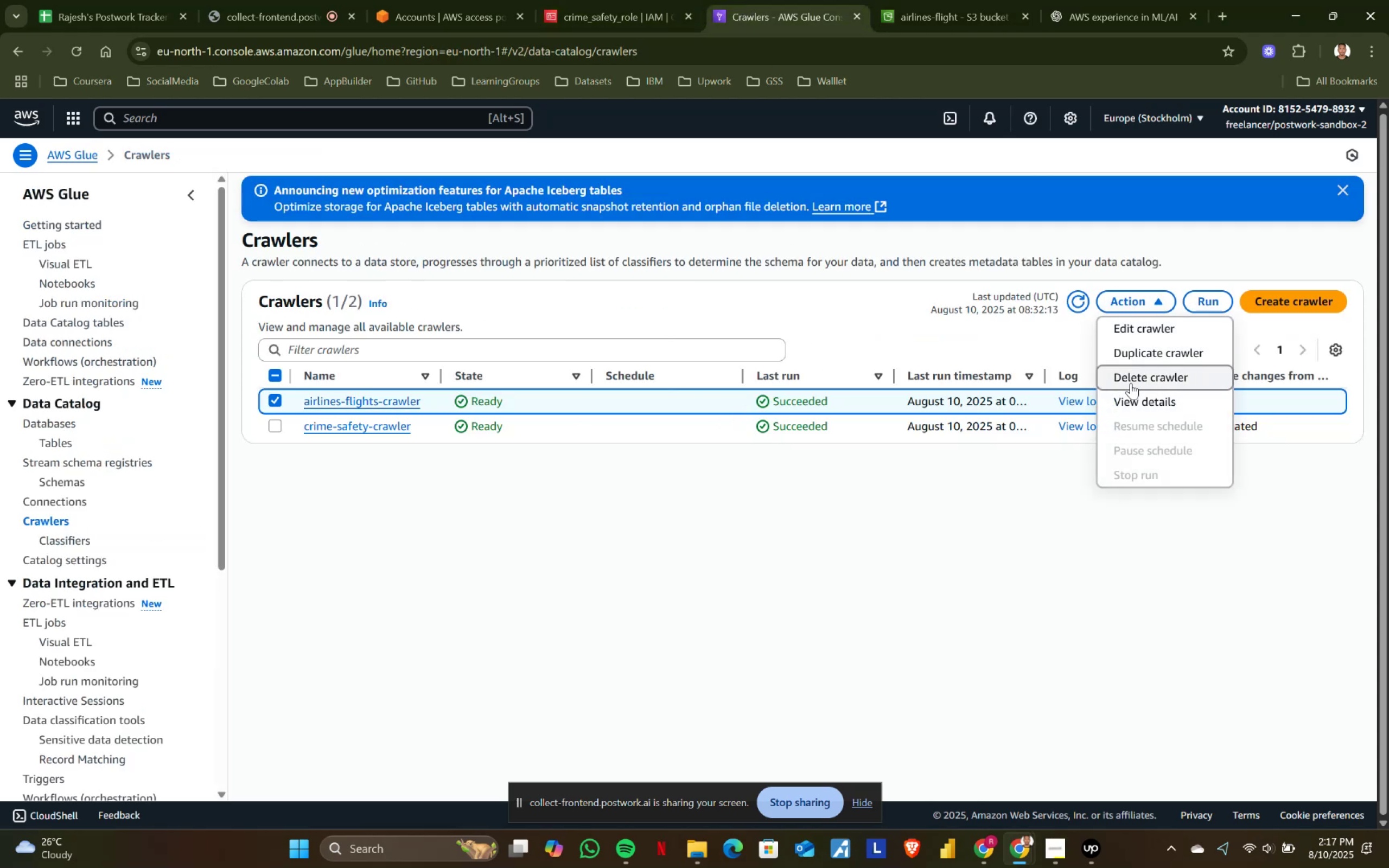 
left_click([1133, 379])
 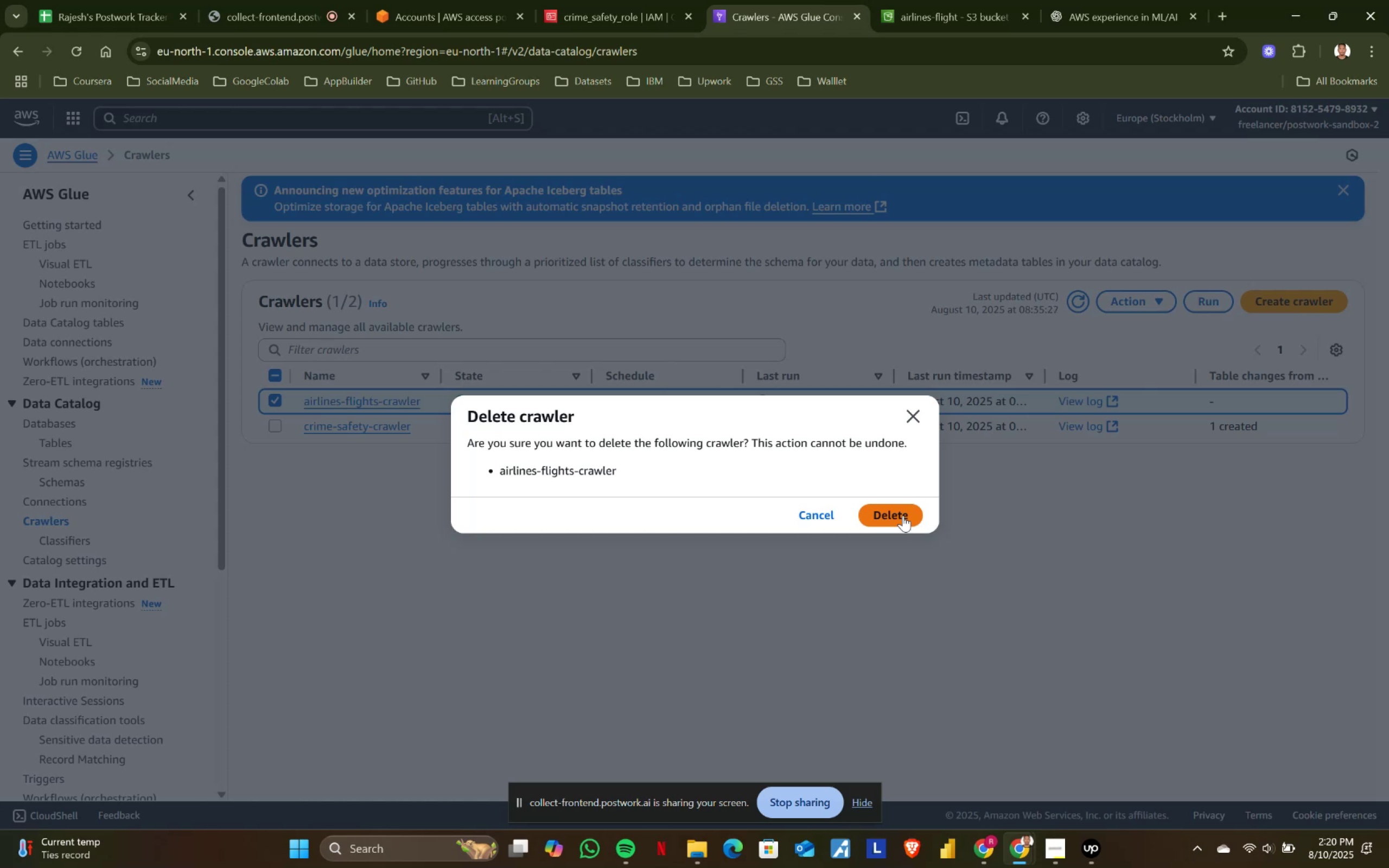 
wait(195.6)
 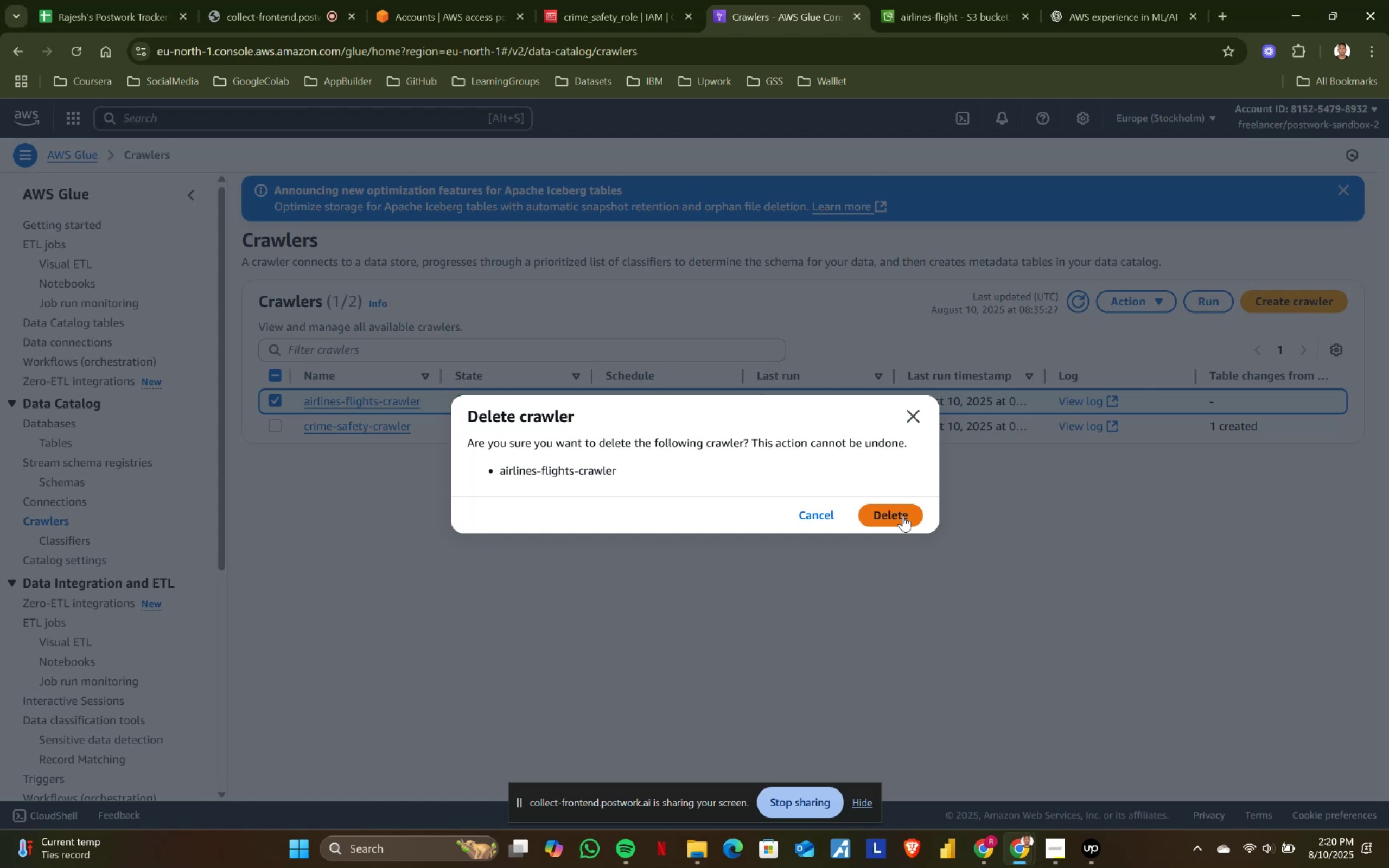 
left_click([880, 511])
 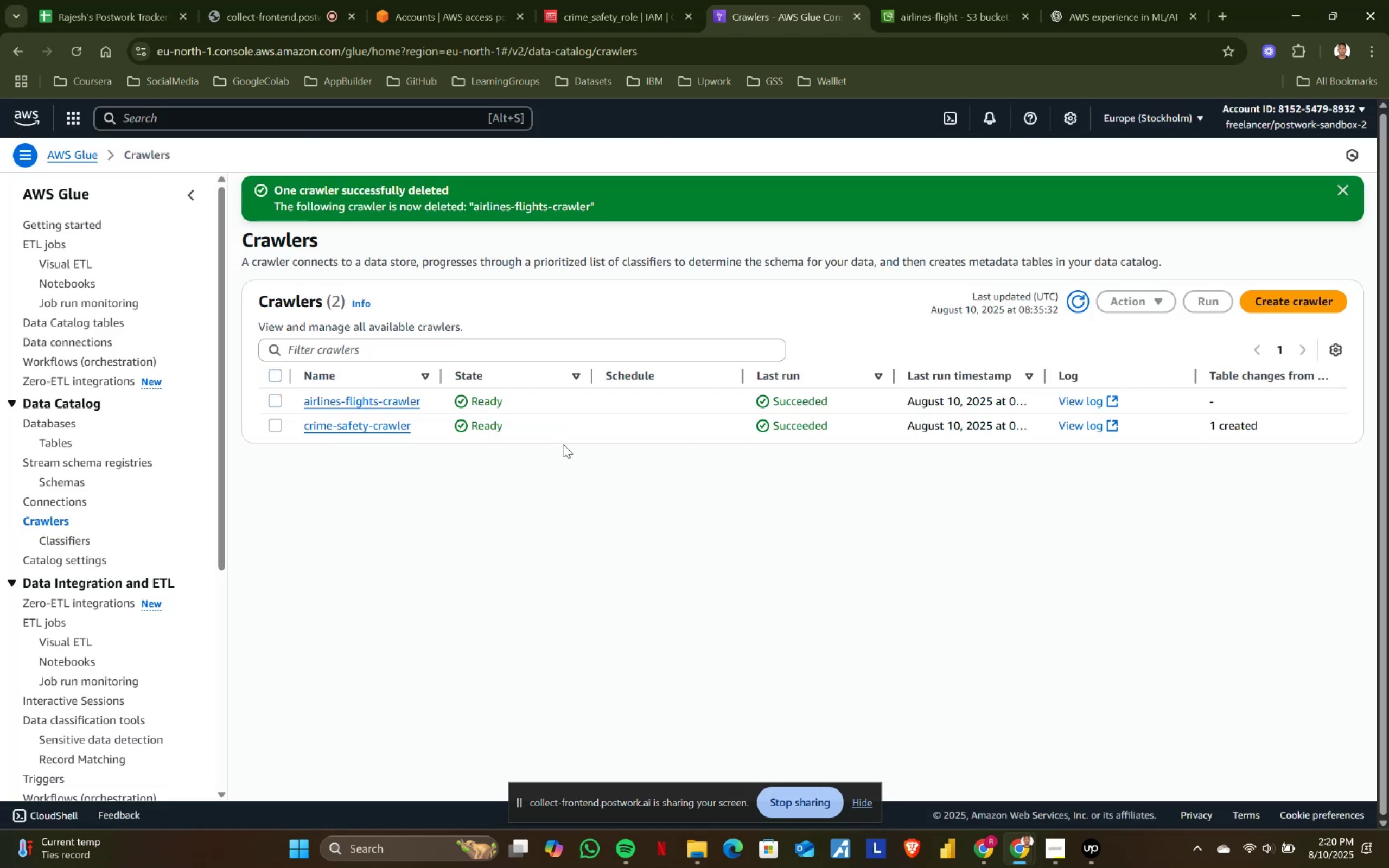 
wait(5.16)
 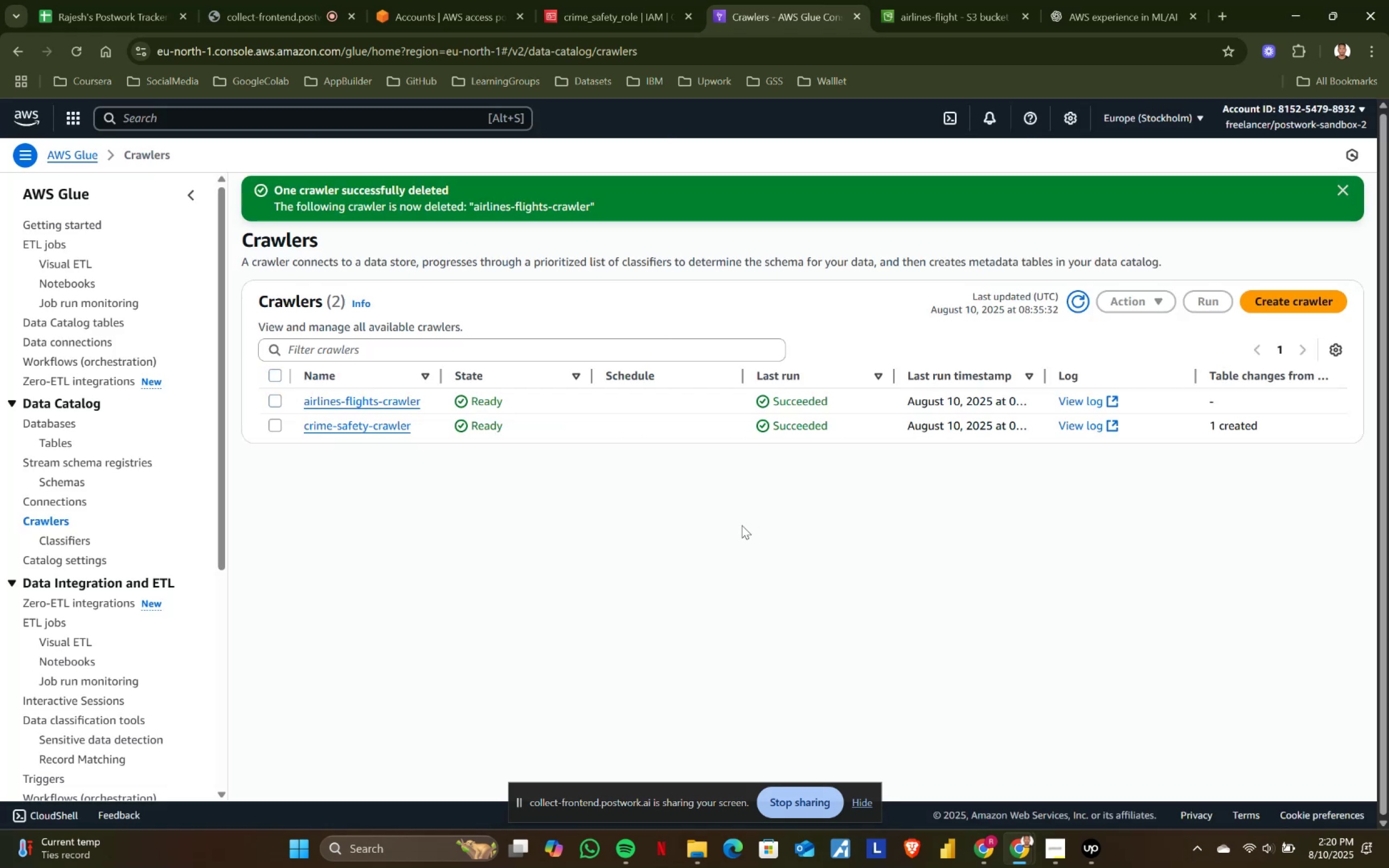 
left_click([1074, 299])
 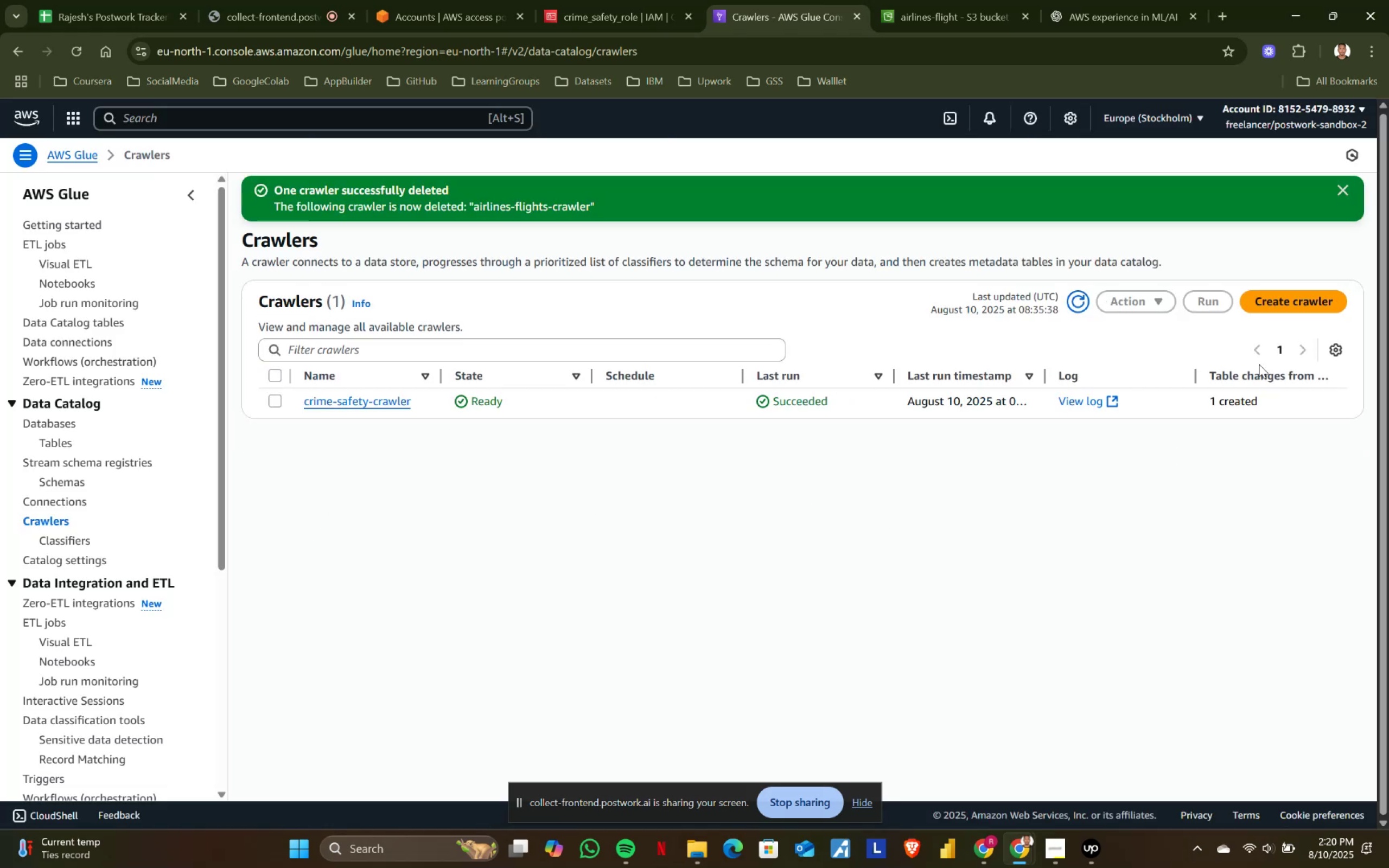 
left_click([1256, 305])
 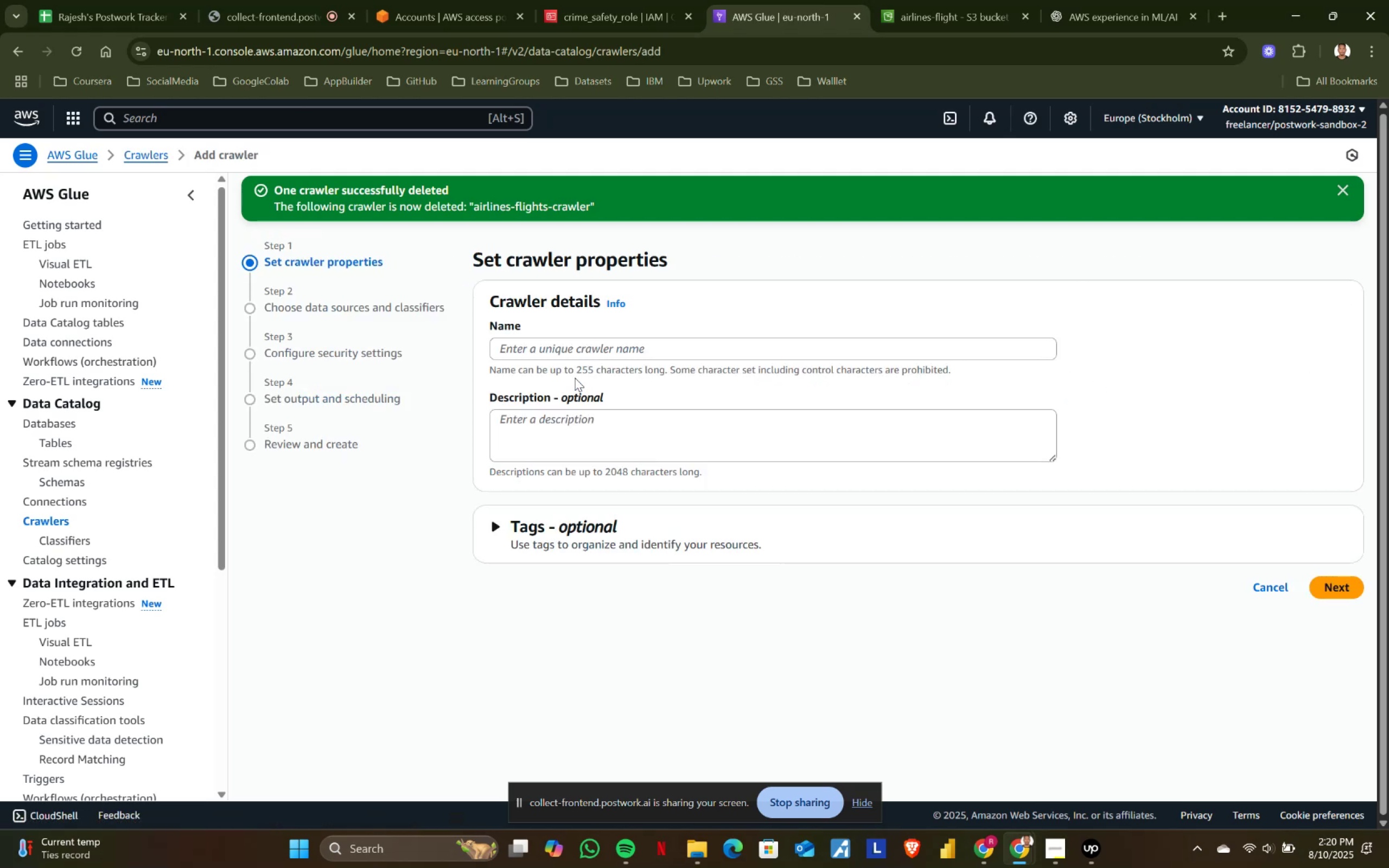 
left_click([571, 352])
 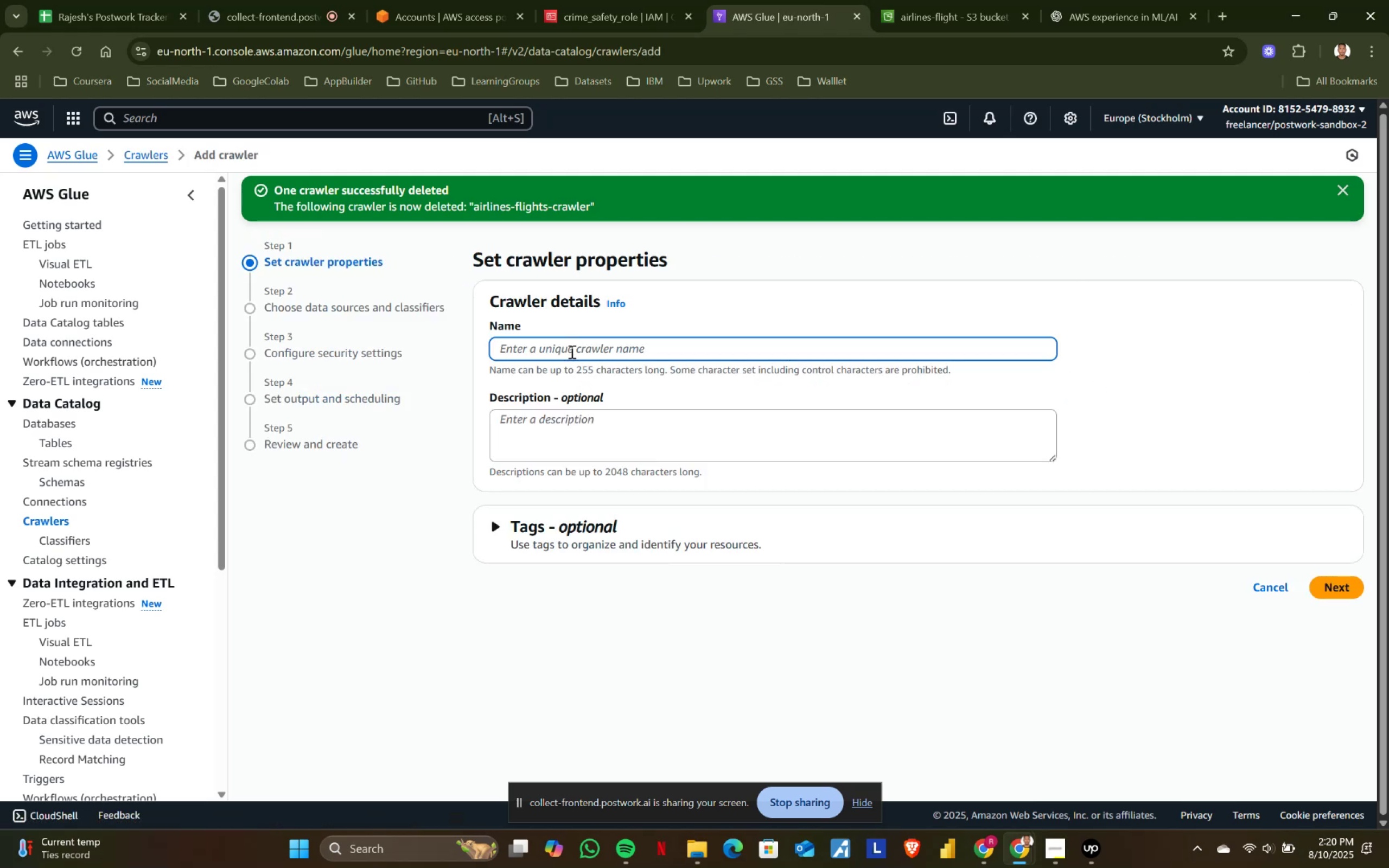 
type(airle)
key(Backspace)
type(ines-flight-cre)
key(Backspace)
type(awler)
 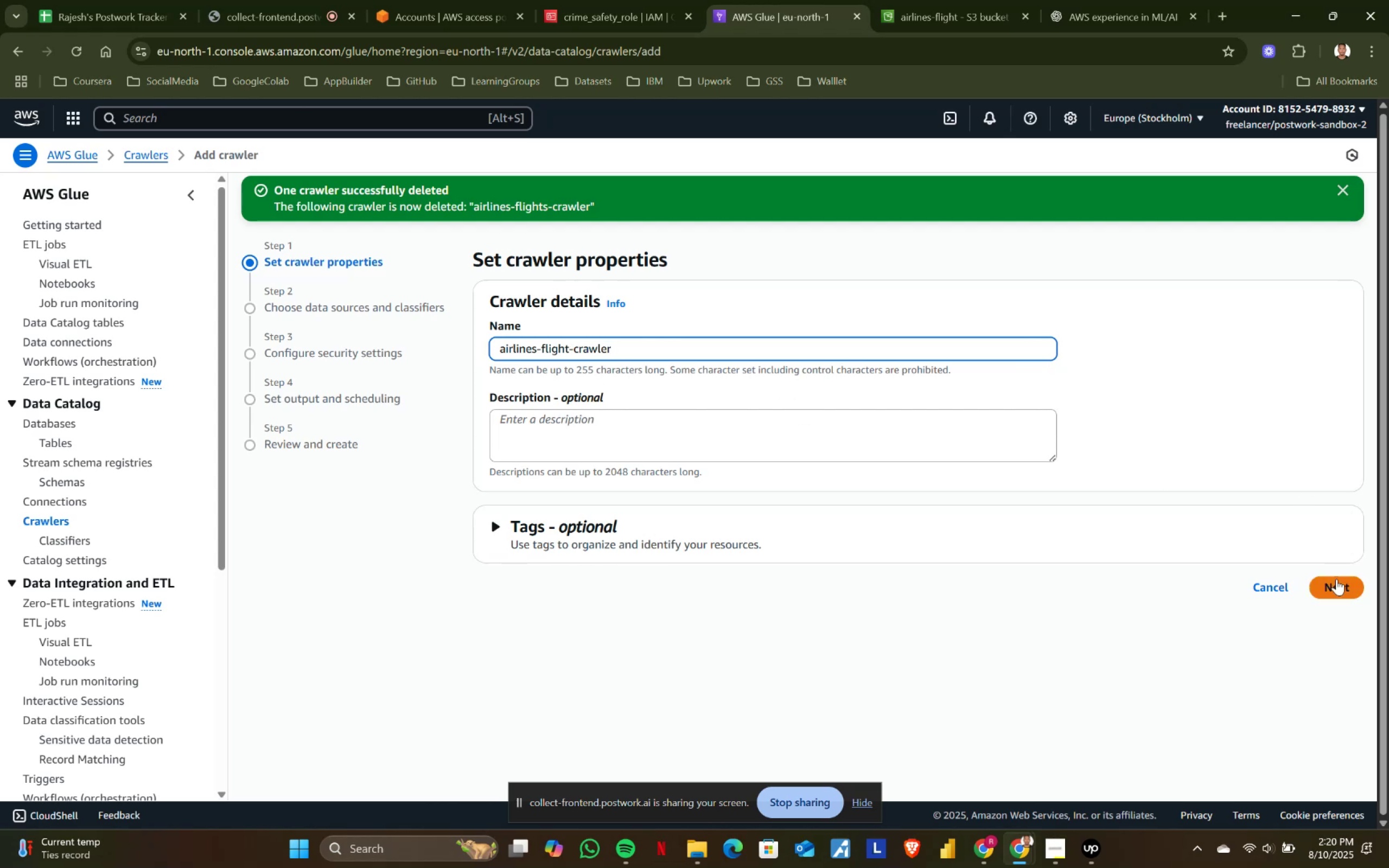 
left_click([1336, 591])
 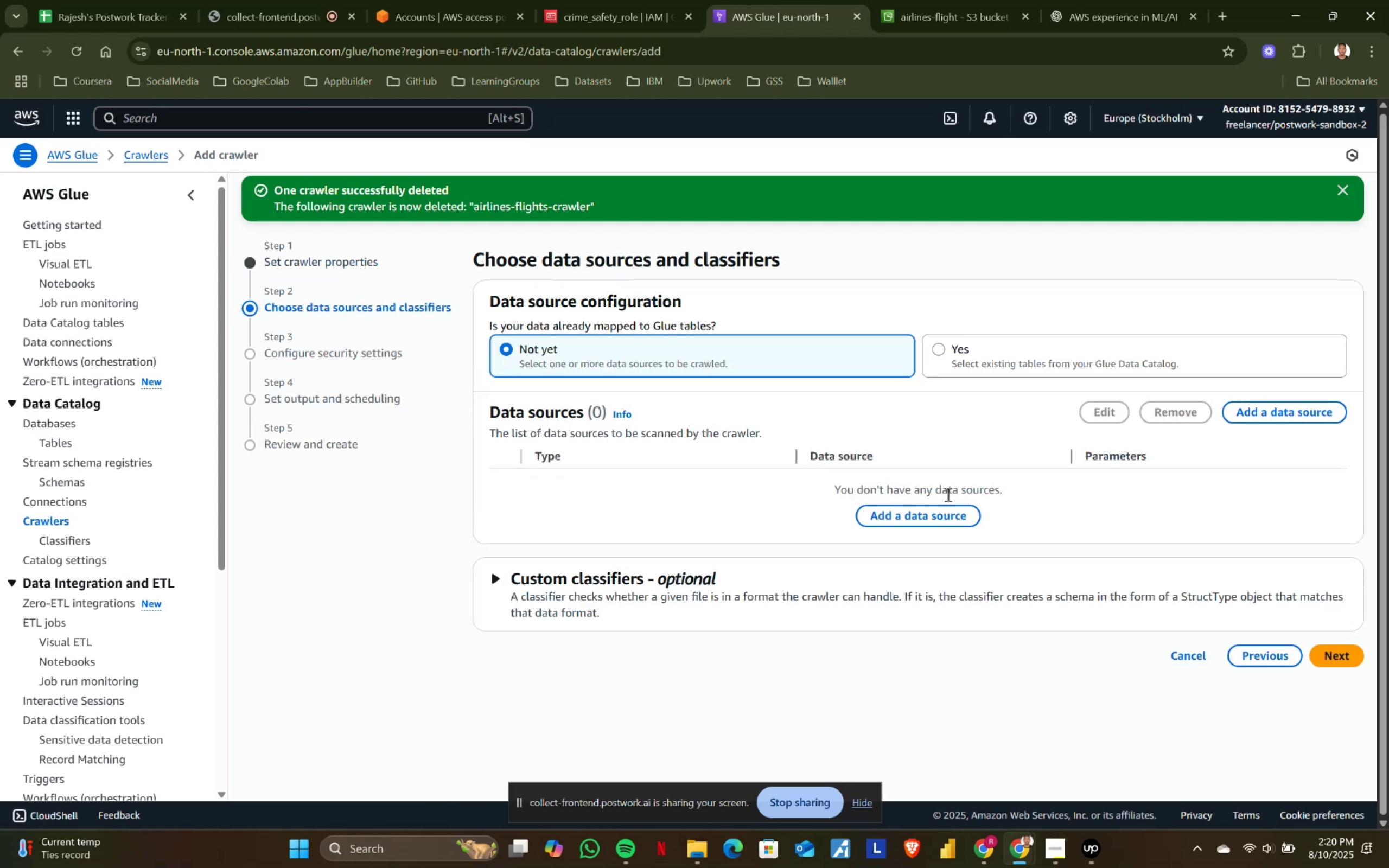 
left_click([938, 511])
 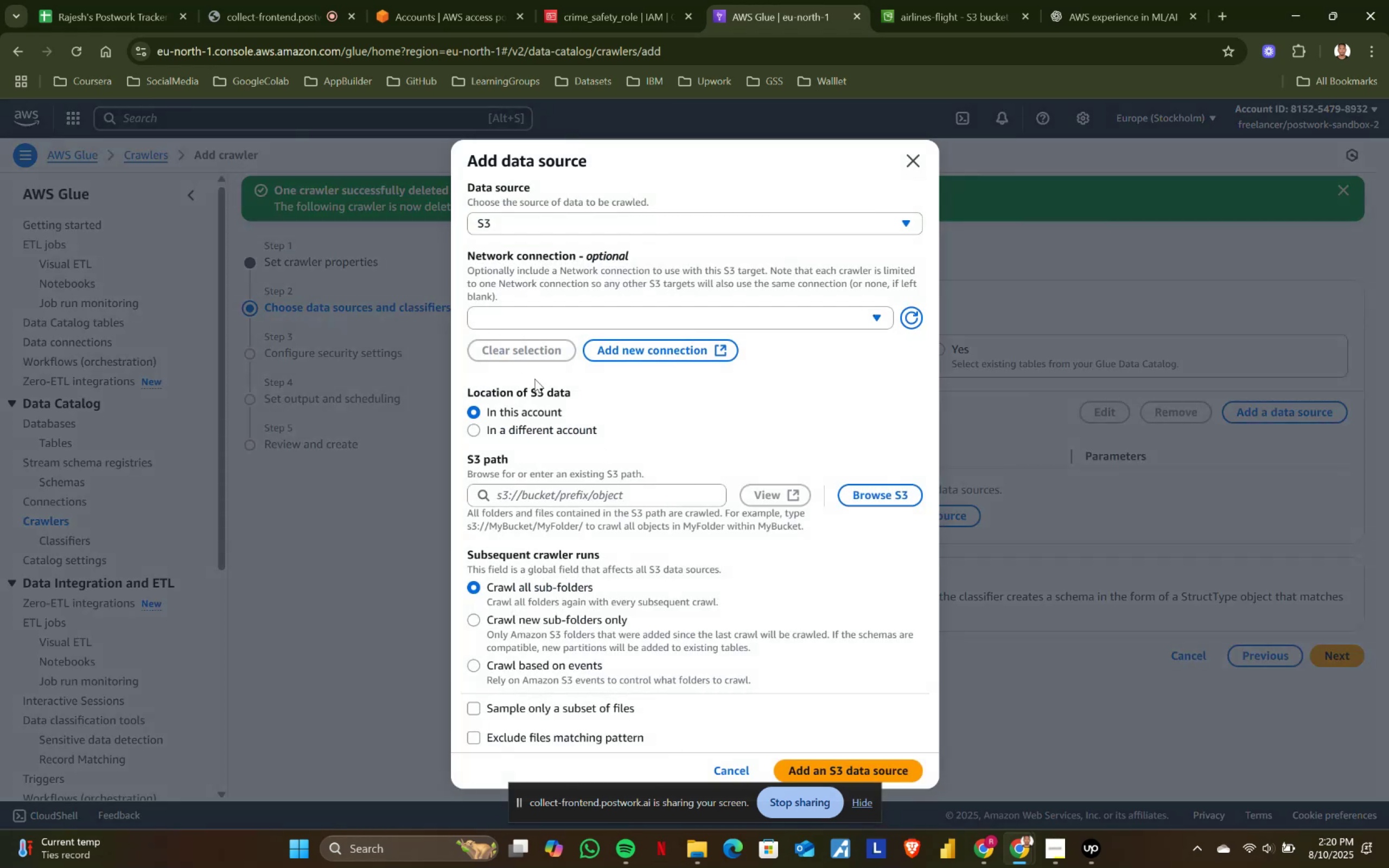 
left_click([536, 493])
 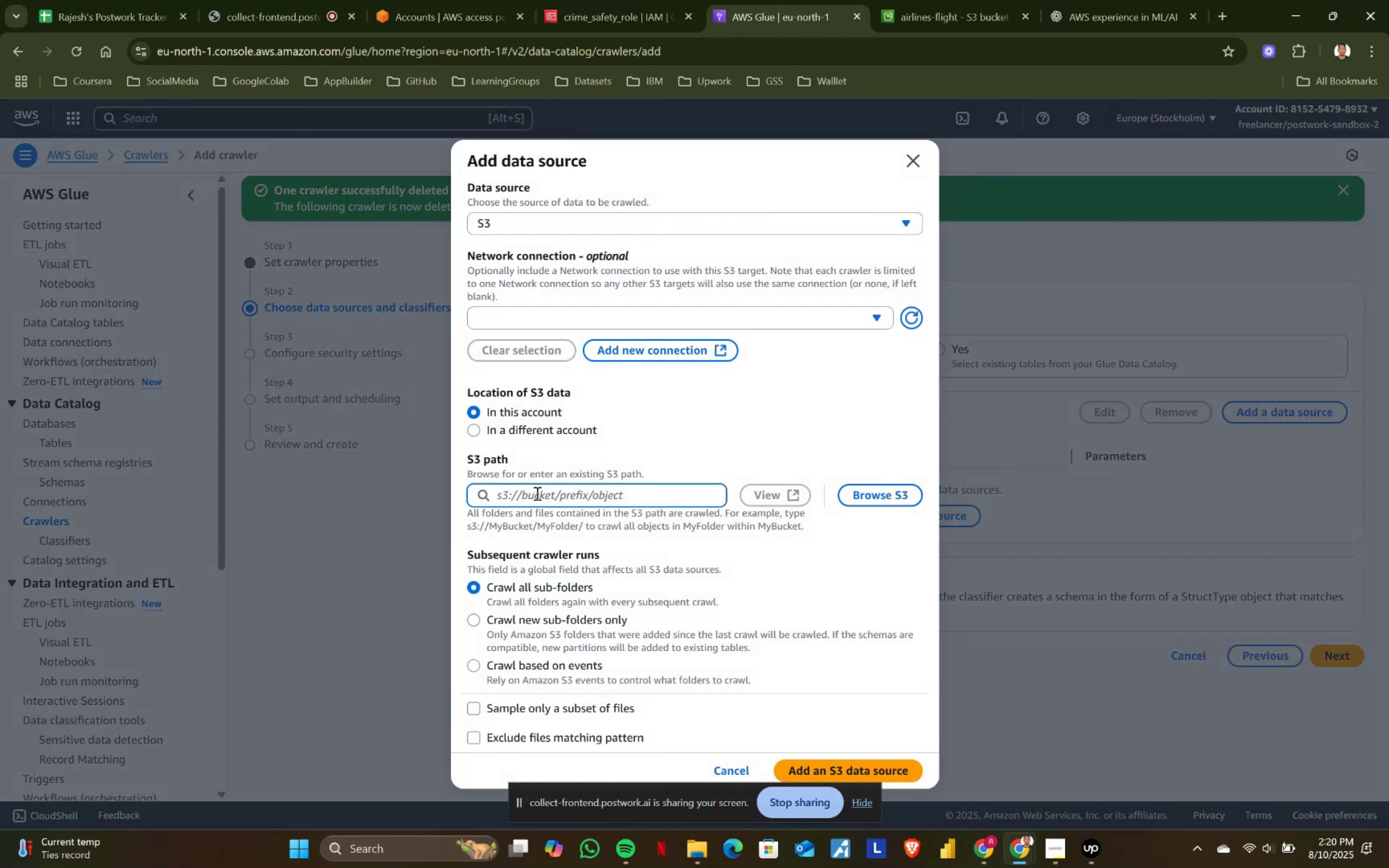 
key(Meta+V)
 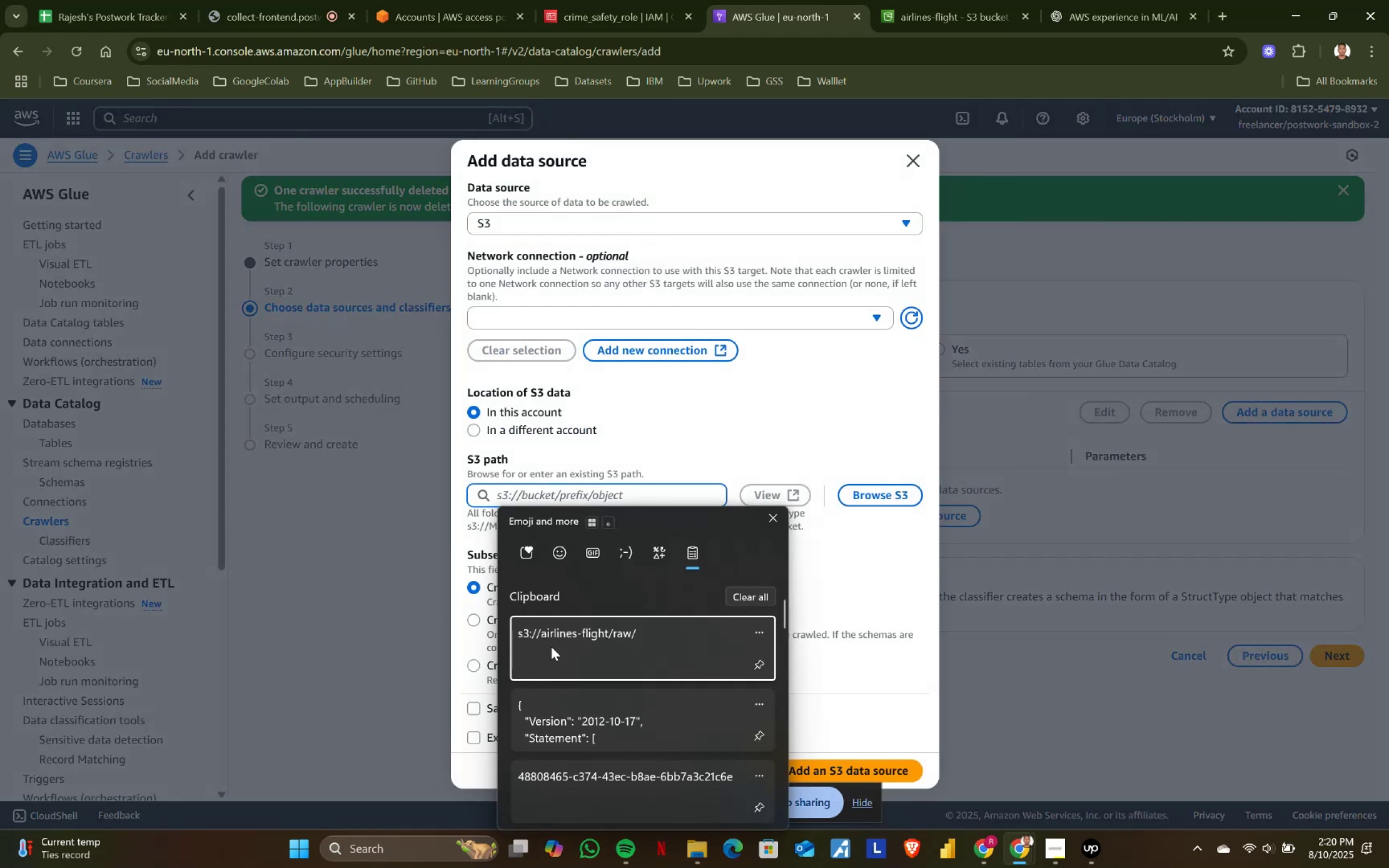 
key(Control+ControlLeft)
 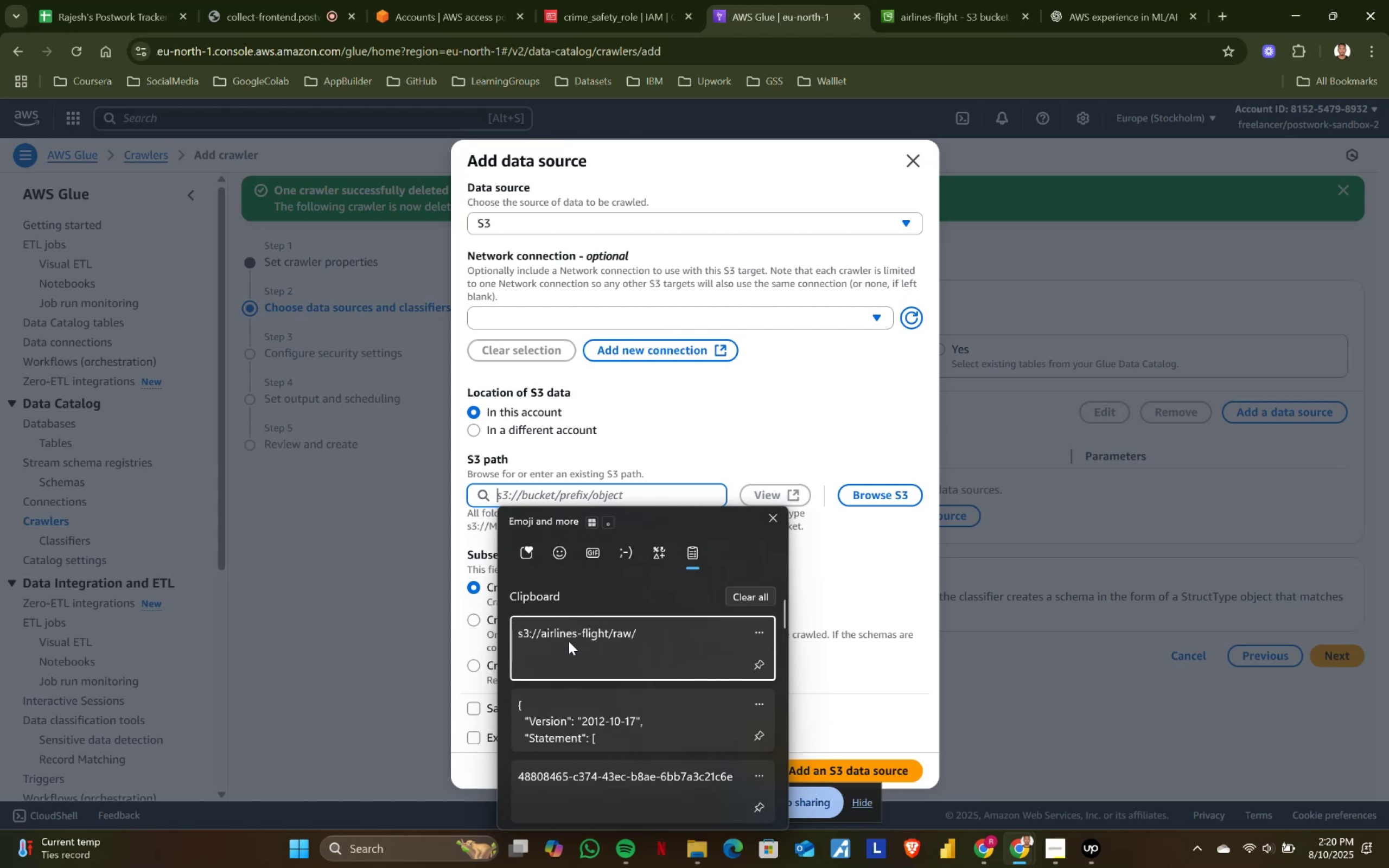 
key(Control+V)
 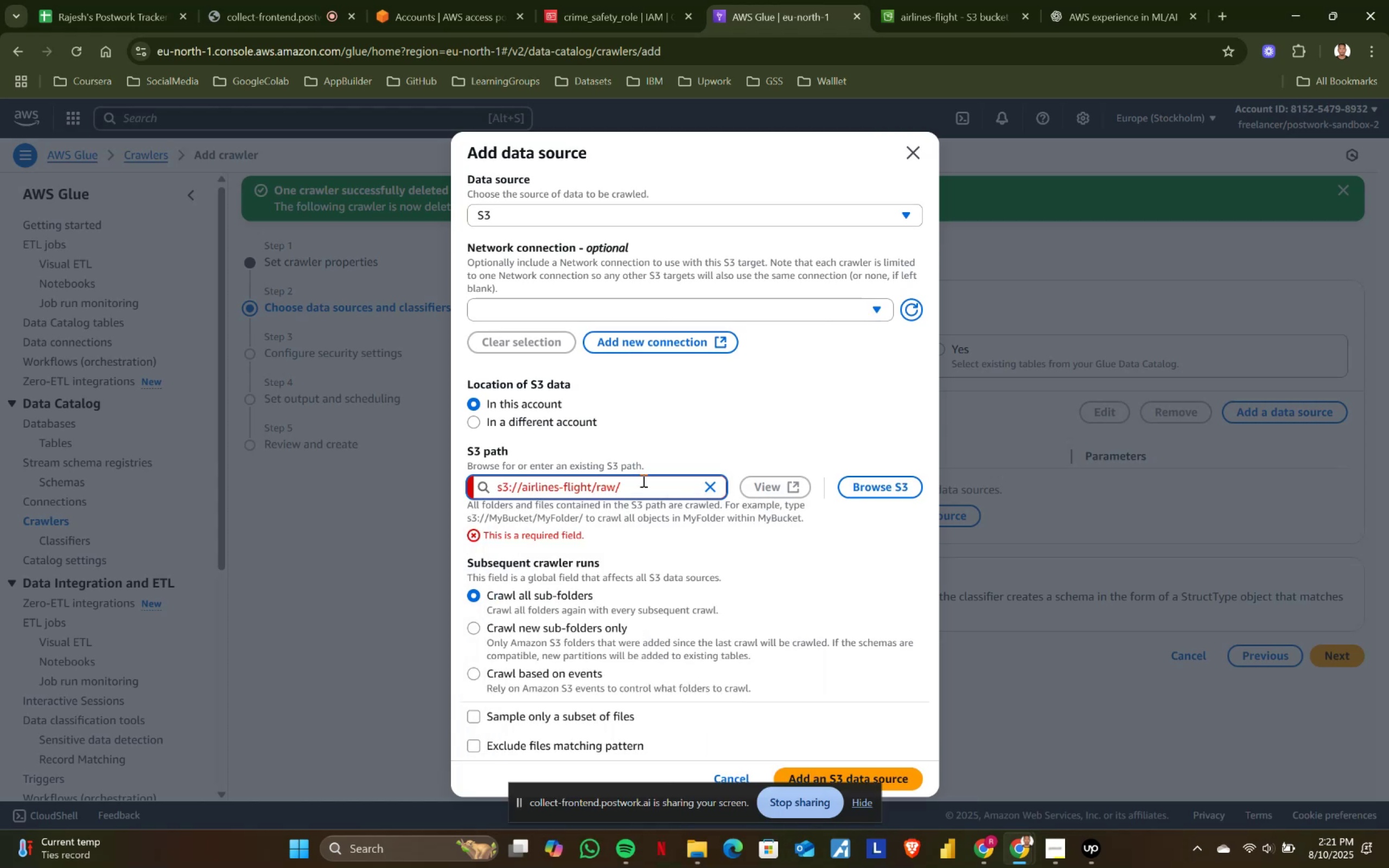 
left_click([642, 480])
 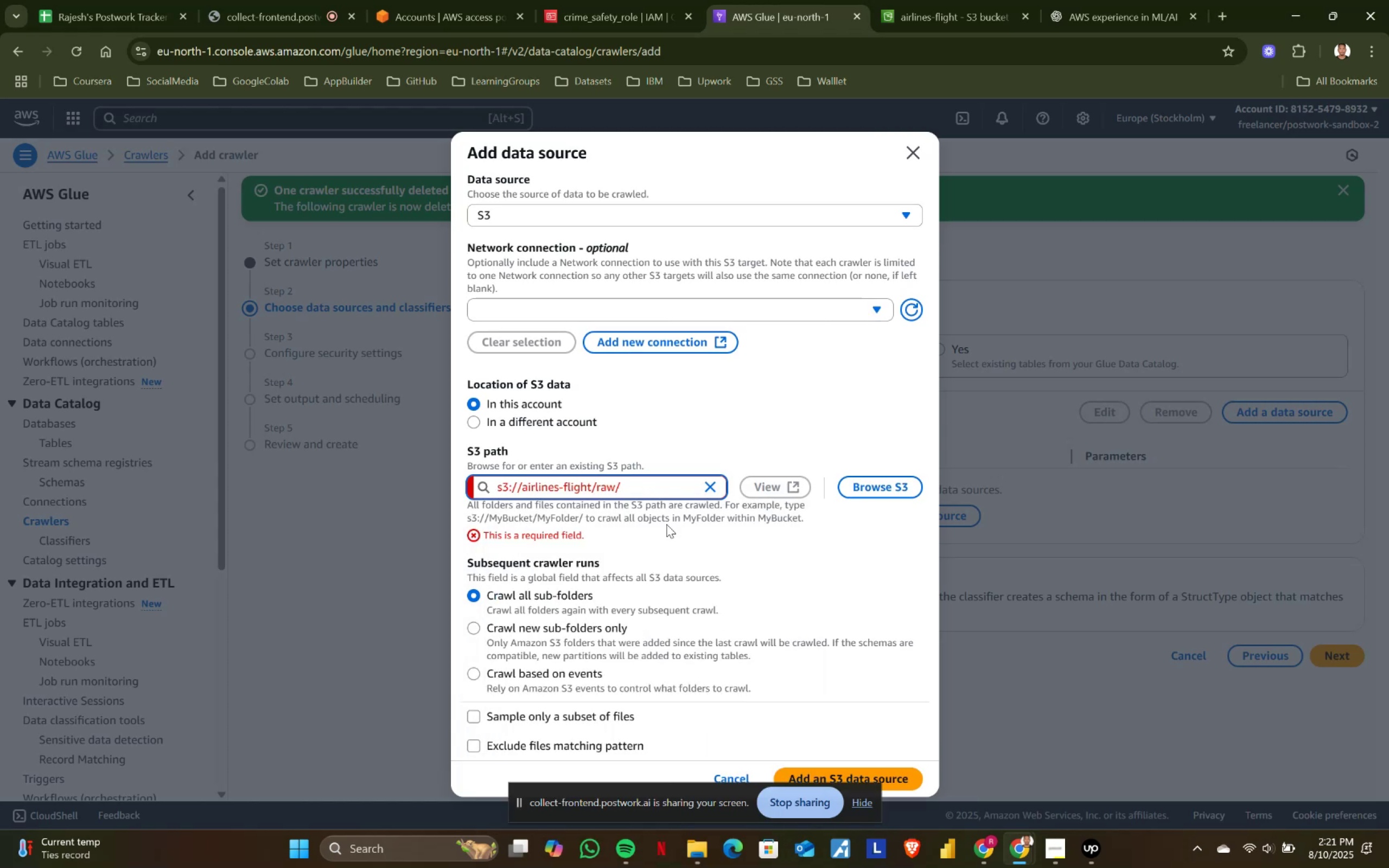 
left_click([666, 524])
 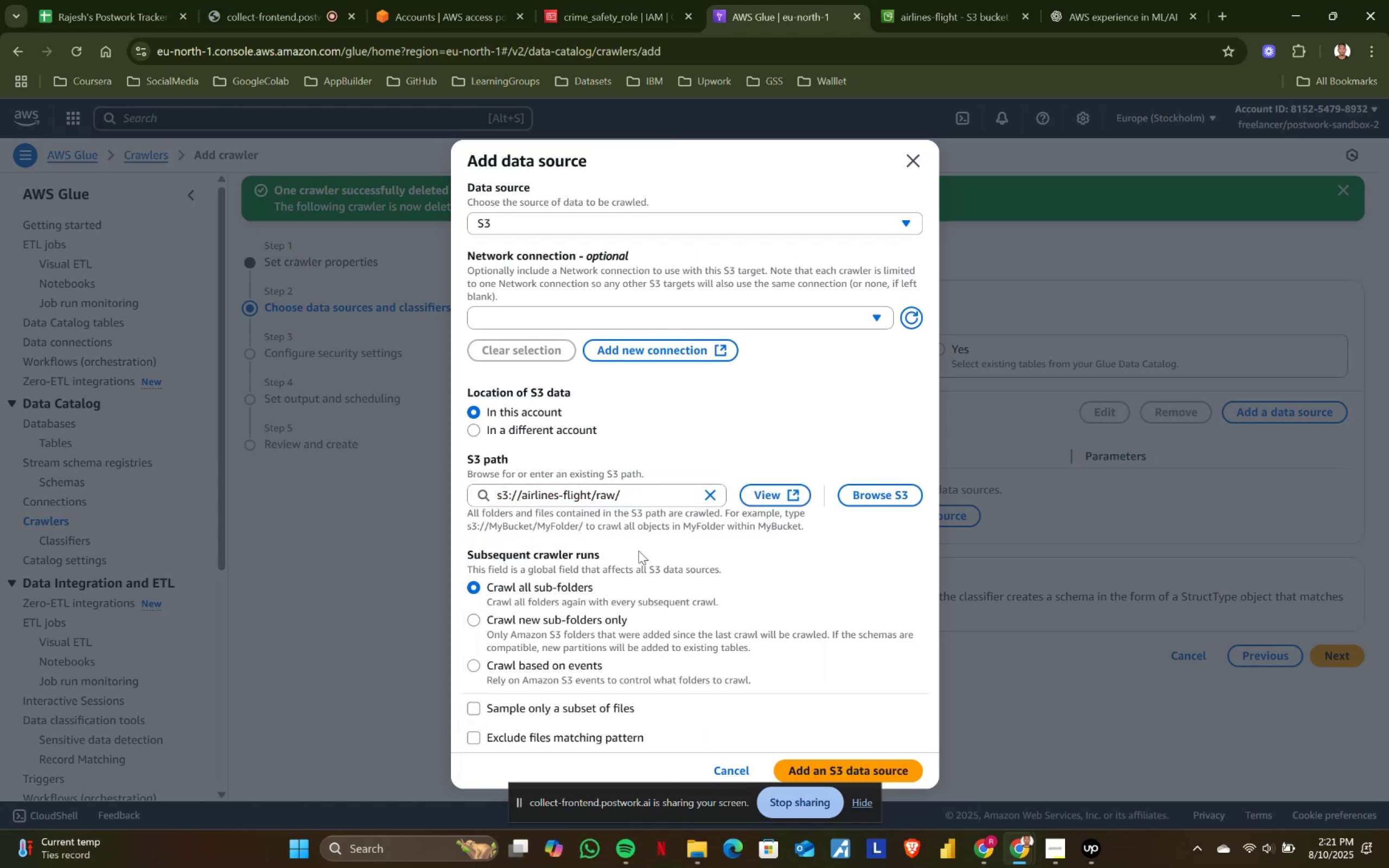 
scroll: coordinate [656, 544], scroll_direction: down, amount: 4.0
 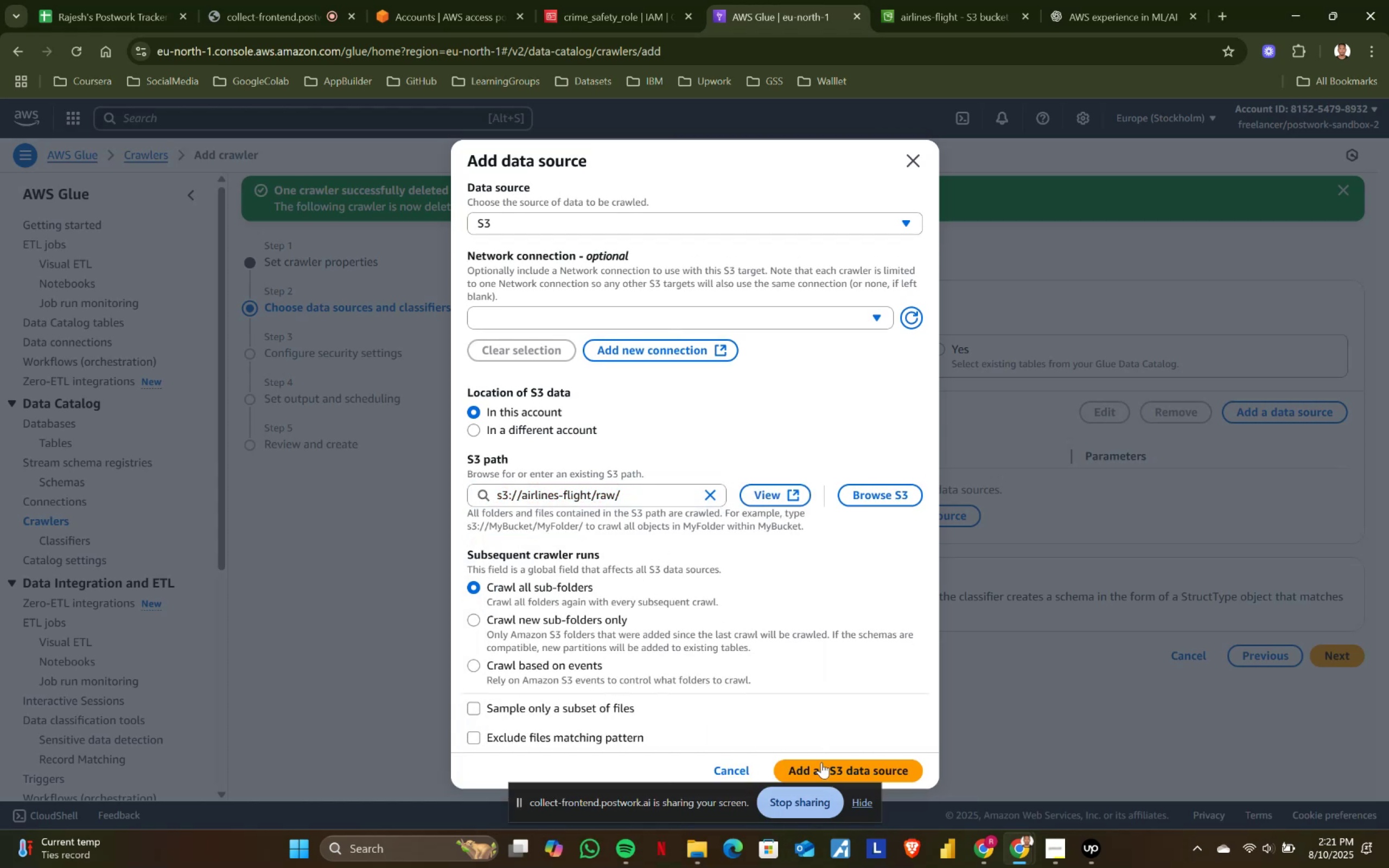 
left_click([832, 767])
 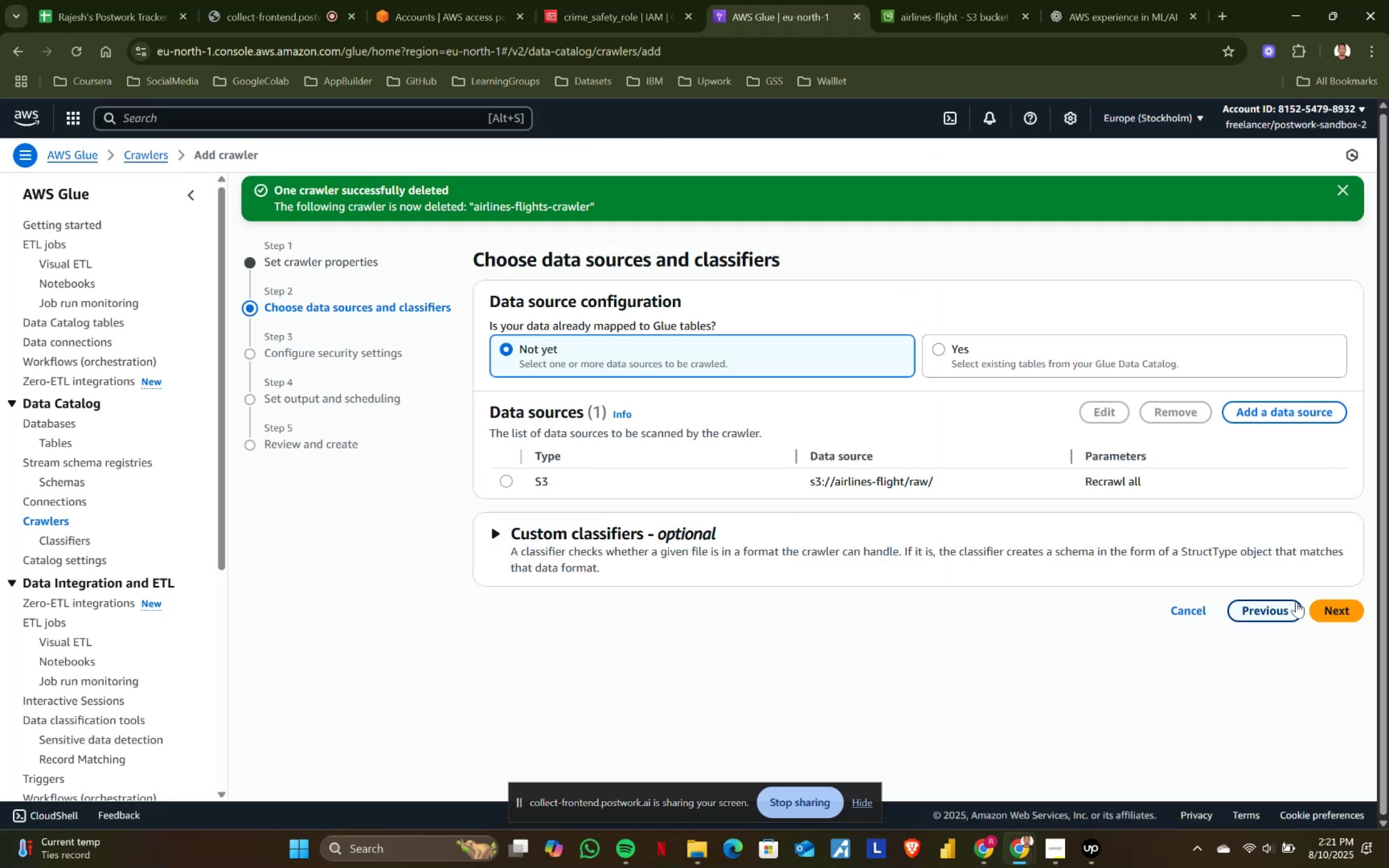 
left_click([1326, 613])
 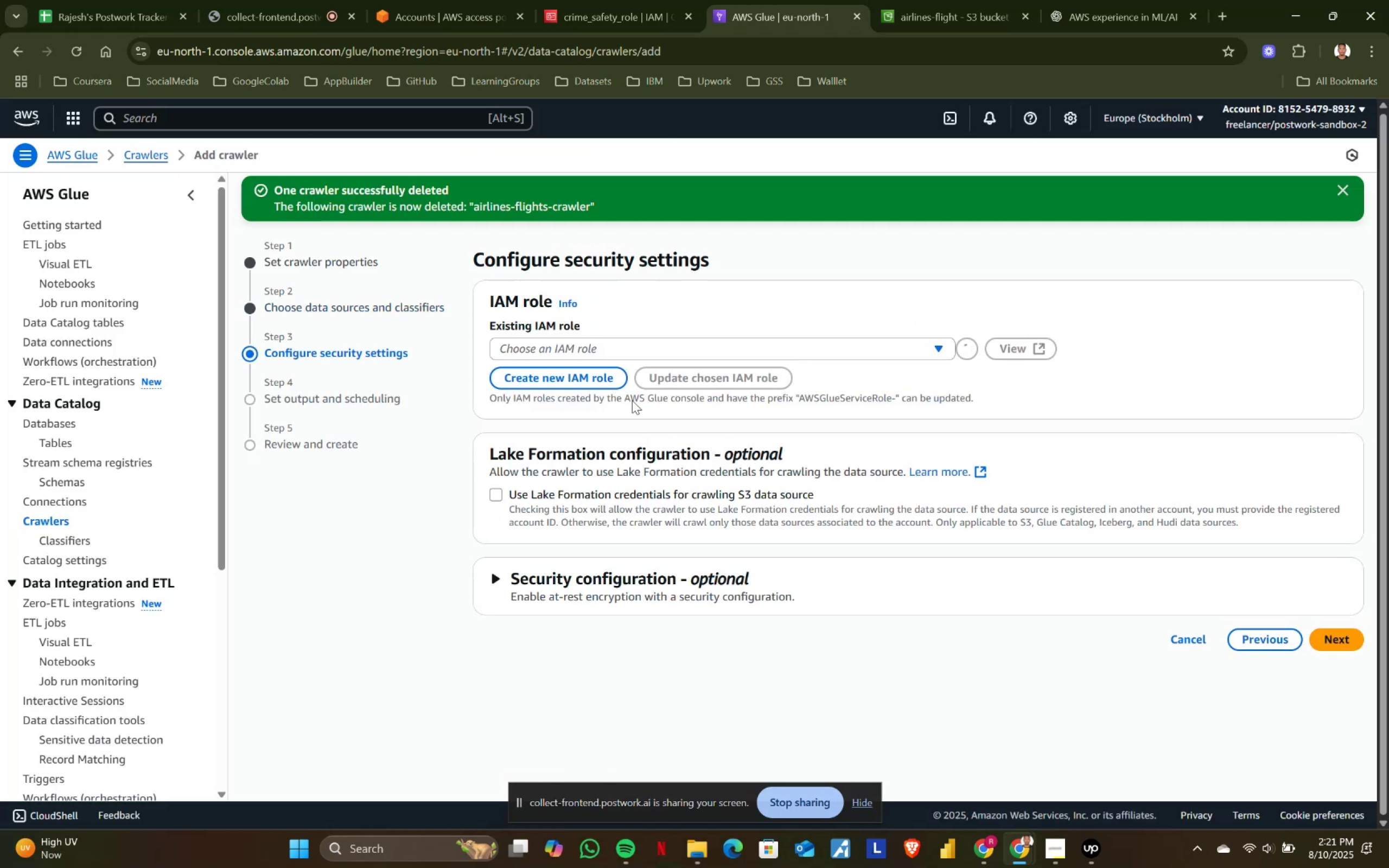 
left_click([612, 346])
 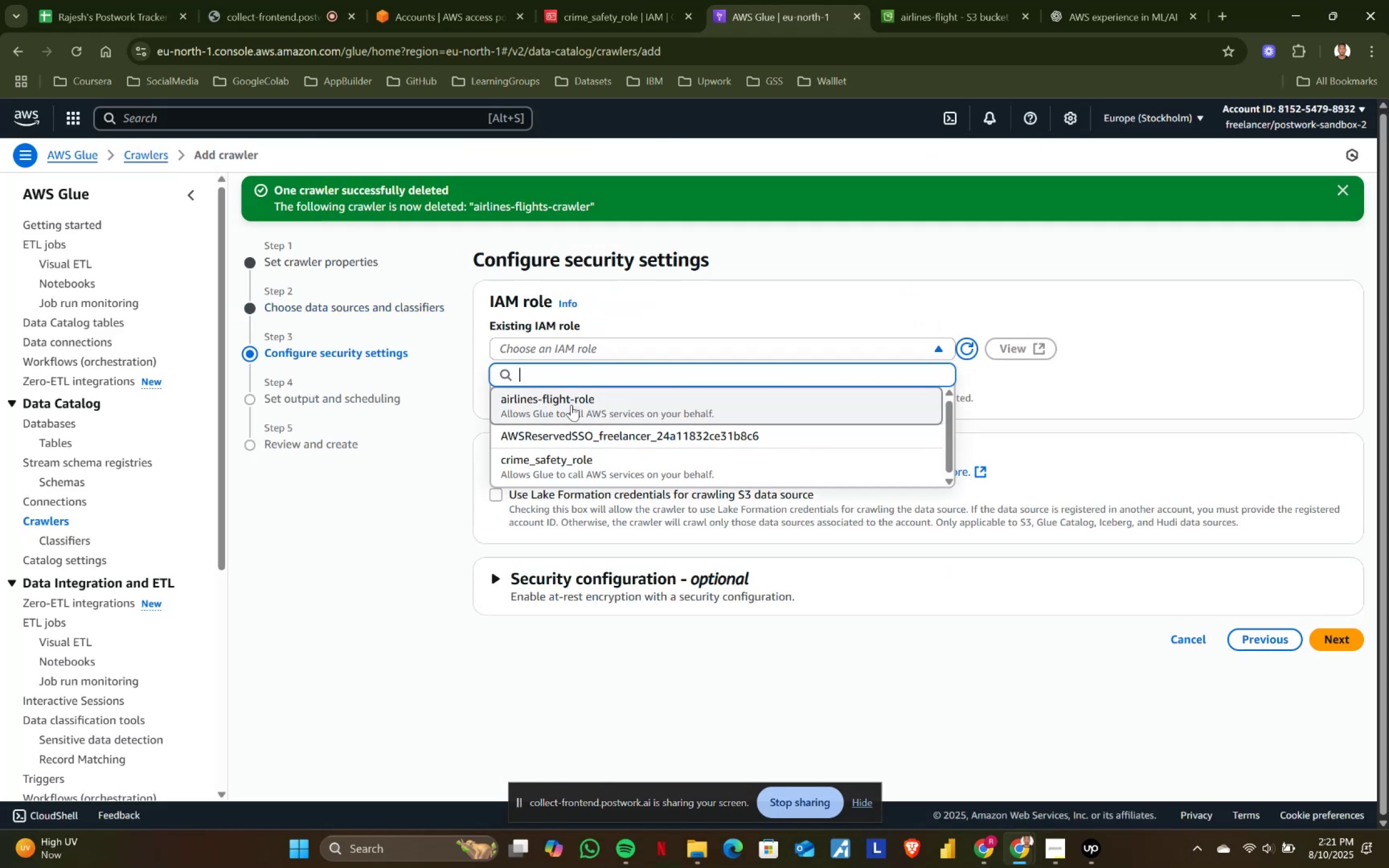 
left_click([571, 405])
 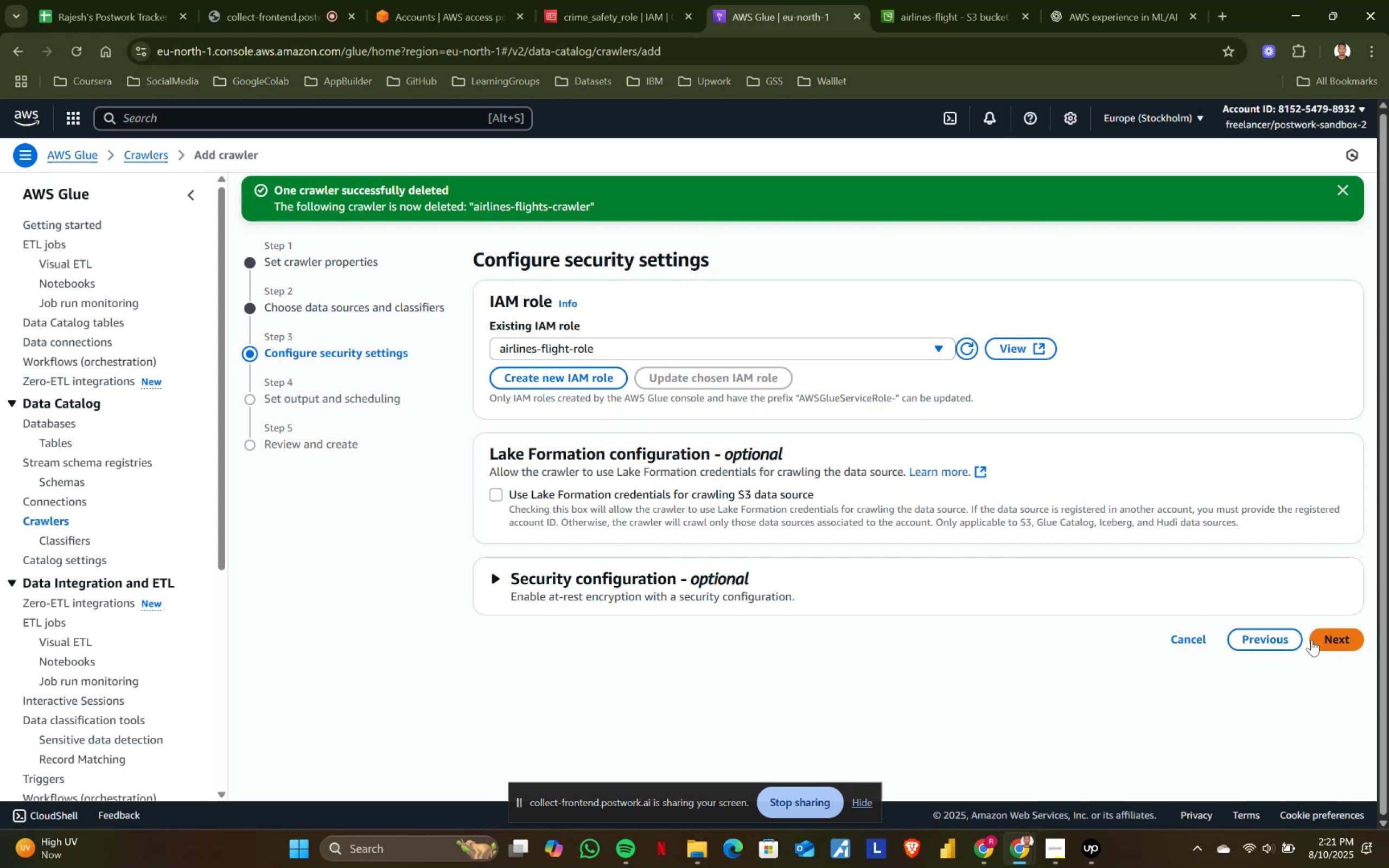 
left_click([1324, 634])
 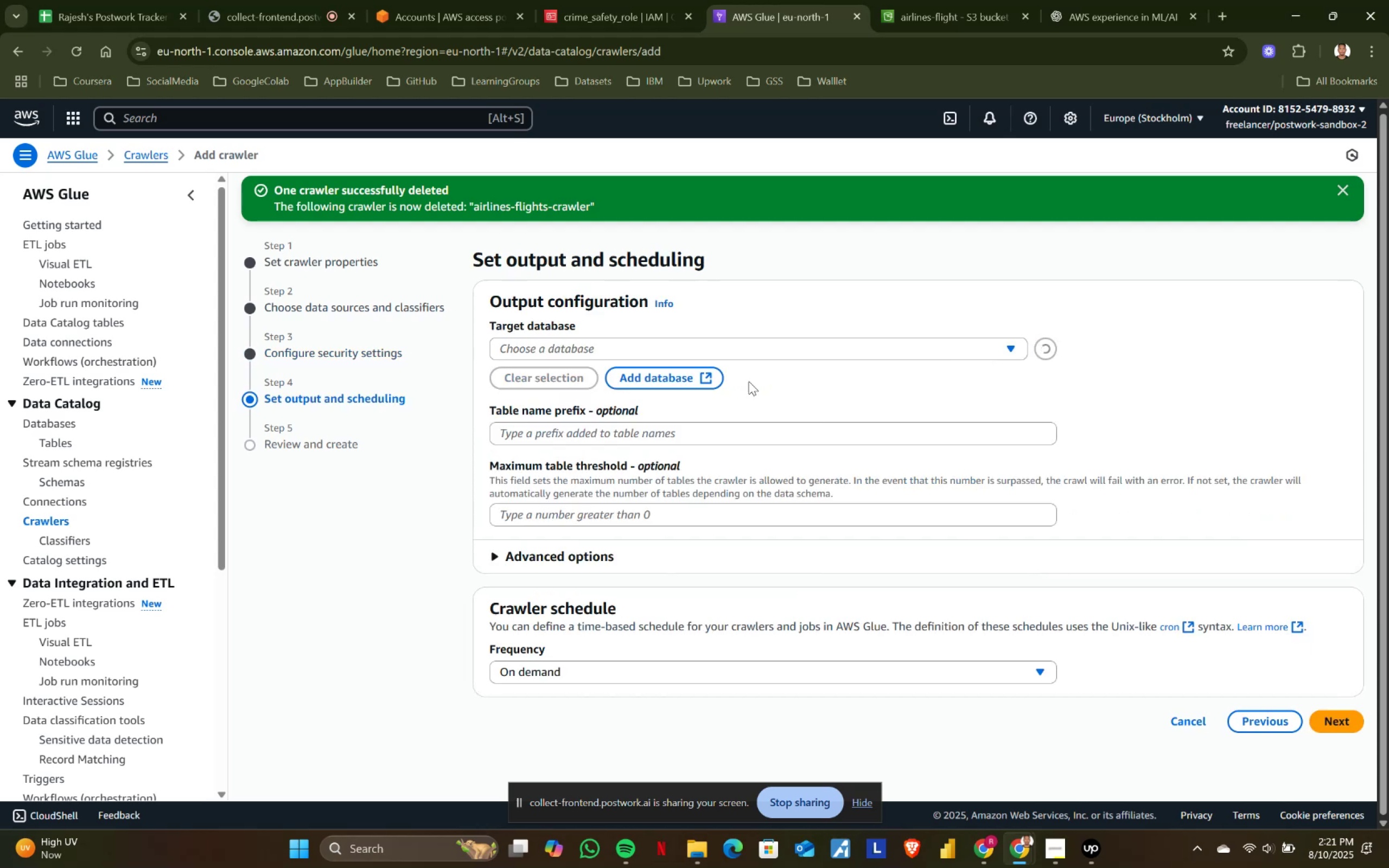 
left_click([698, 357])
 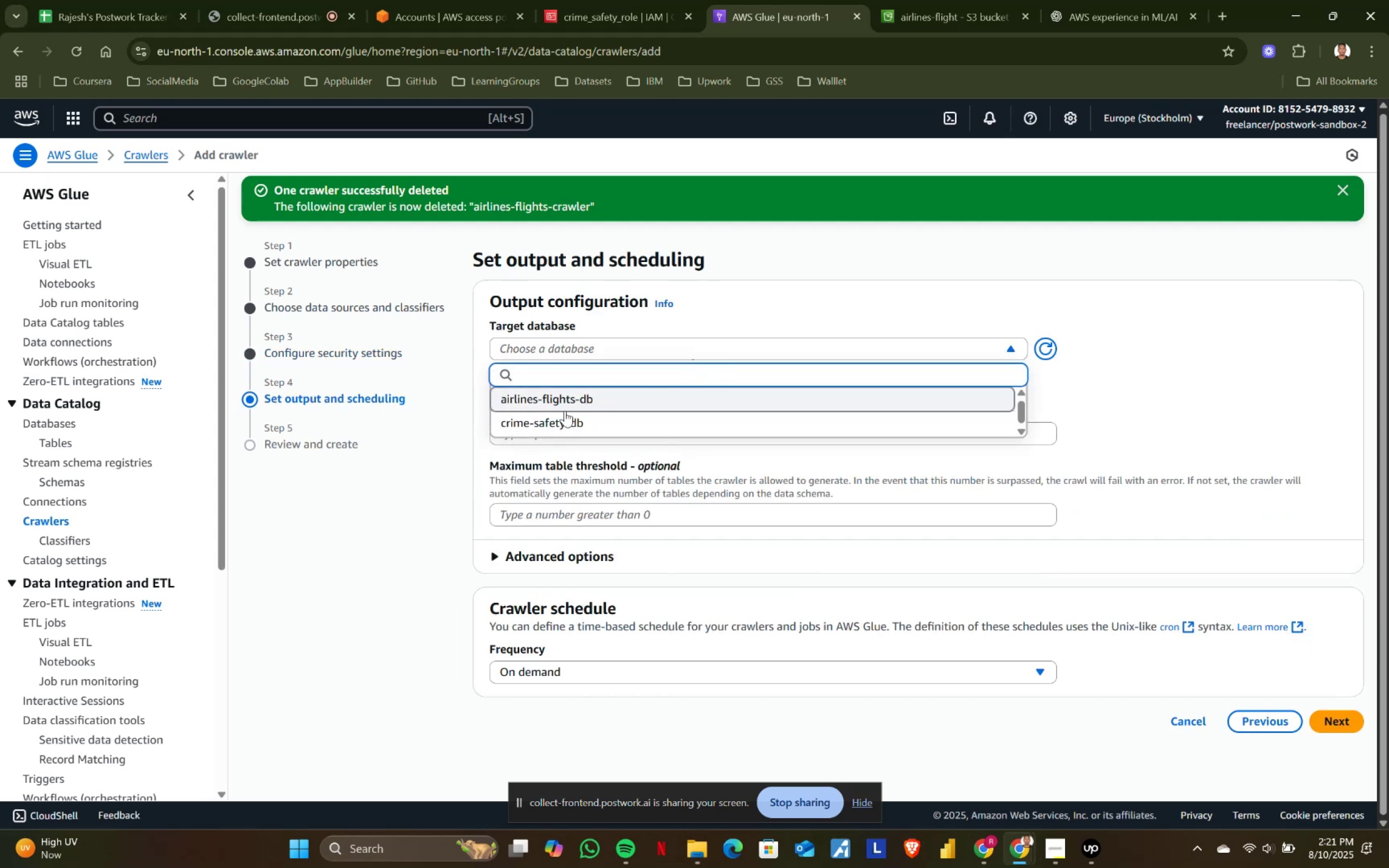 
left_click([568, 404])
 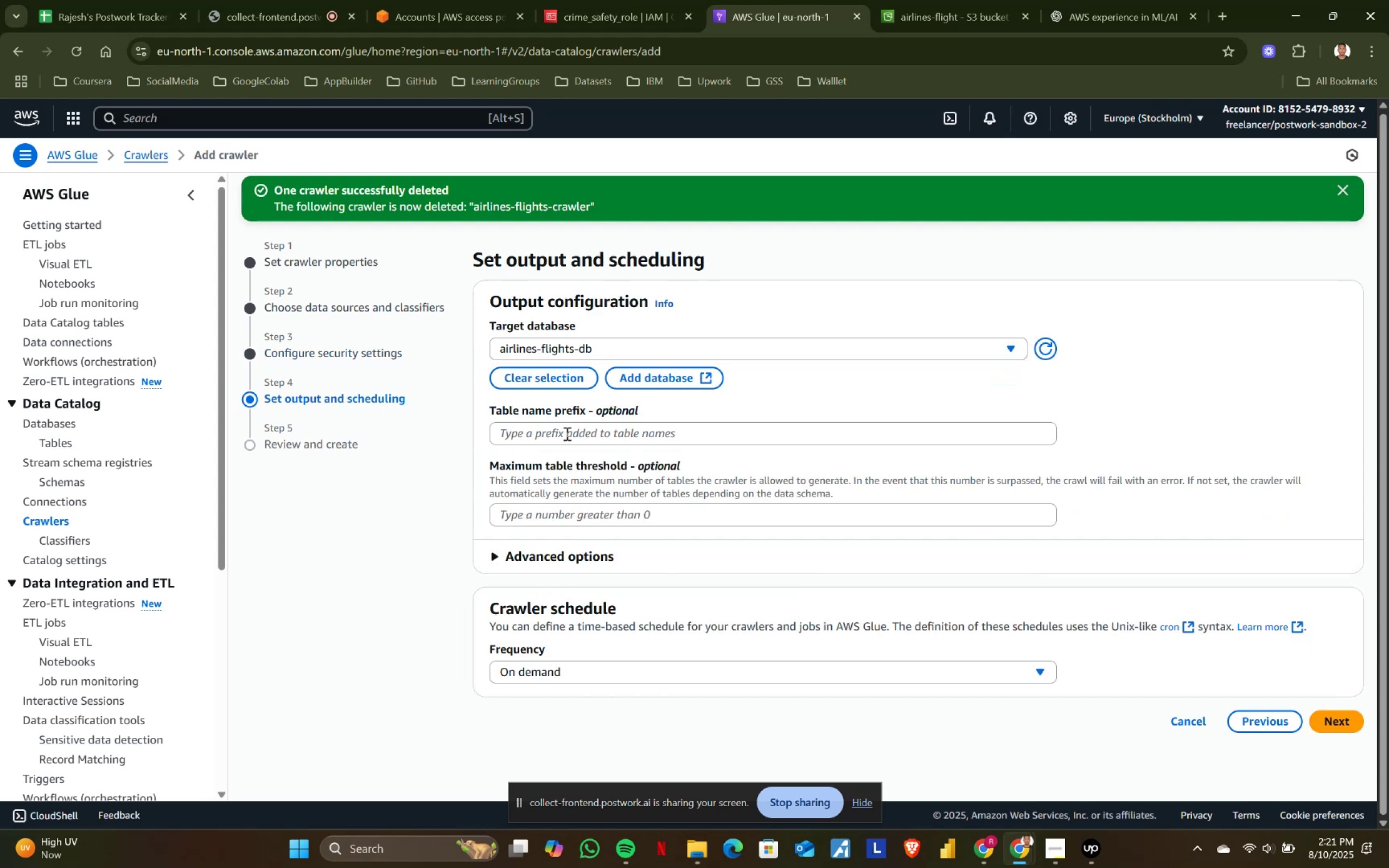 
left_click([564, 435])
 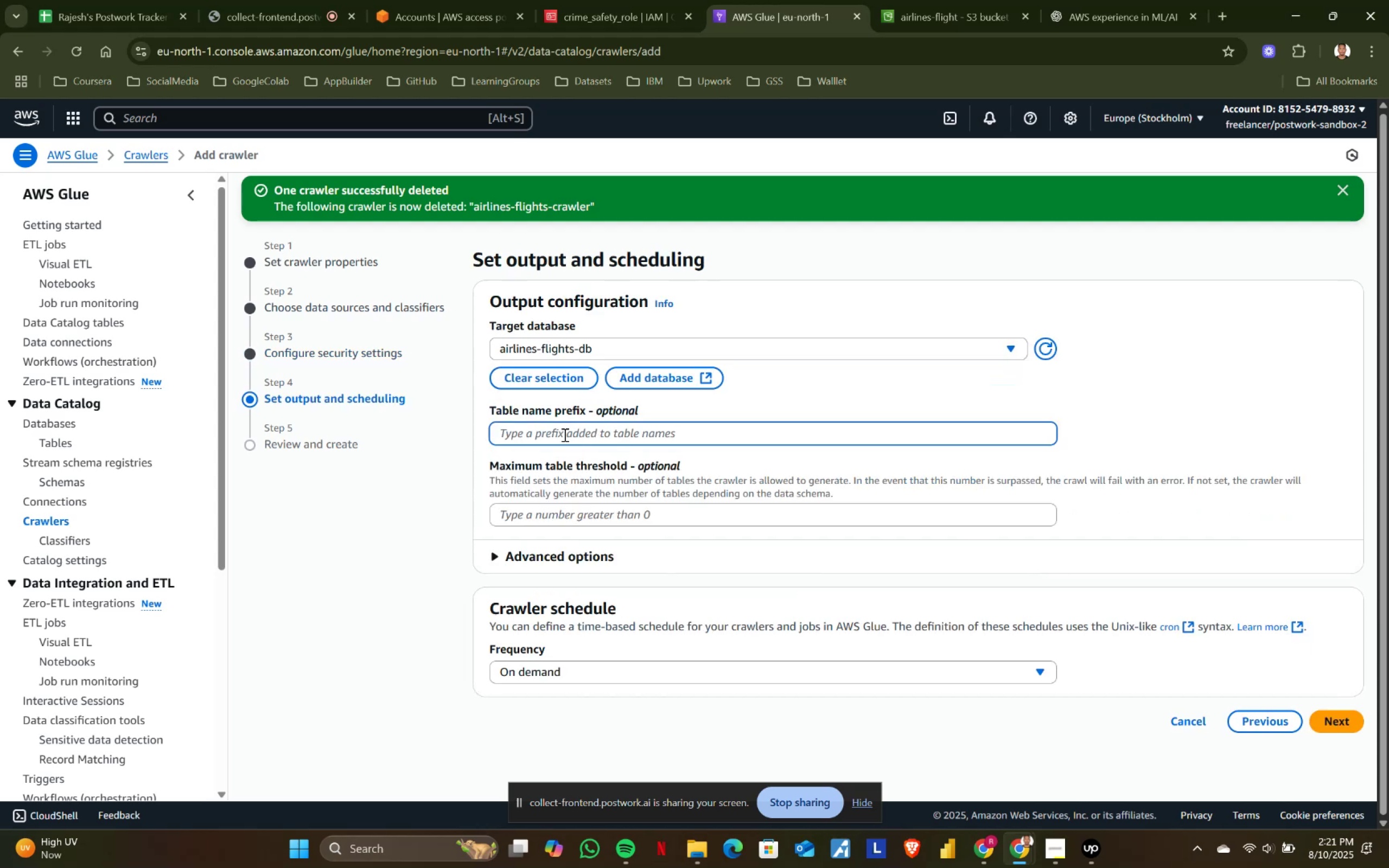 
type(raw_)
 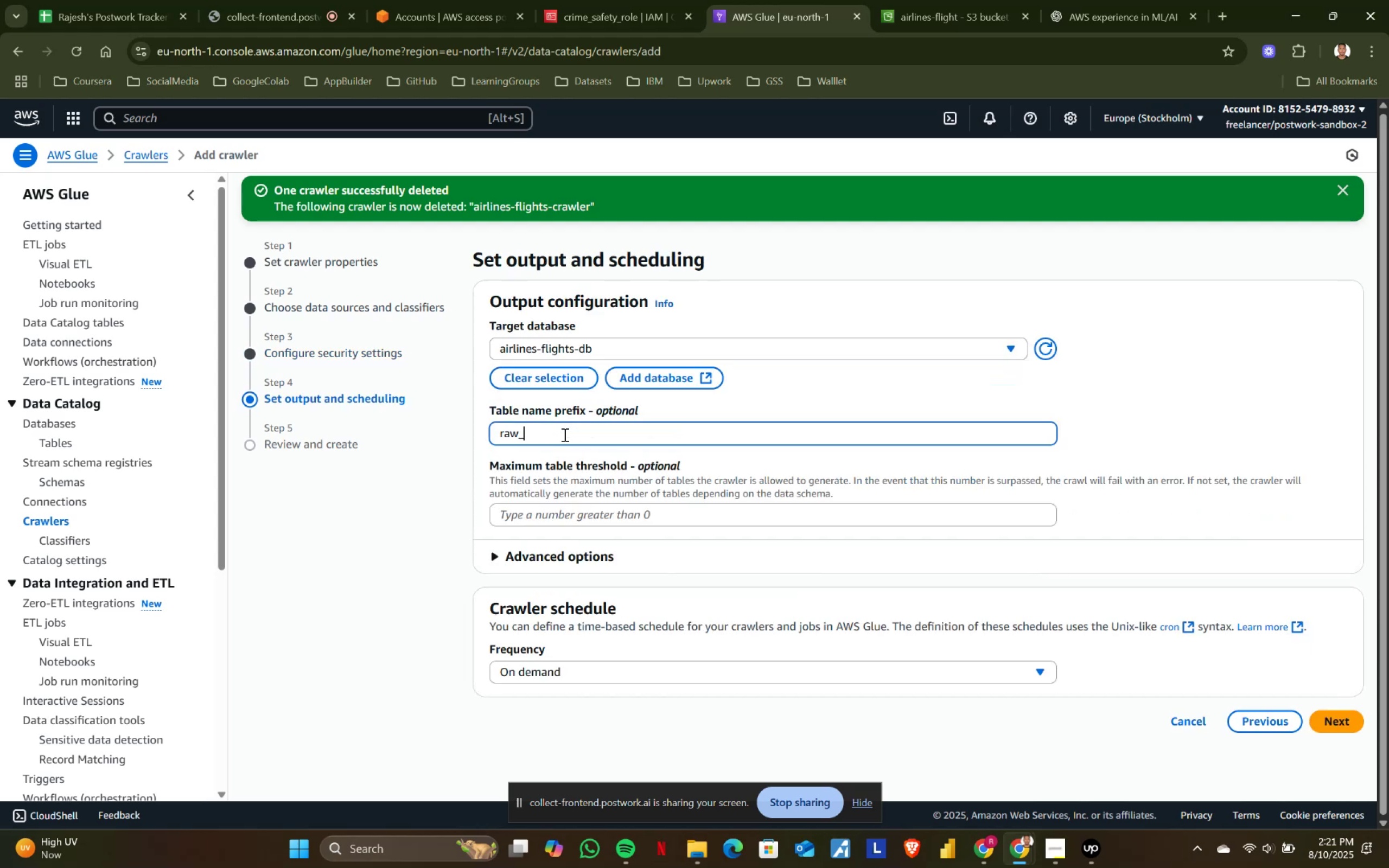 
left_click([1327, 716])
 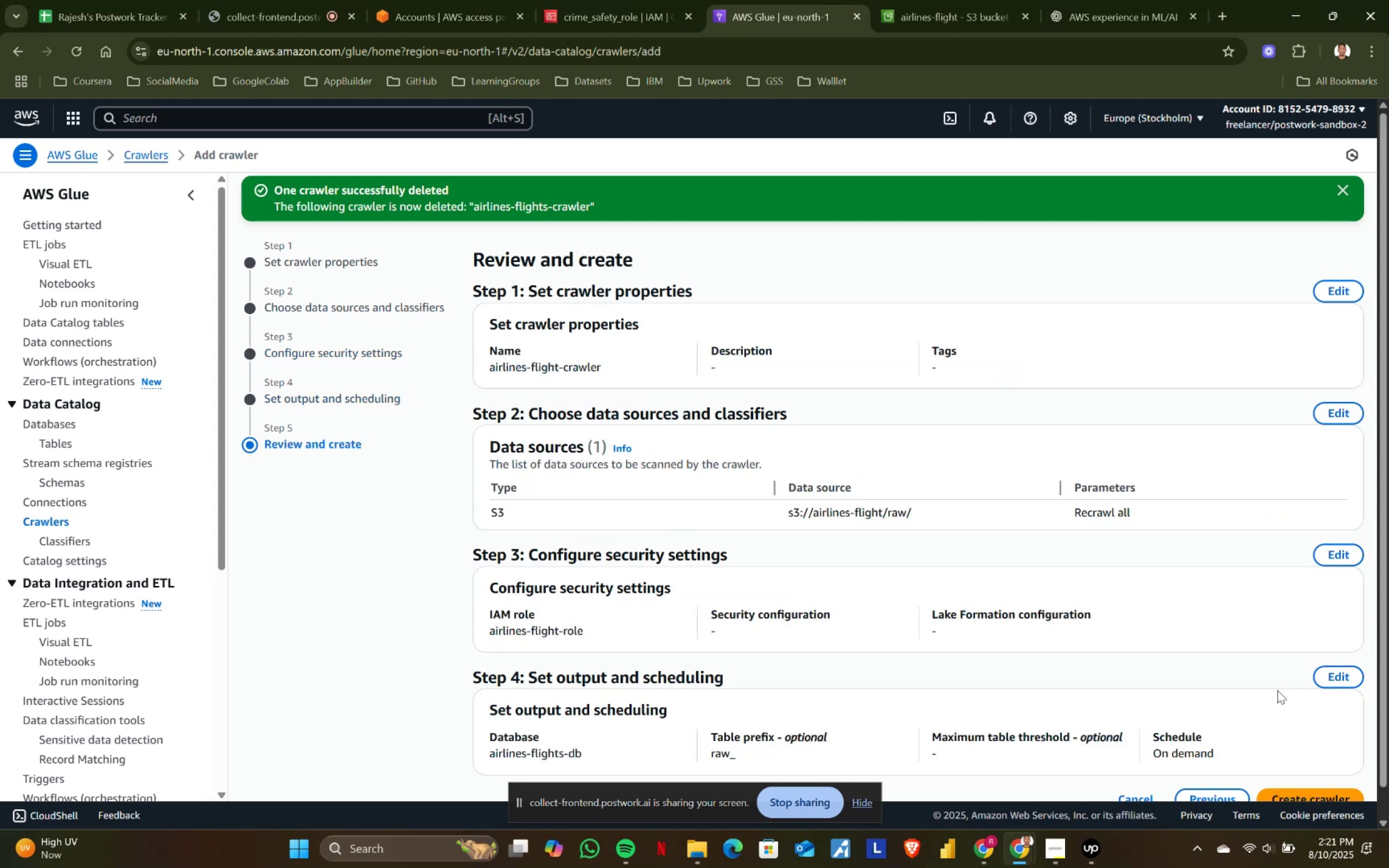 
scroll: coordinate [1015, 542], scroll_direction: down, amount: 7.0
 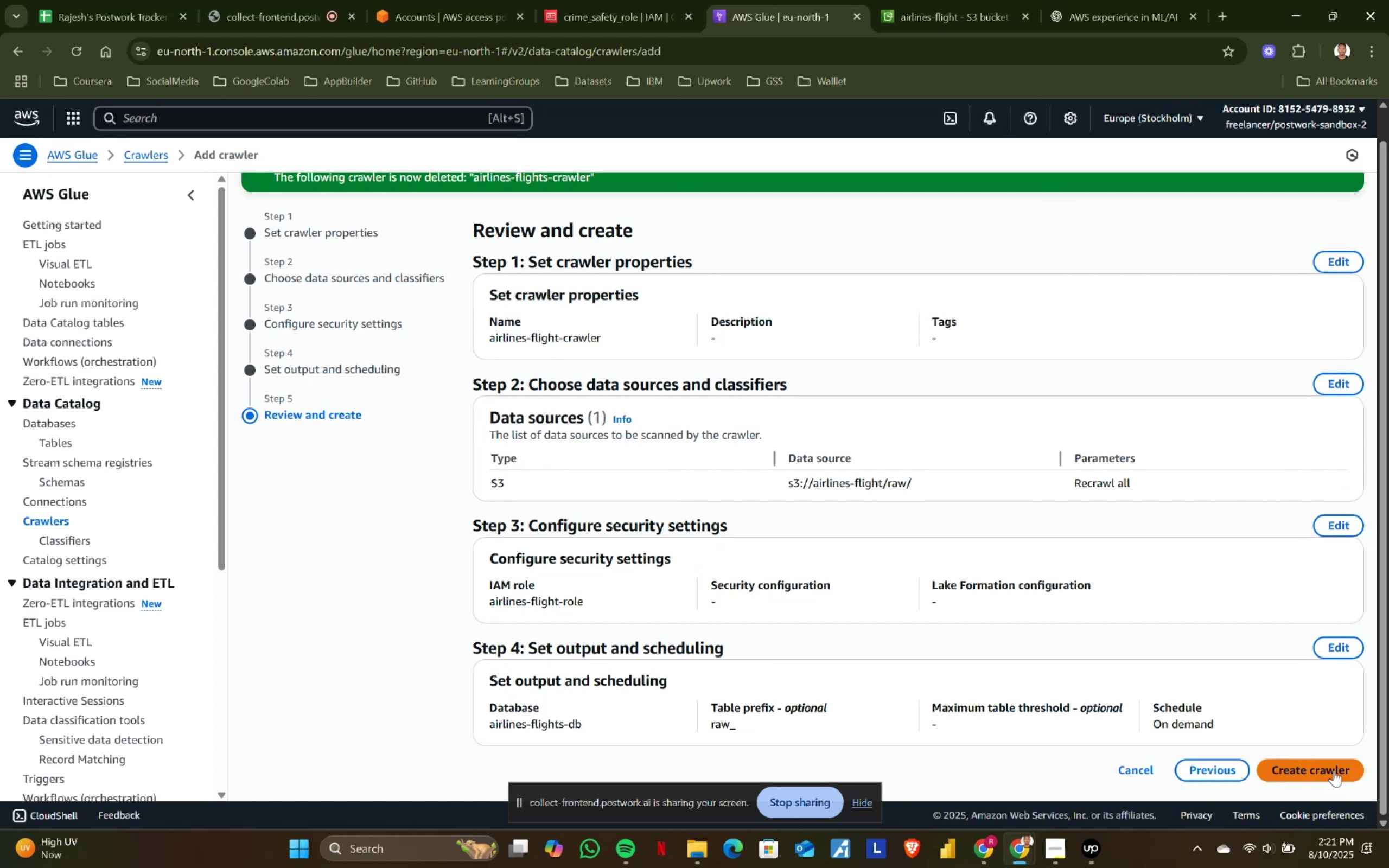 
left_click([1331, 768])
 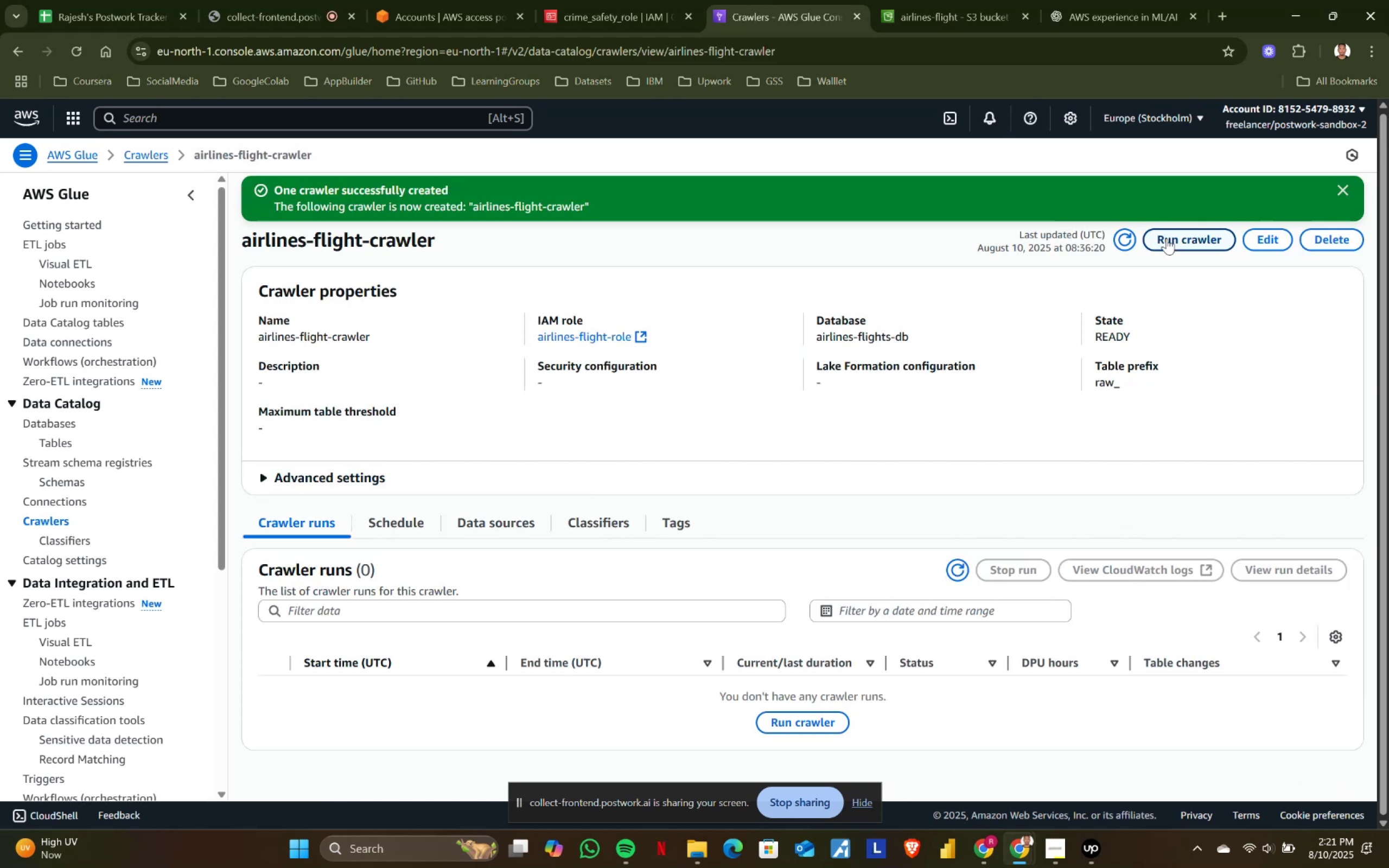 
left_click([1167, 238])
 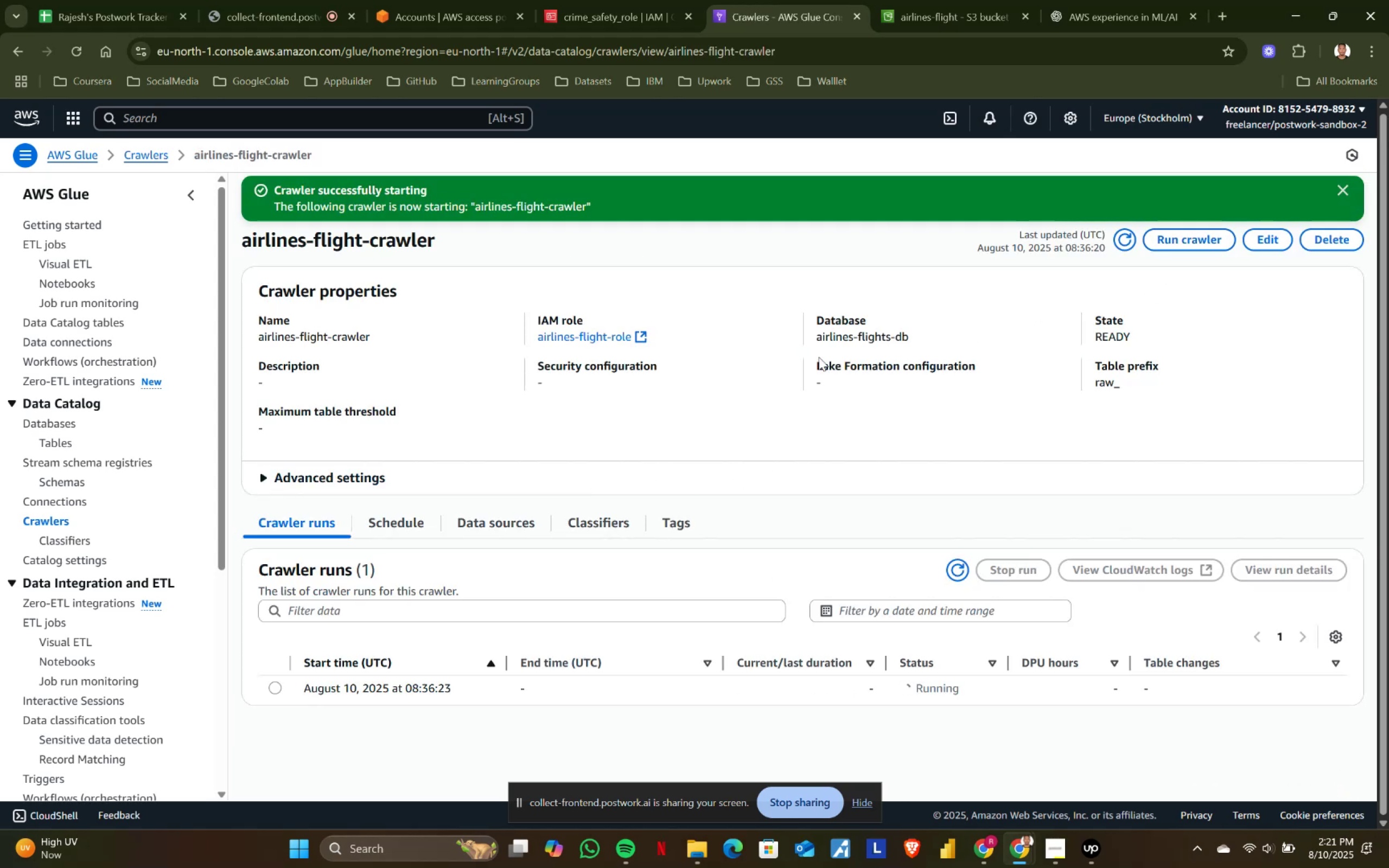 
wait(5.97)
 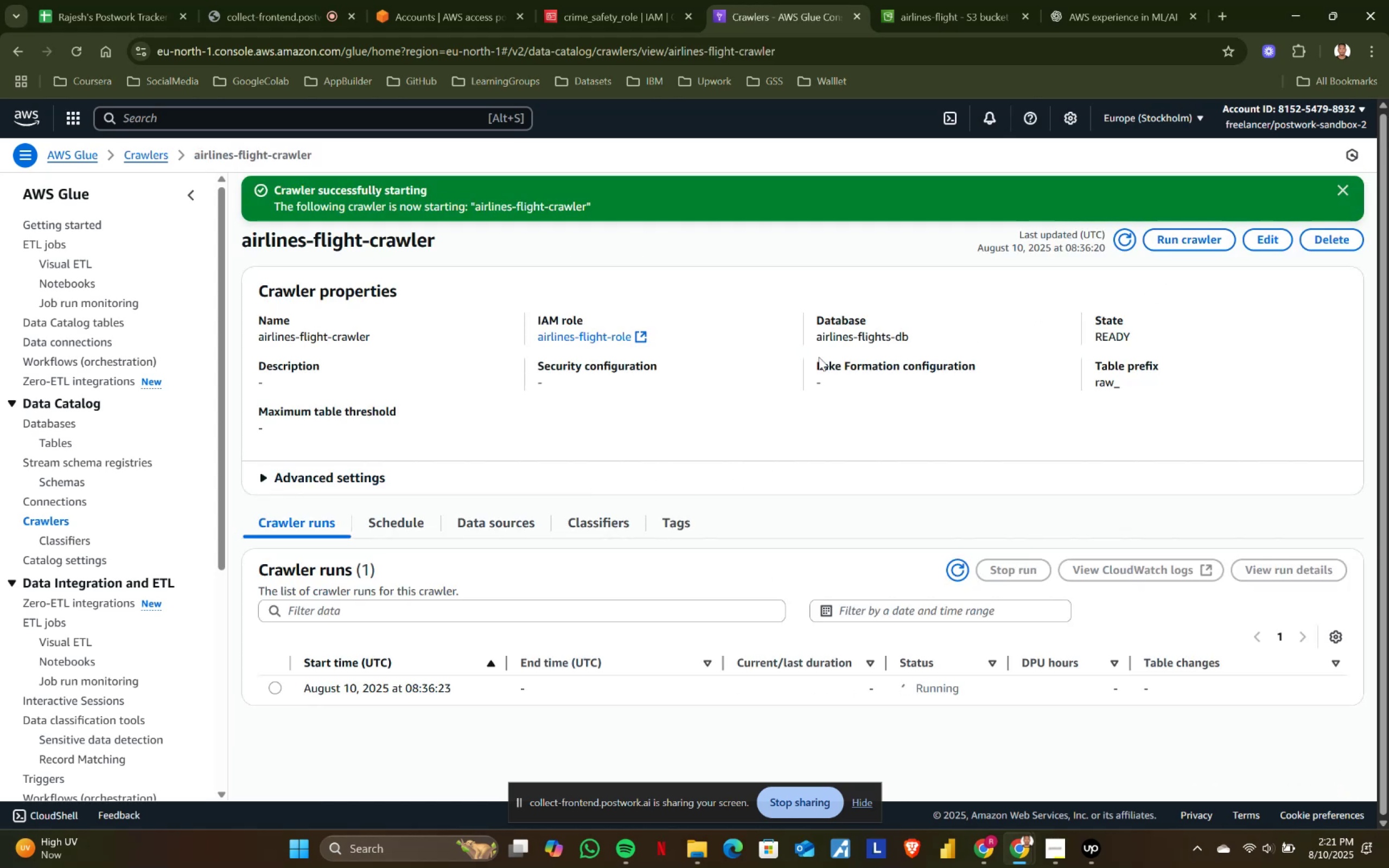 
left_click([307, 0])
 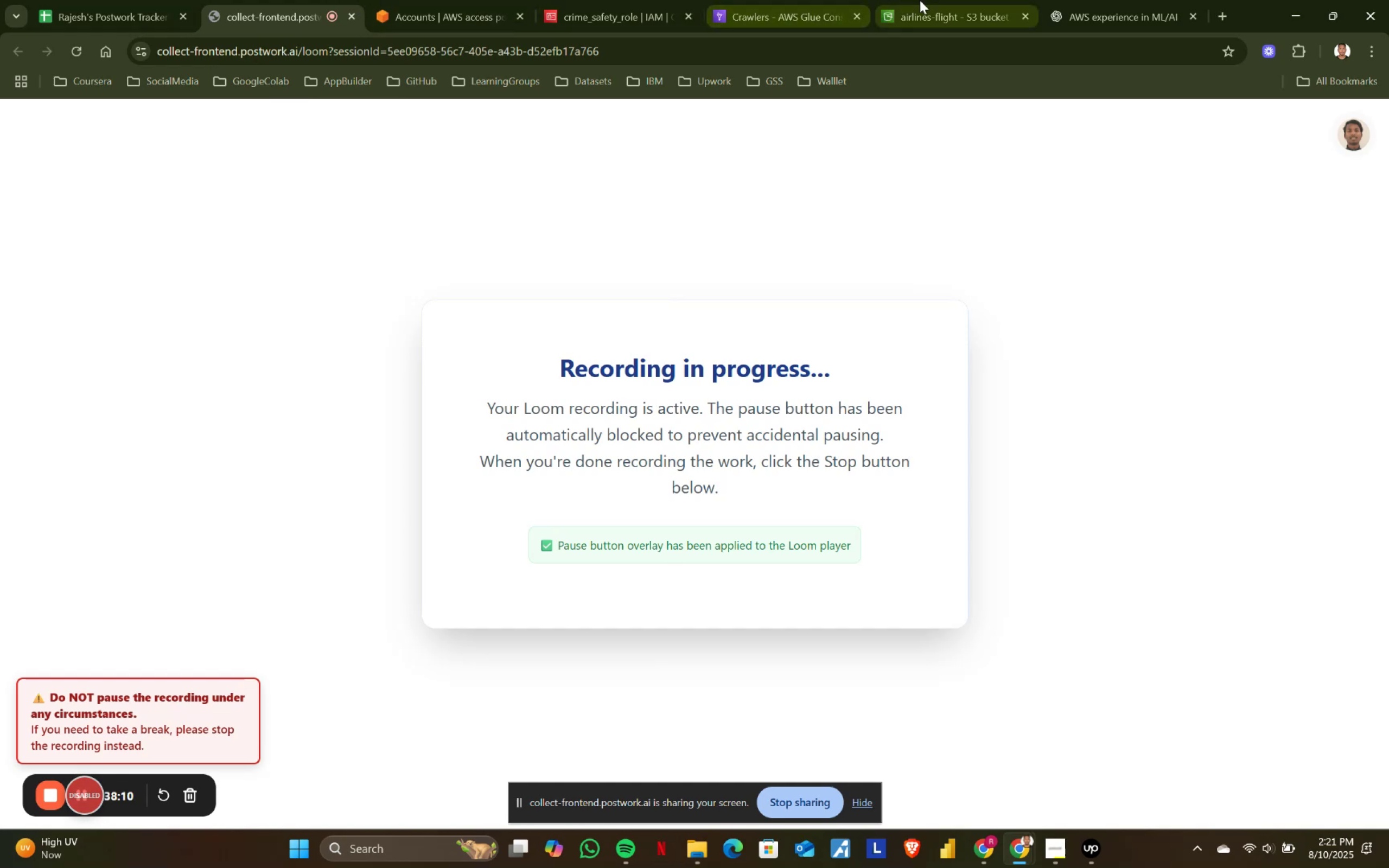 
left_click([926, 0])
 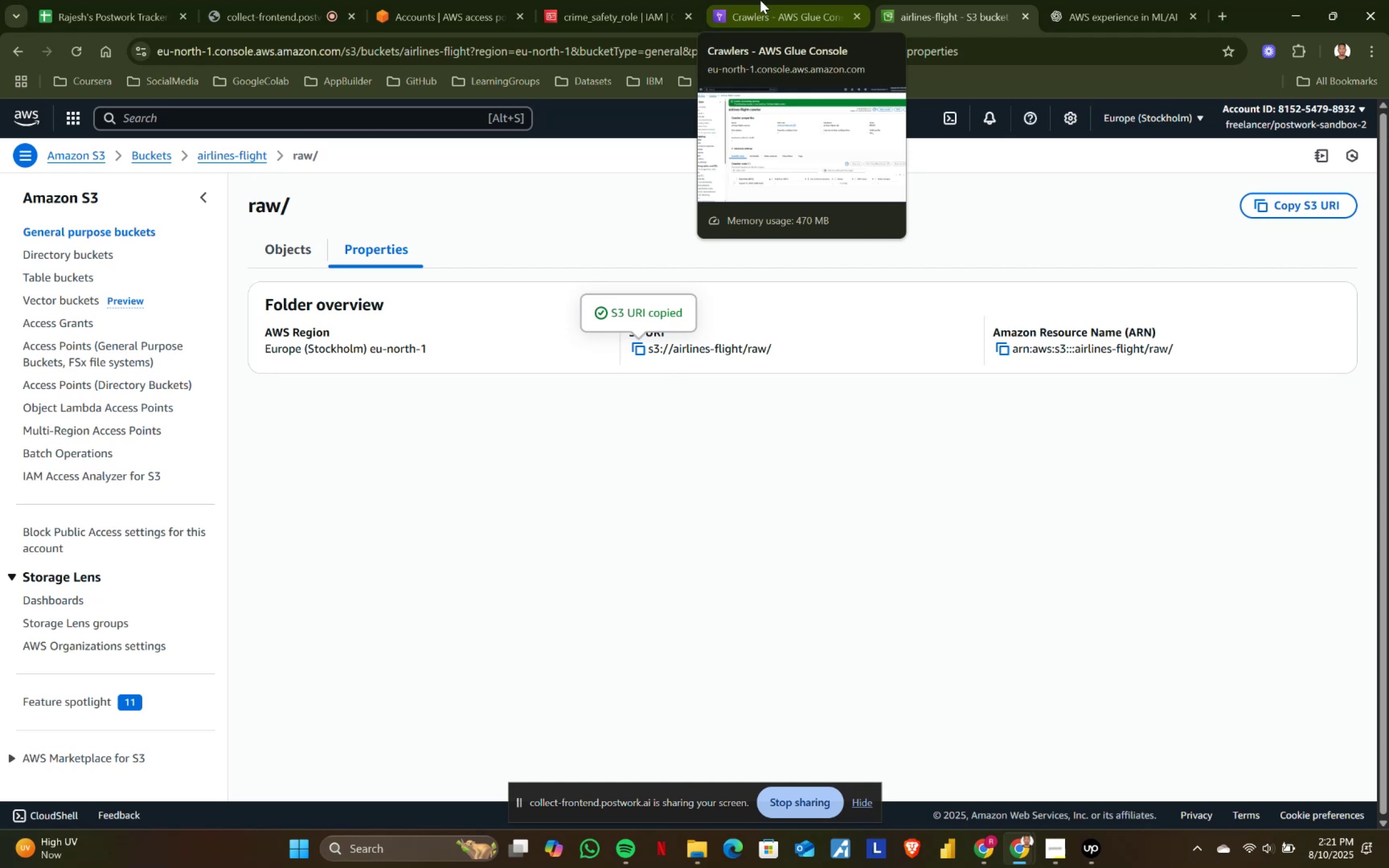 
wait(22.76)
 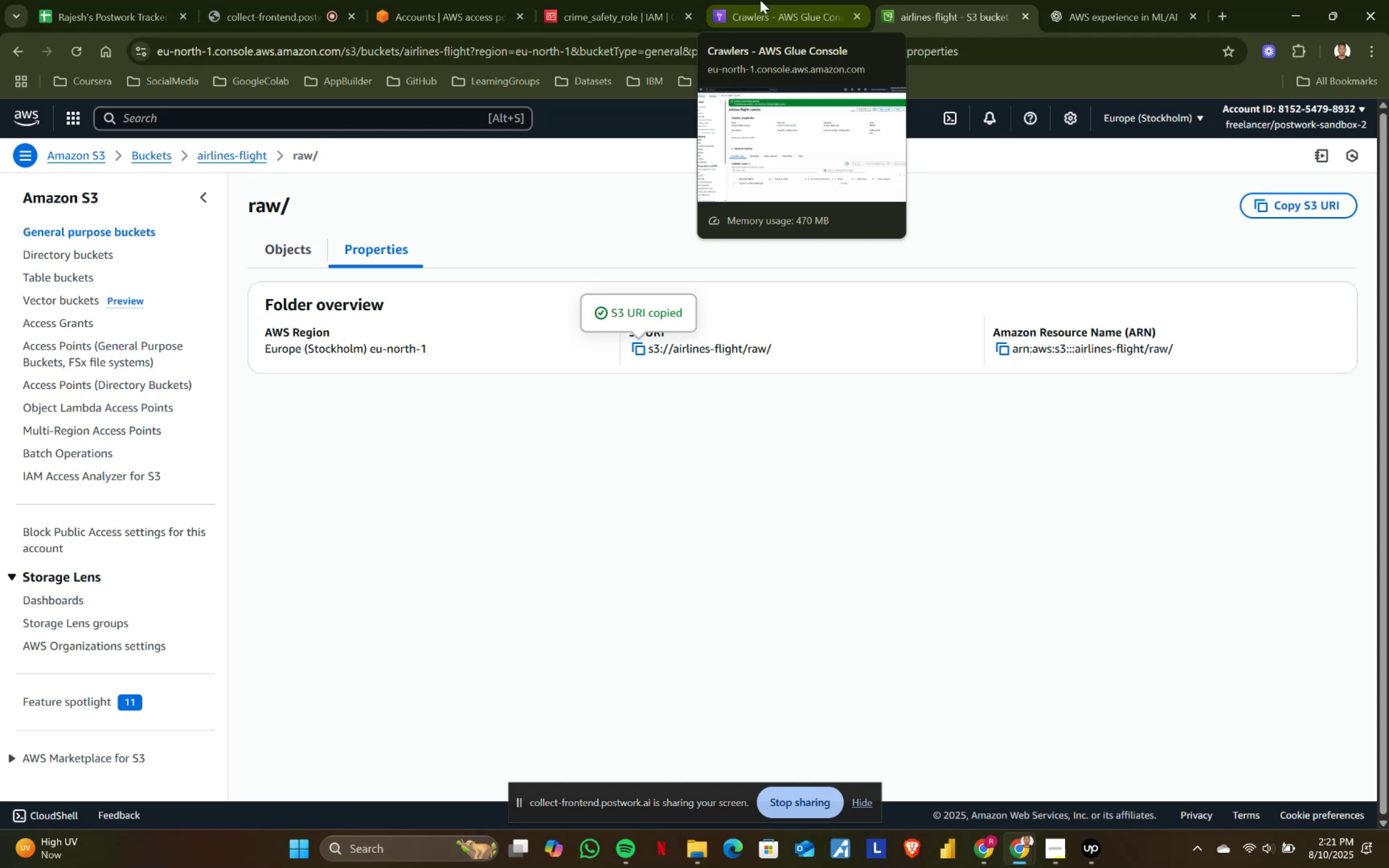 
left_click([760, 0])
 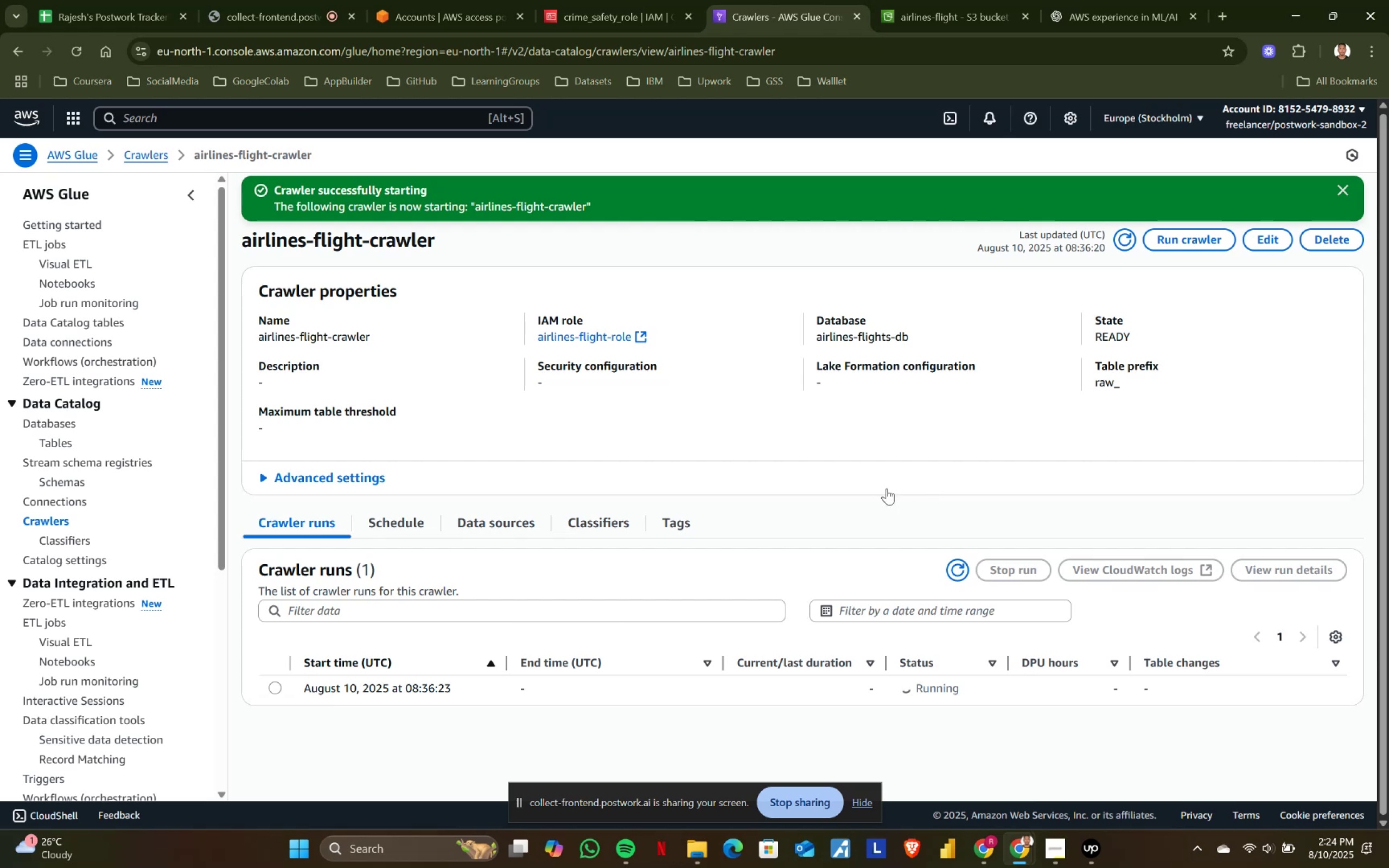 
wait(173.78)
 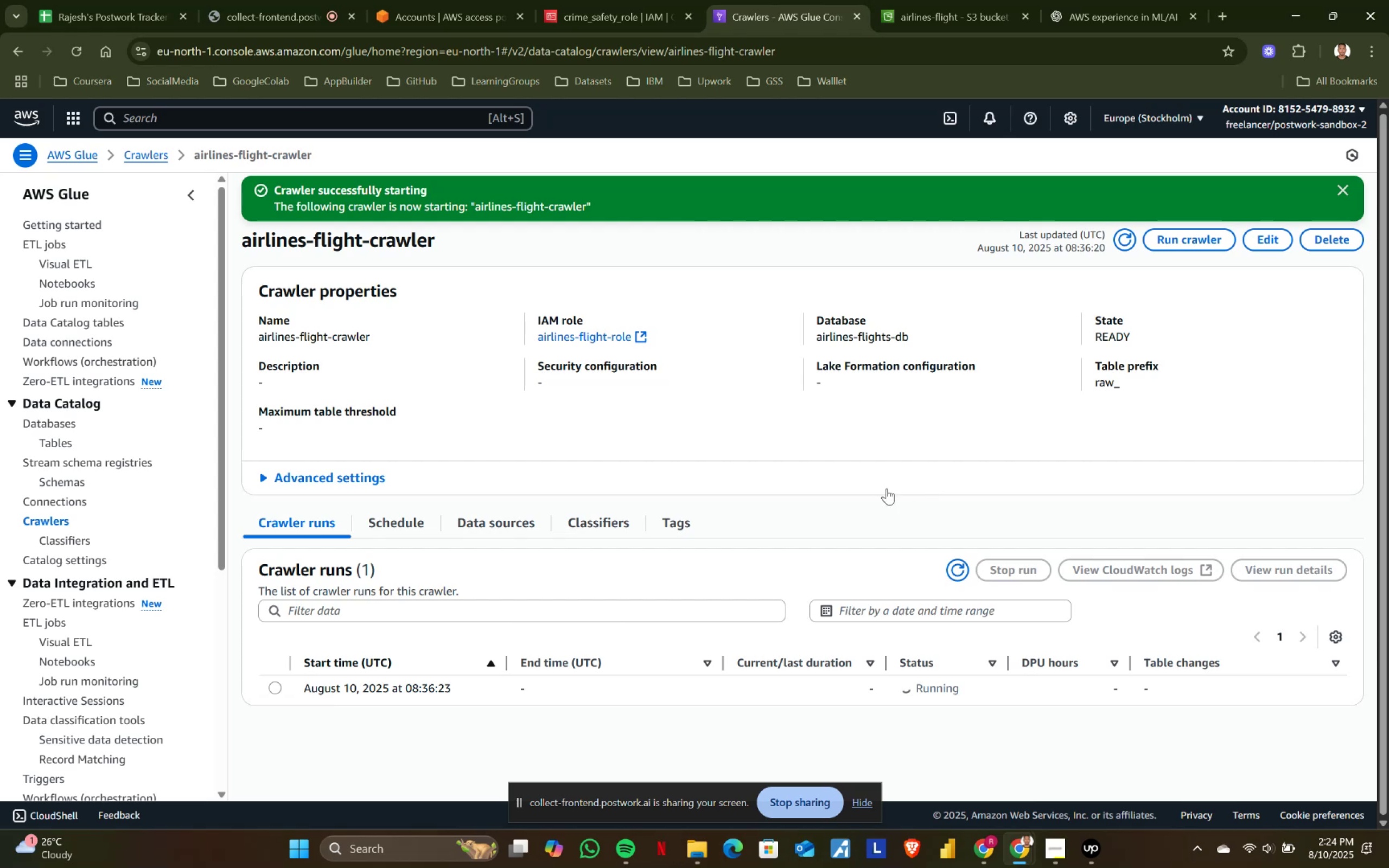 
left_click([314, 0])
 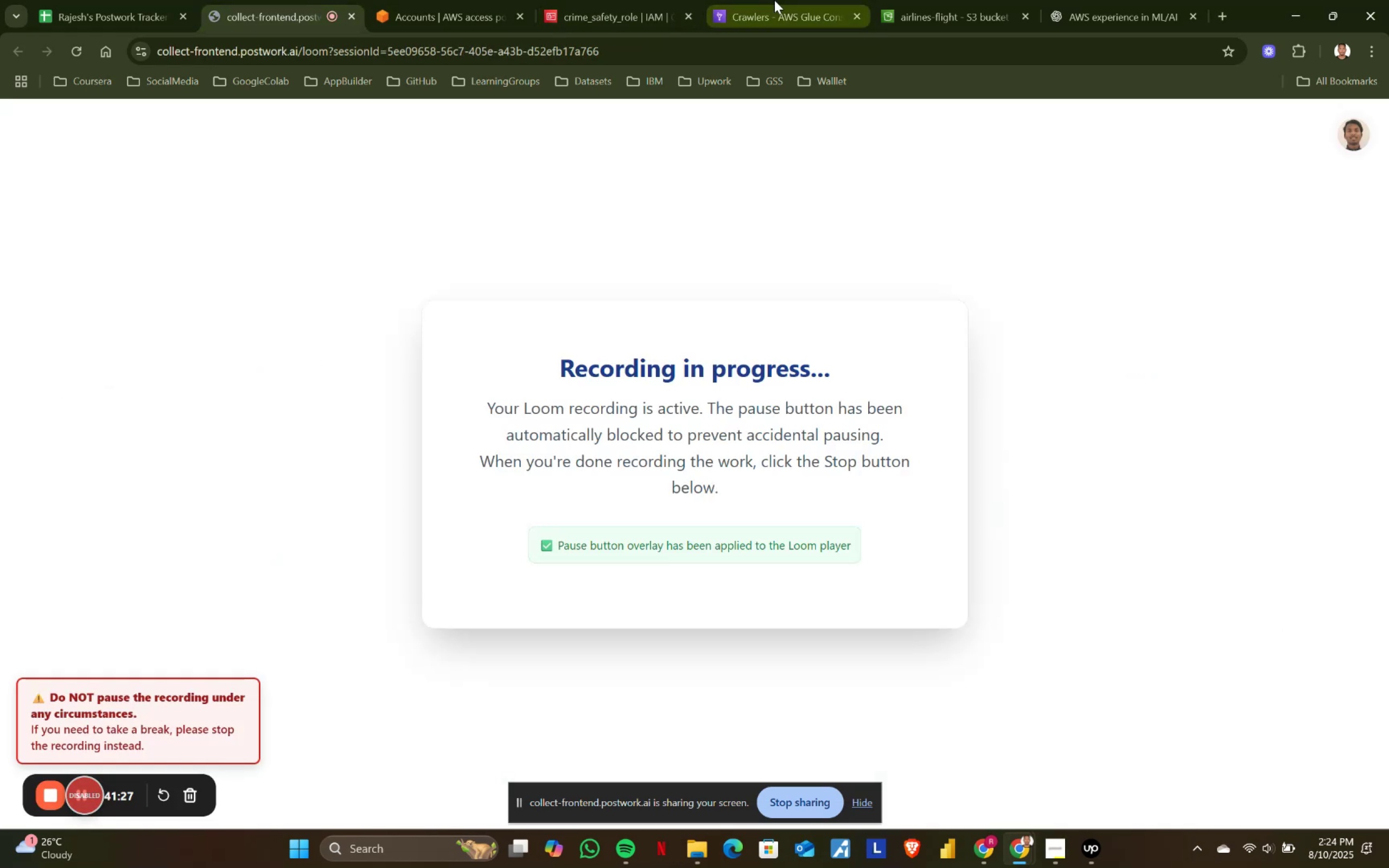 
left_click([774, 0])
 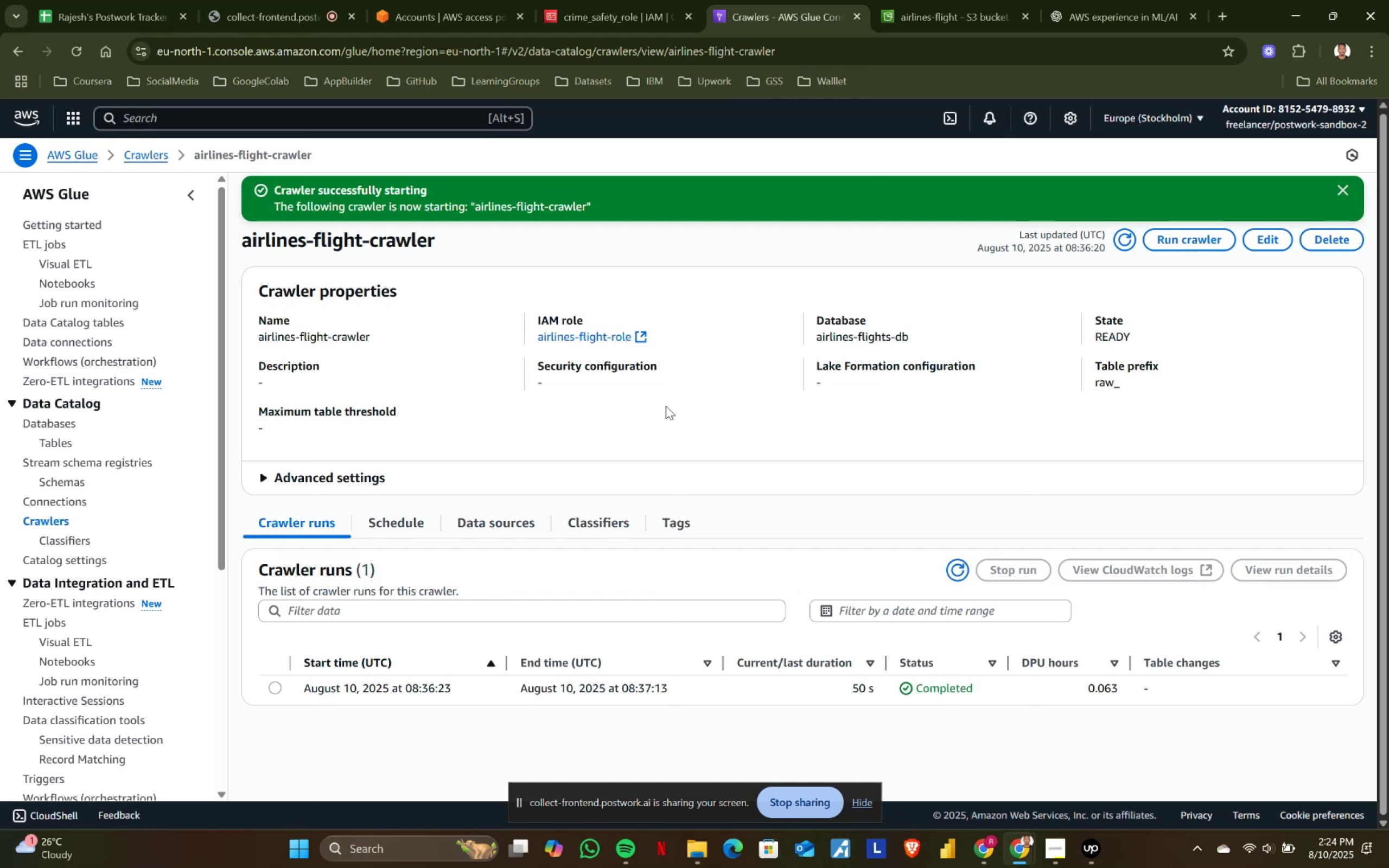 
left_click([44, 446])
 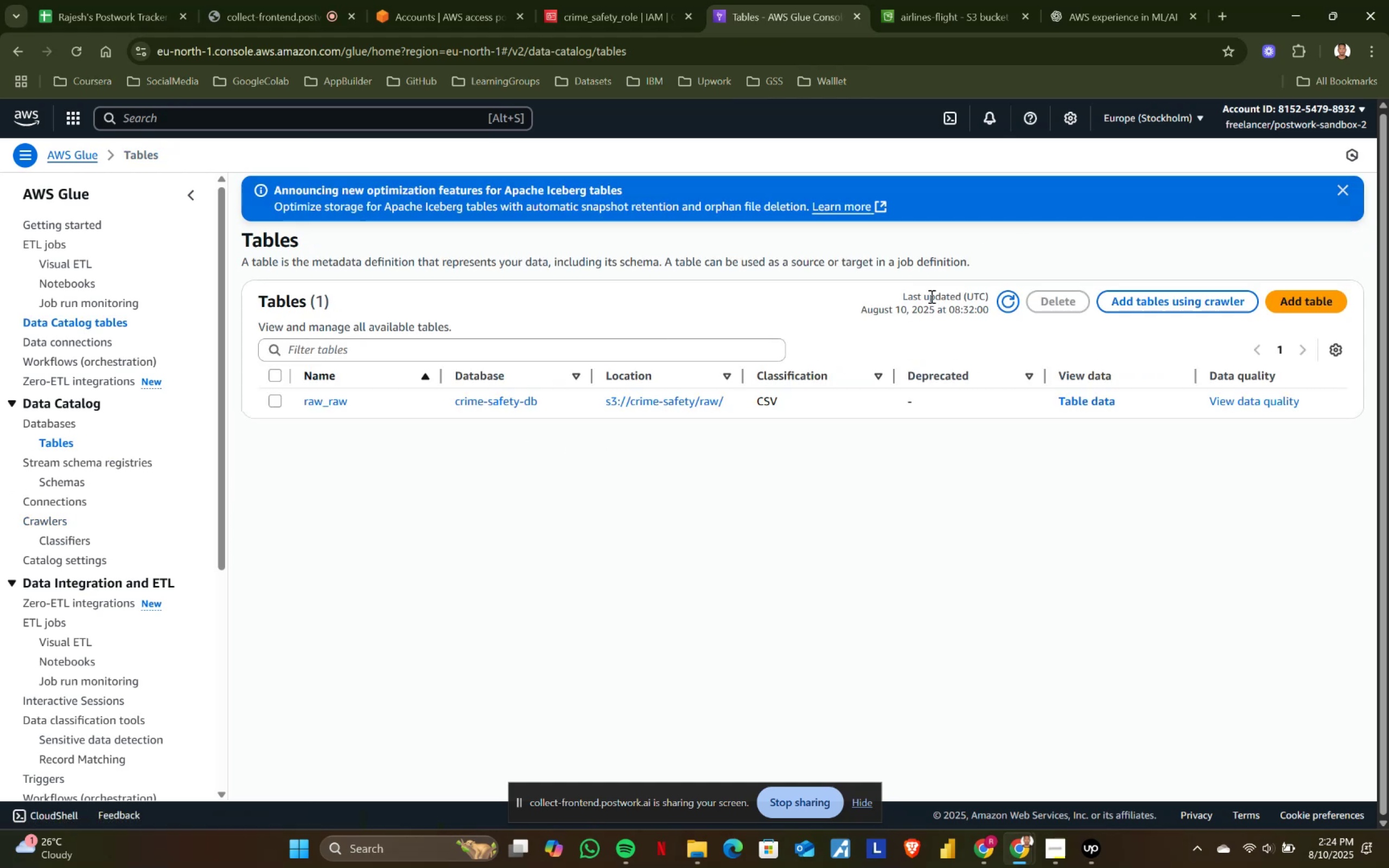 
left_click([998, 299])
 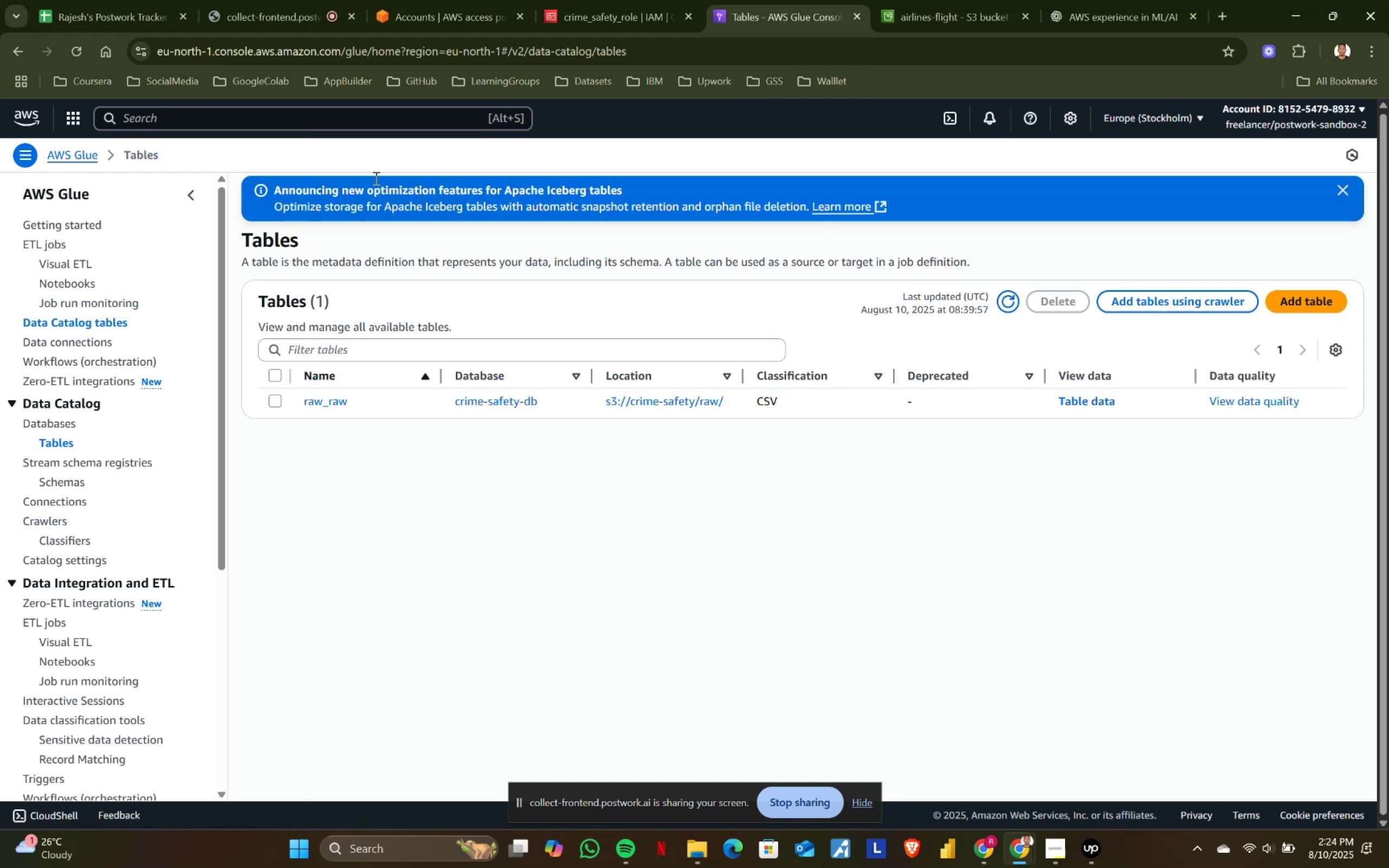 
scroll: coordinate [512, 618], scroll_direction: down, amount: 2.0
 